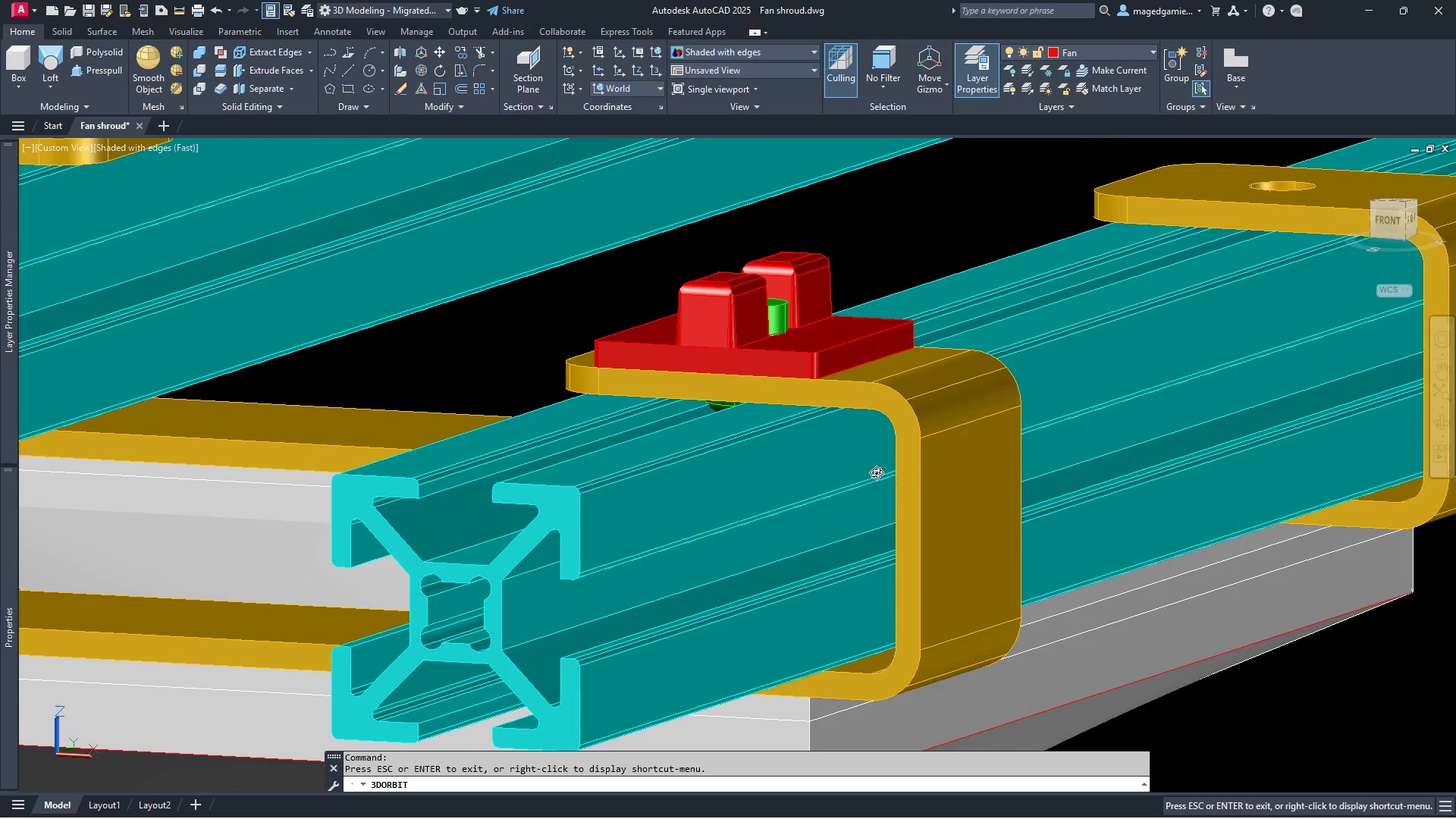 
scroll: coordinate [819, 494], scroll_direction: down, amount: 10.0
 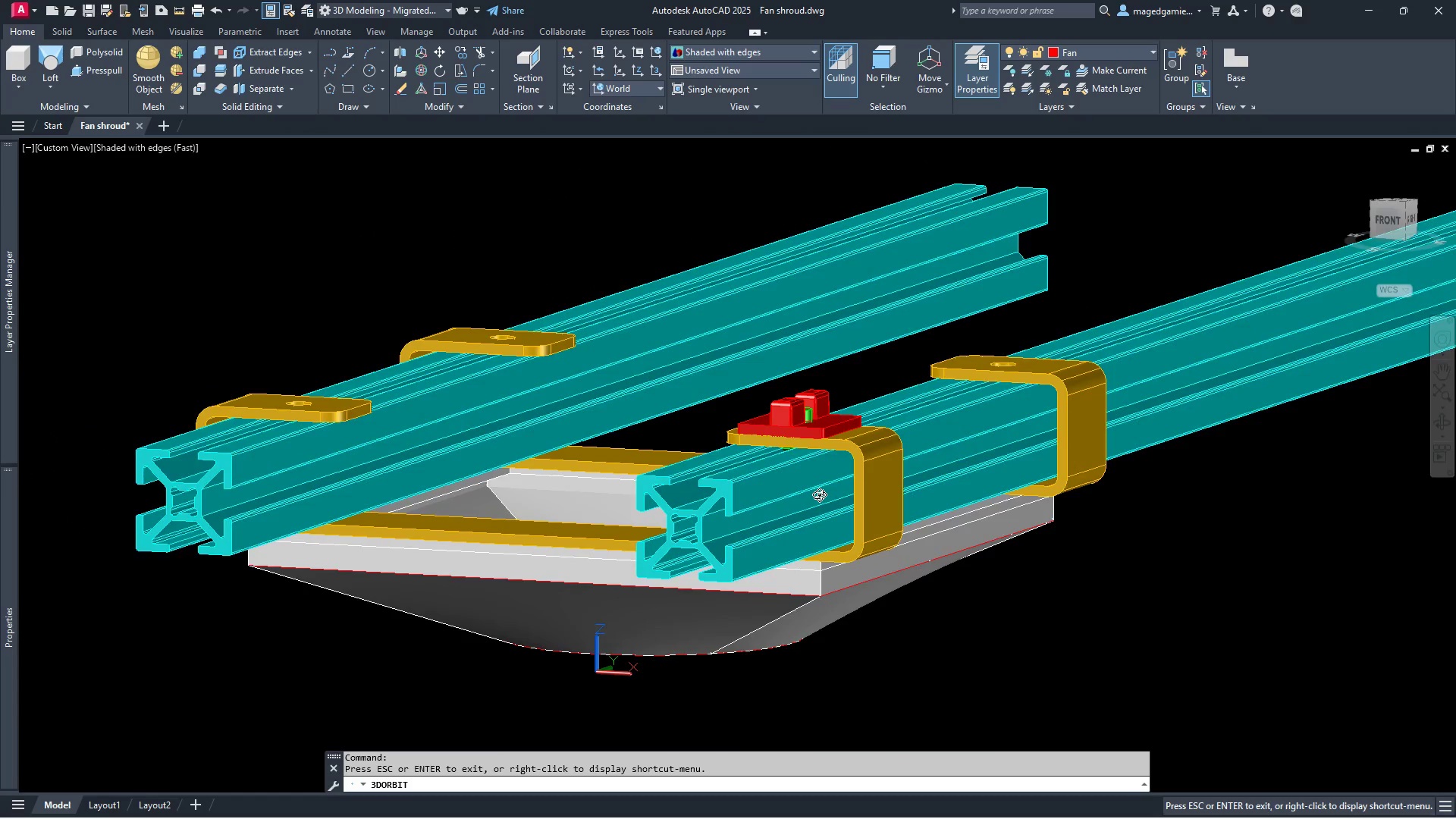 
scroll: coordinate [819, 494], scroll_direction: up, amount: 3.0
 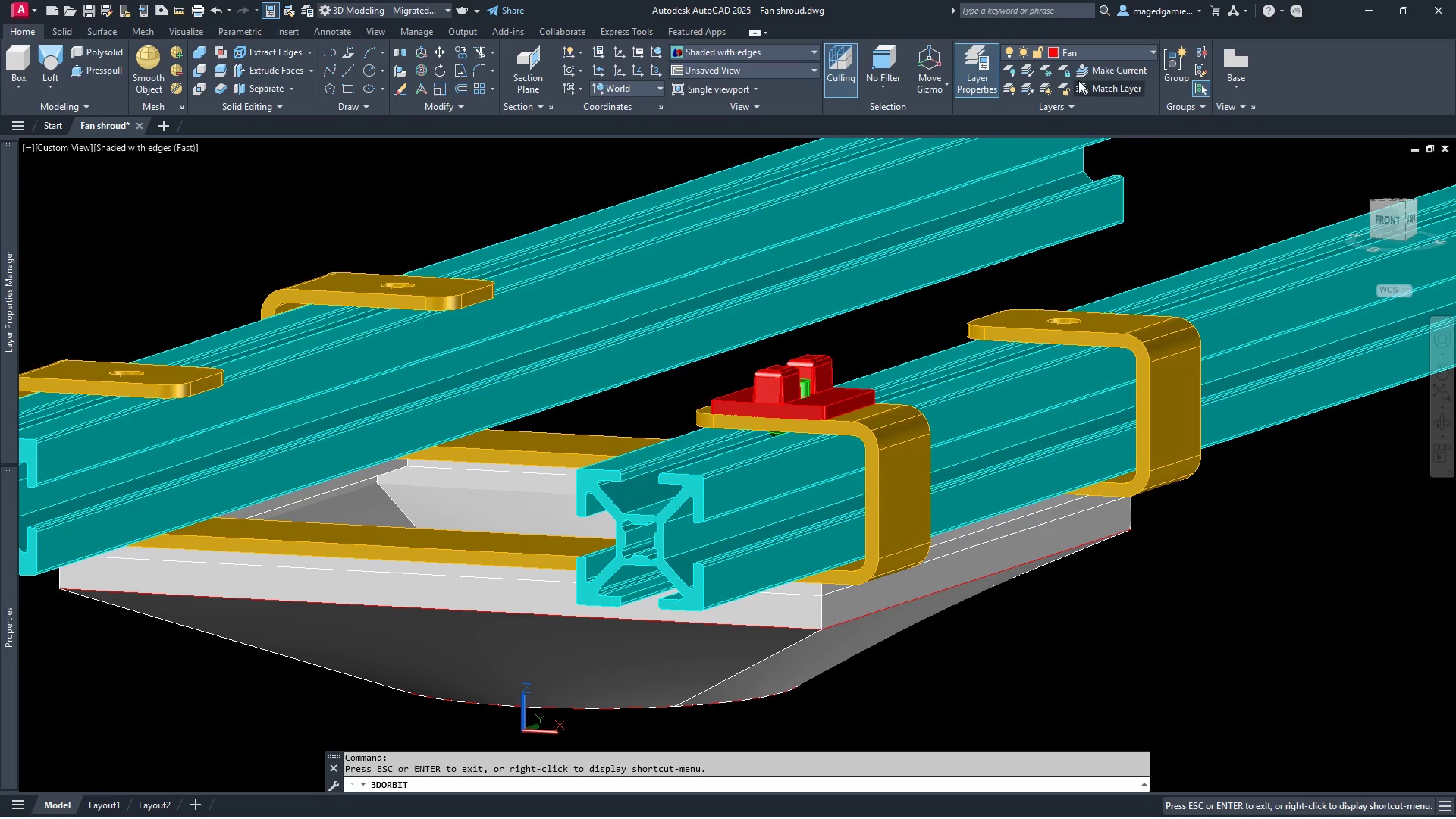 
left_click([1116, 49])
 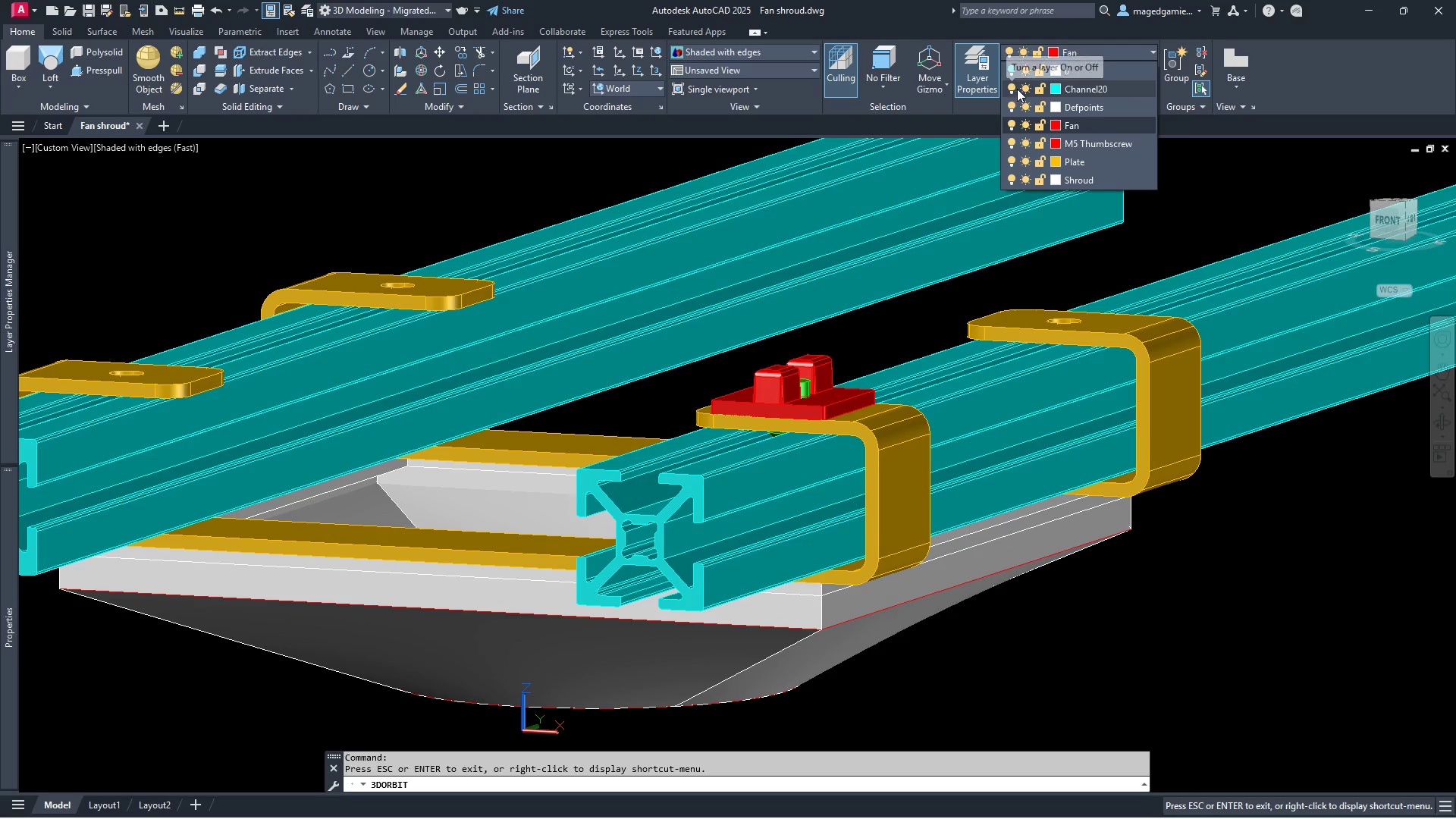 
left_click([1012, 87])
 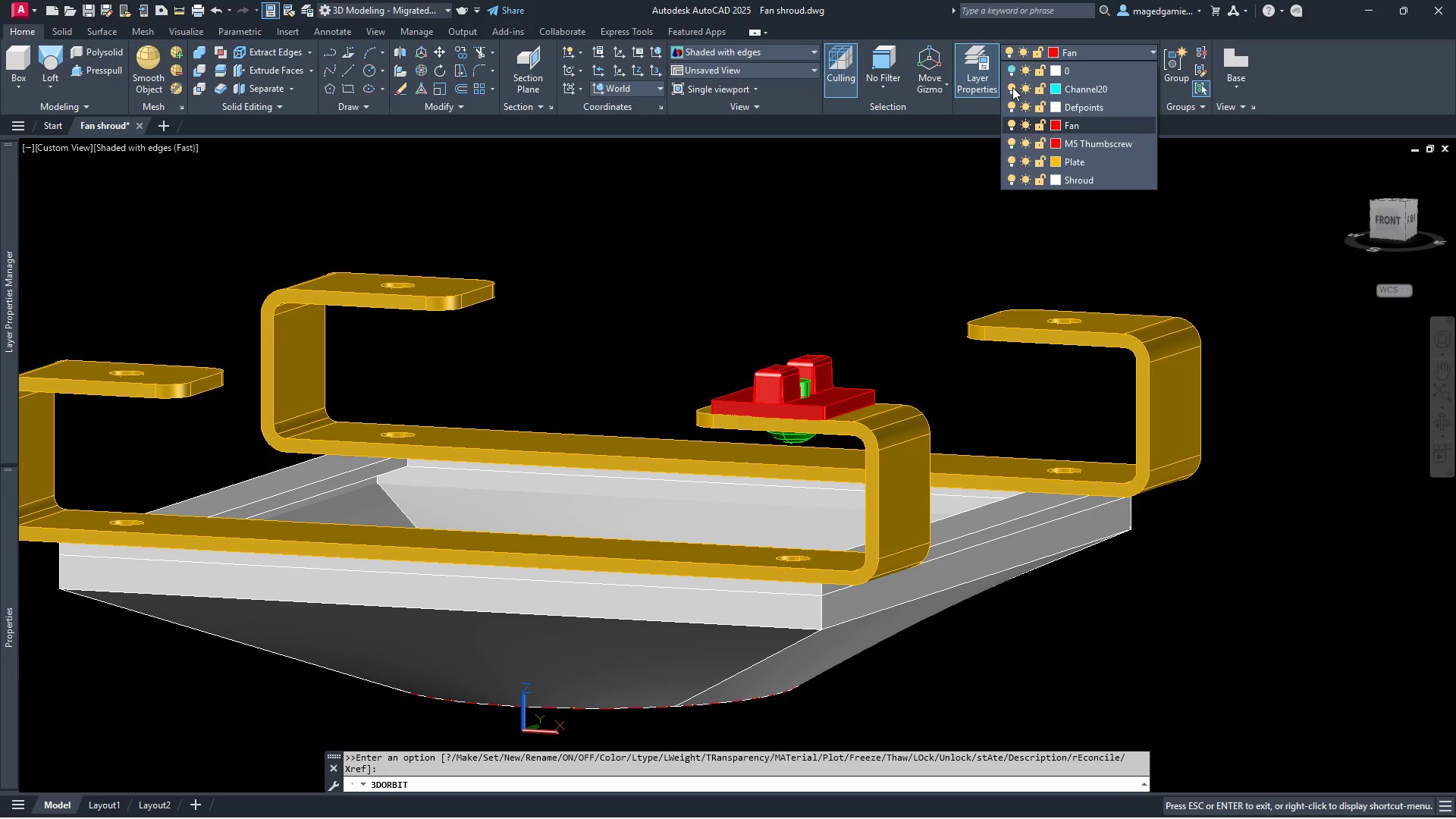 
wait(6.67)
 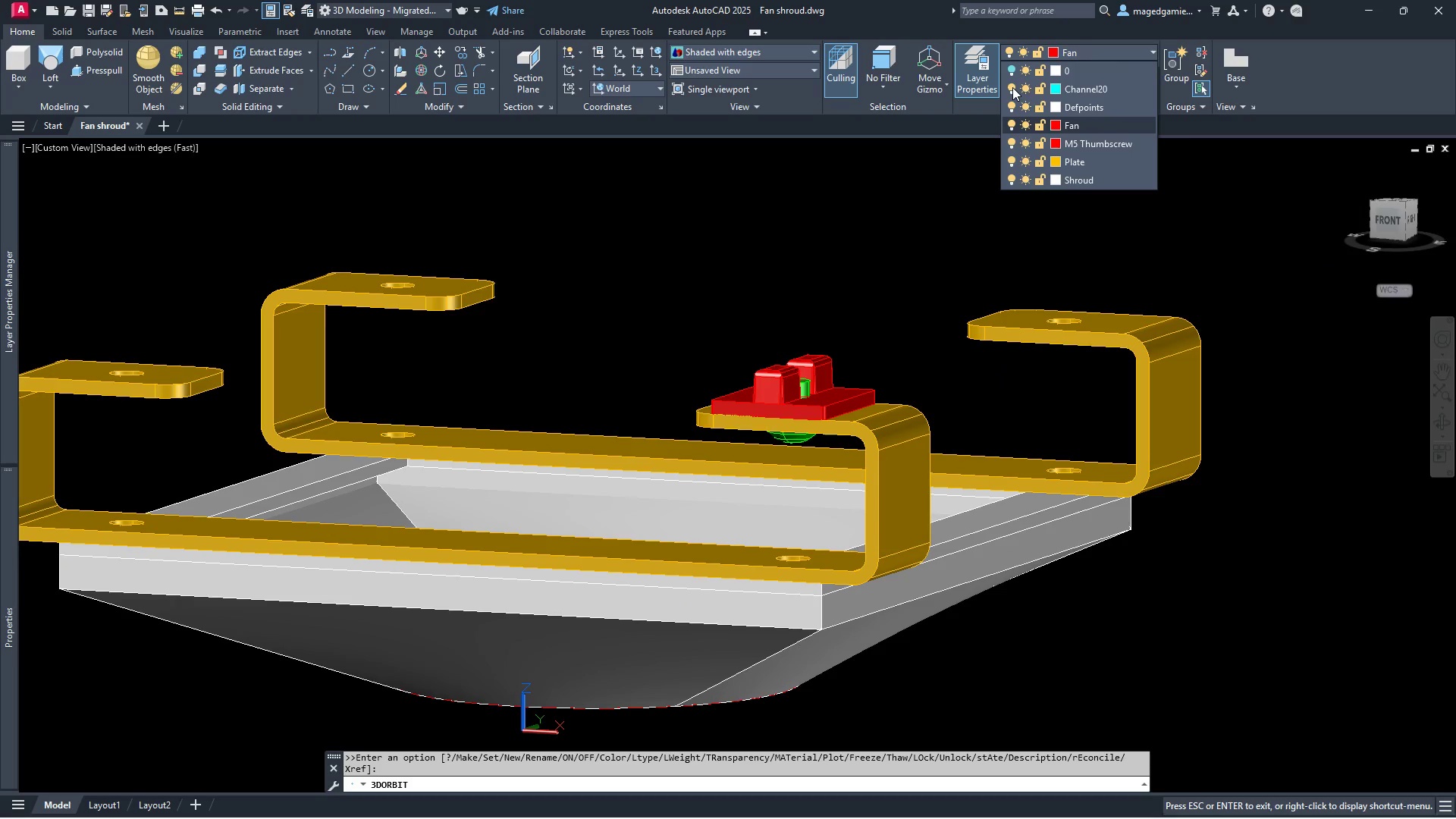 
left_click([1012, 87])
 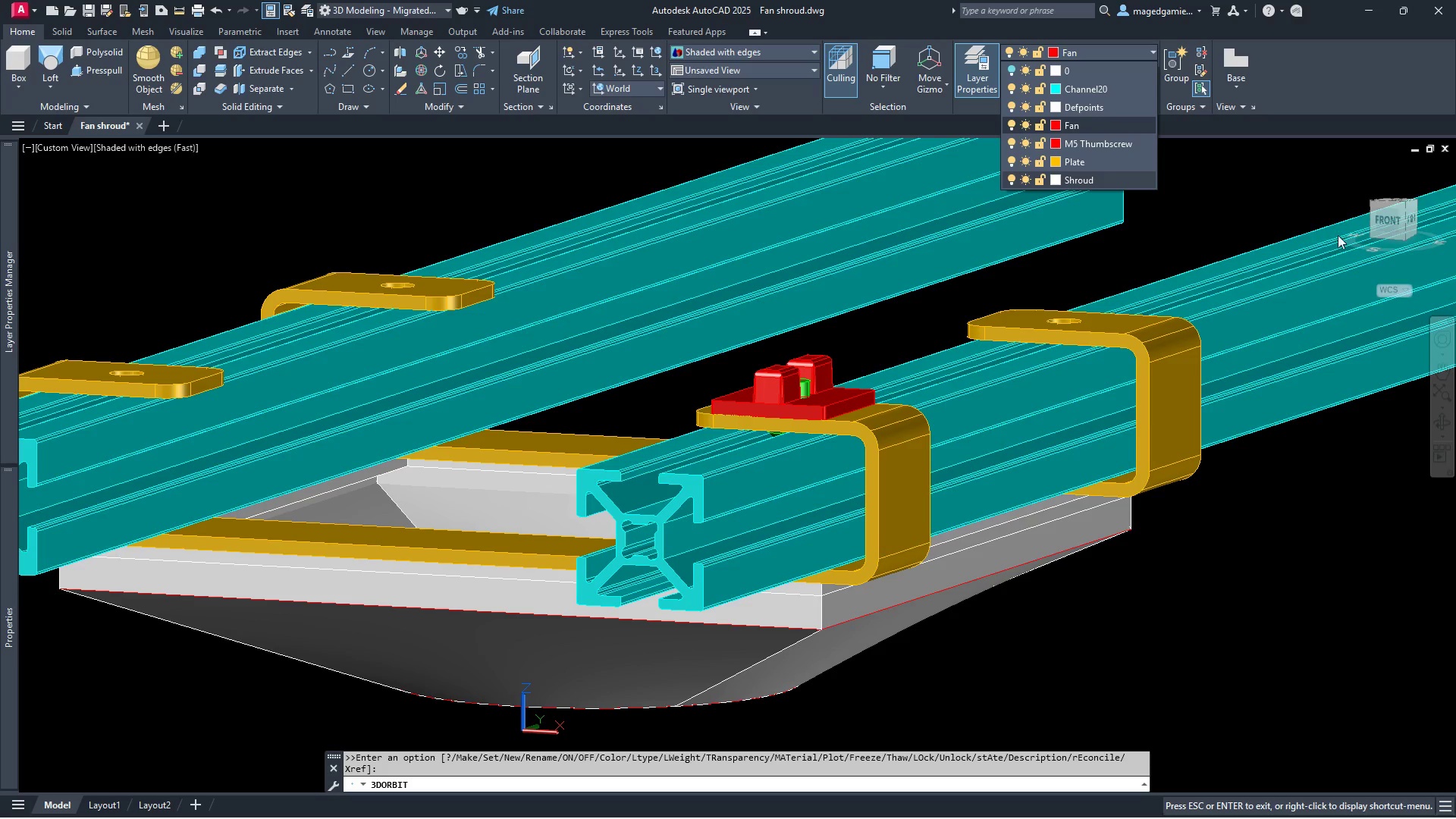 
left_click([1389, 215])
 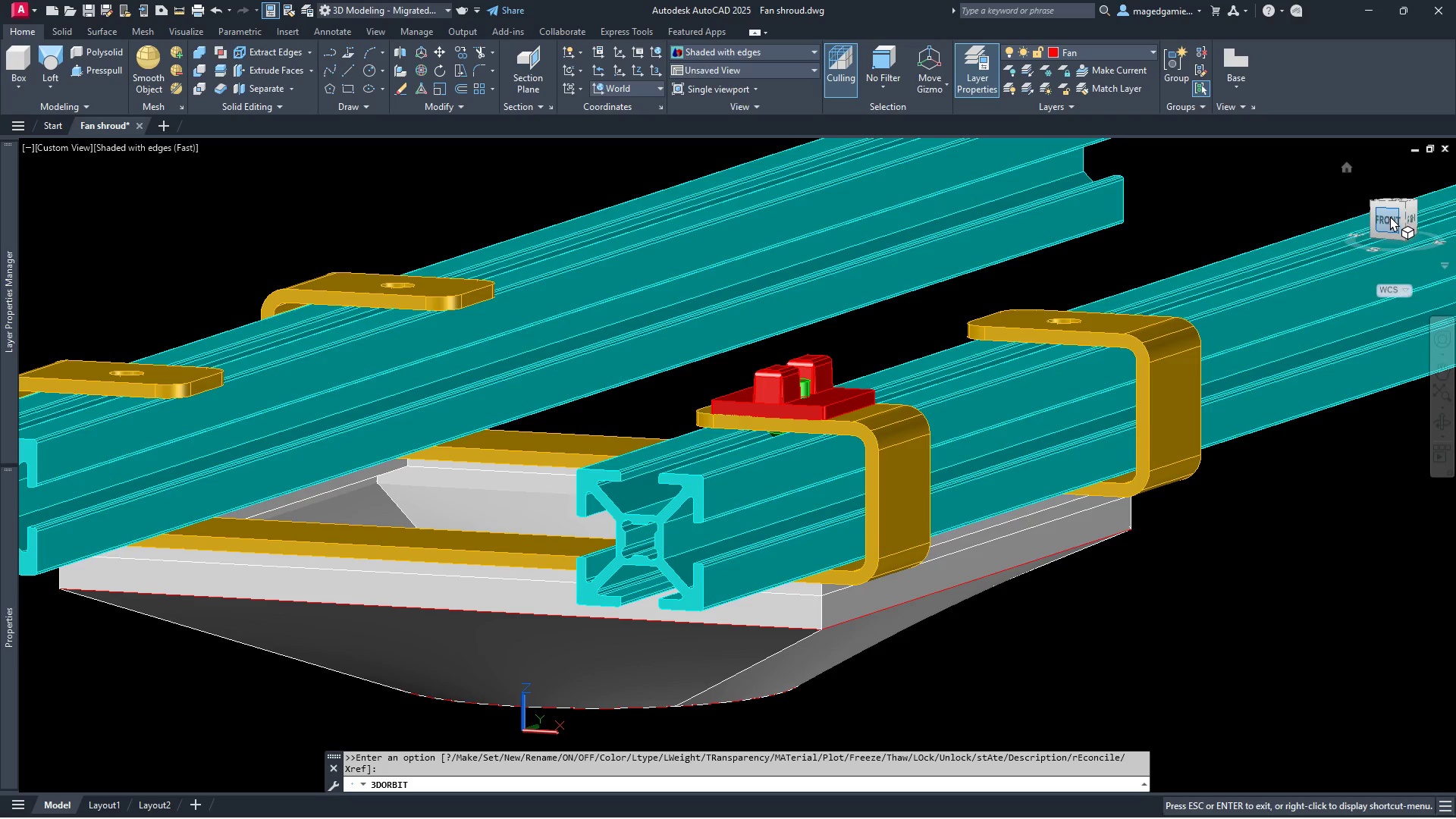 
left_click([1392, 218])
 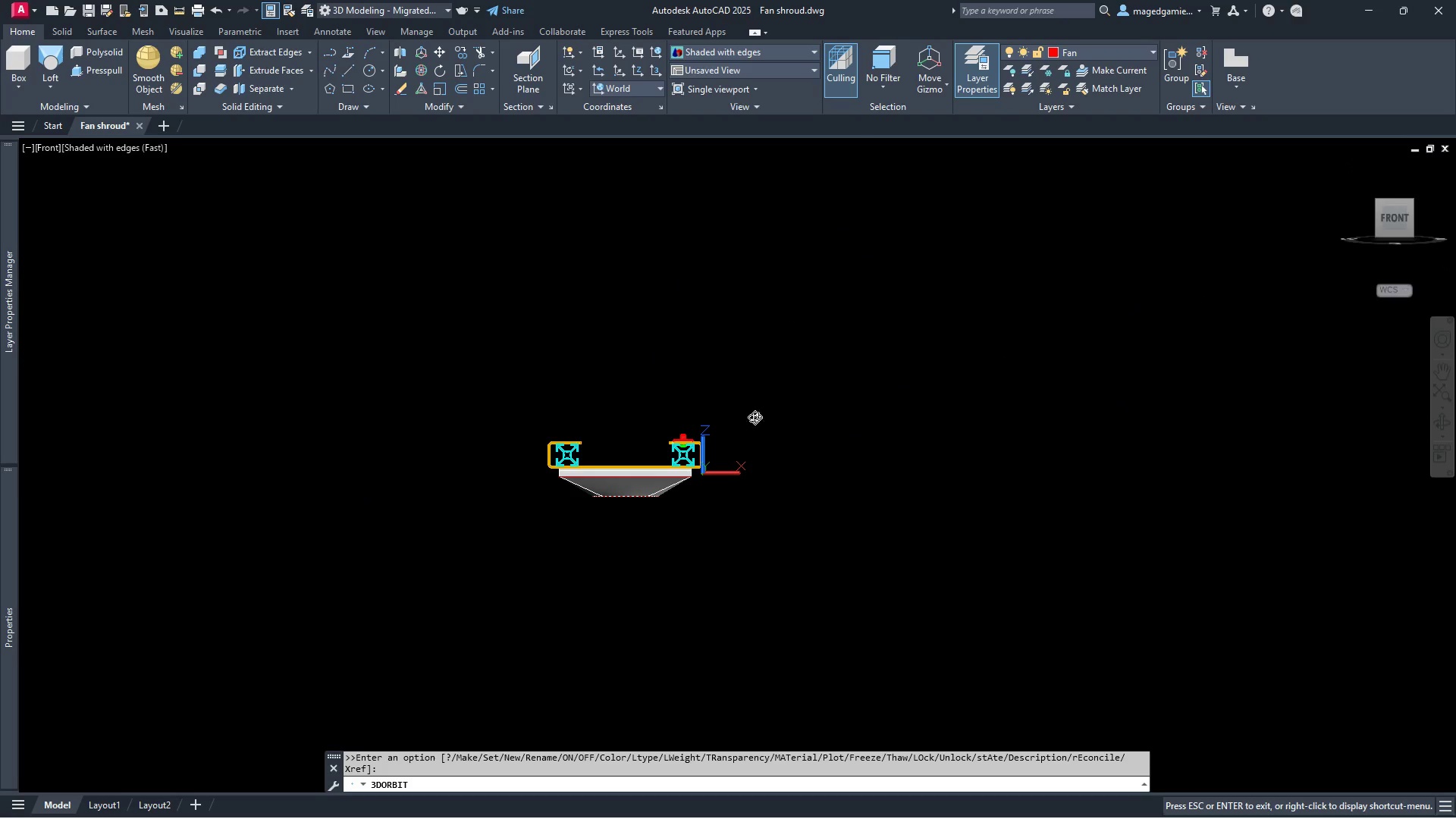 
scroll: coordinate [542, 428], scroll_direction: up, amount: 20.0
 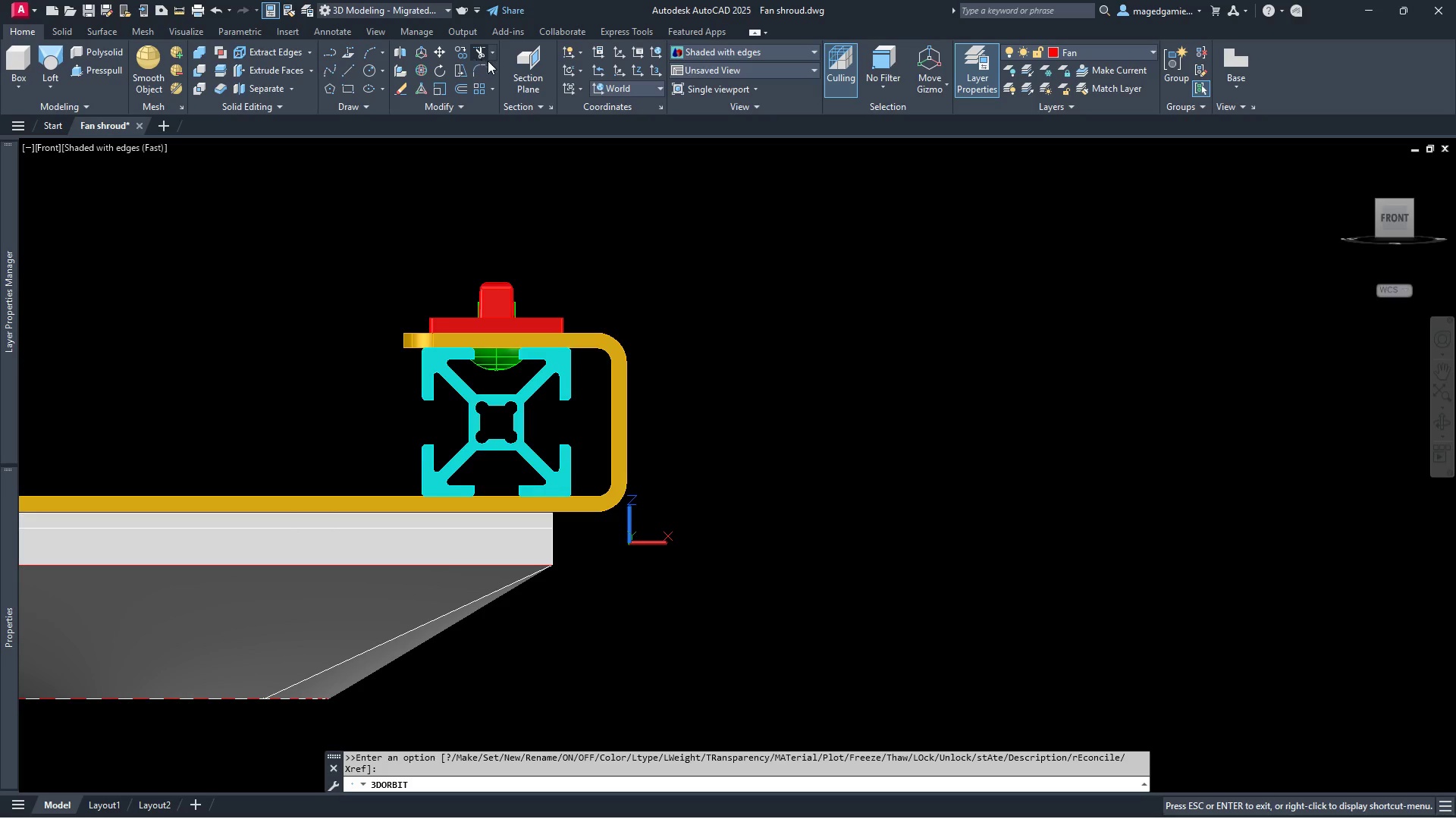 
wait(9.49)
 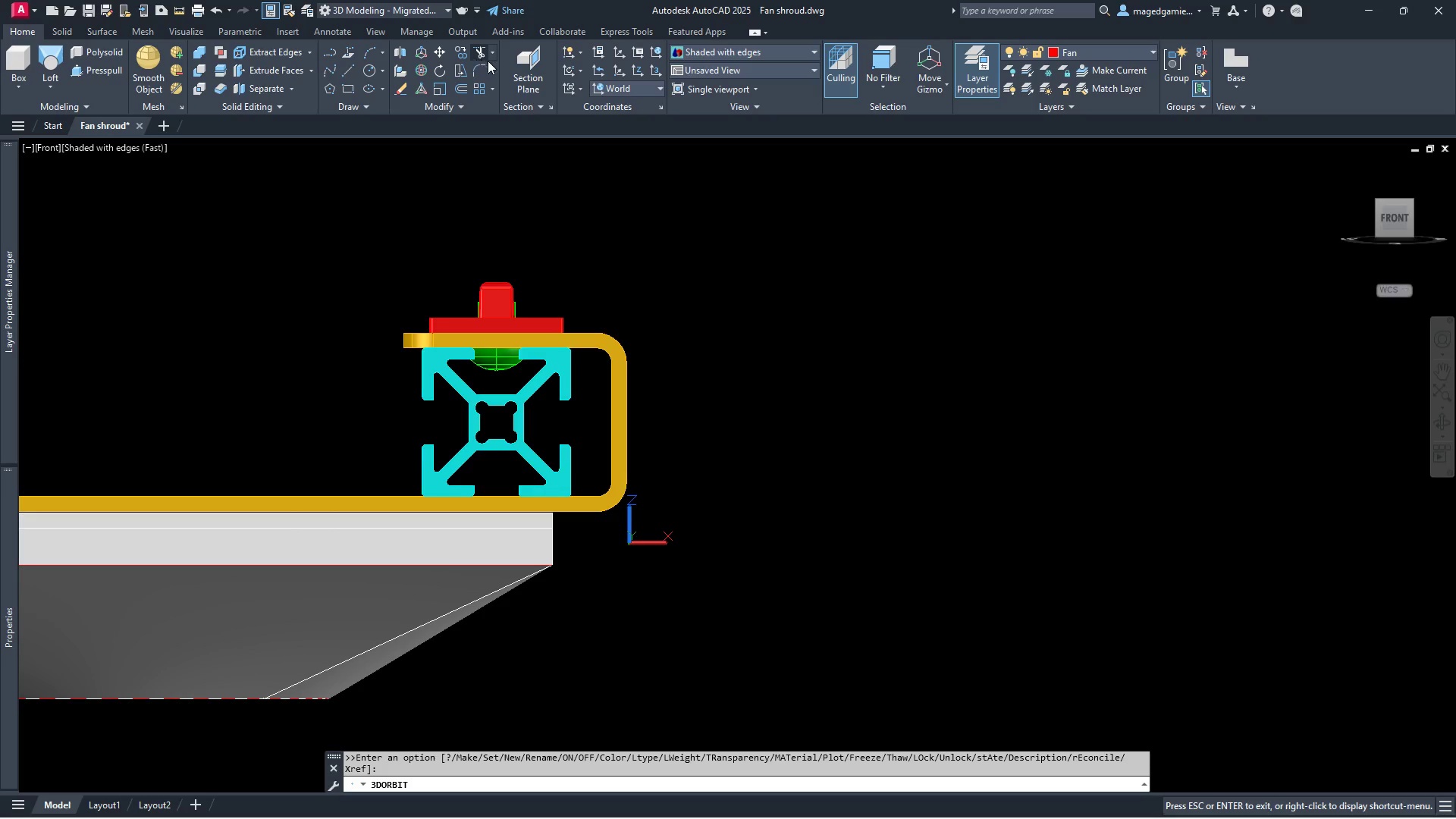 
left_click([773, 55])
 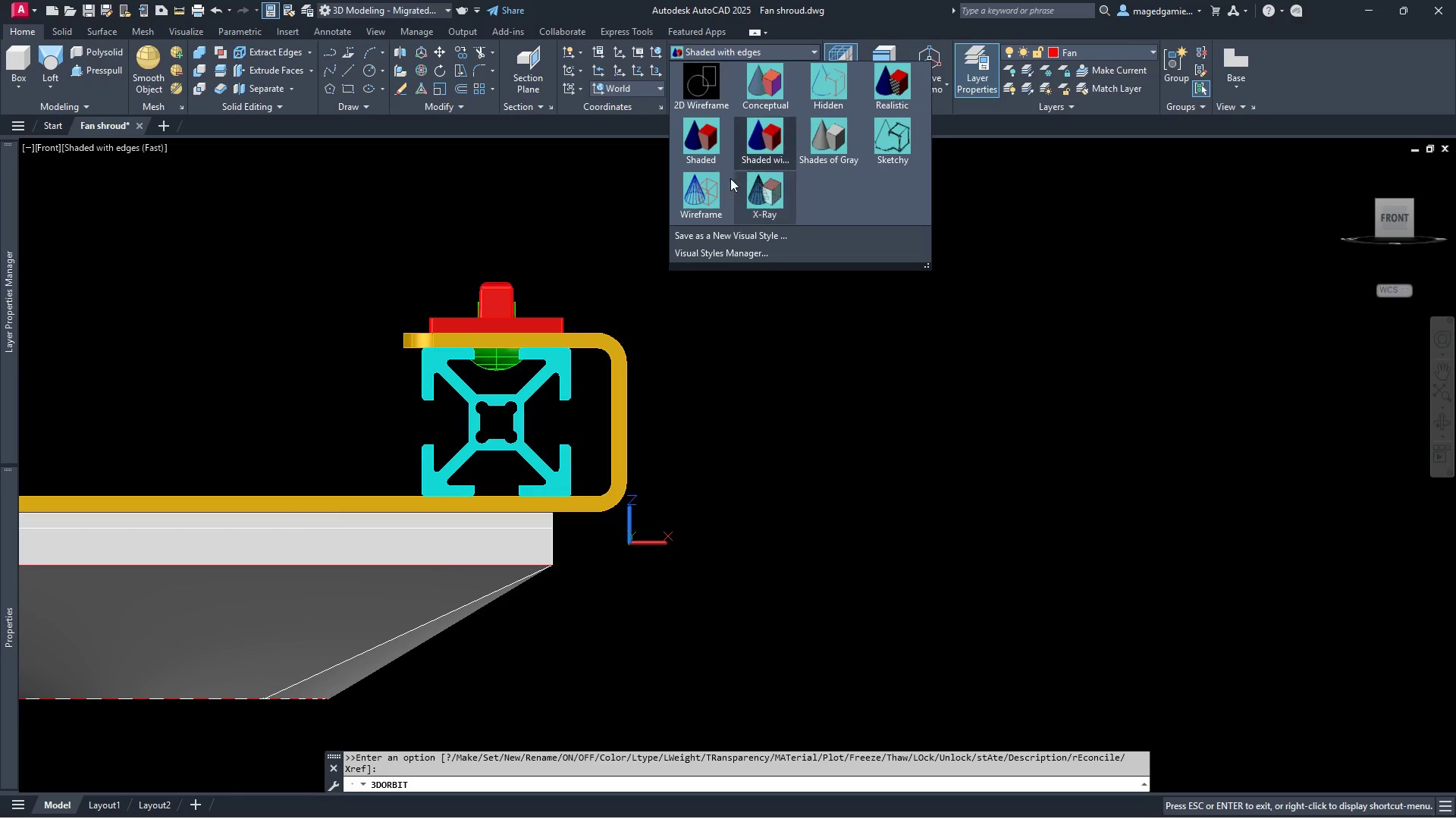 
left_click([708, 199])
 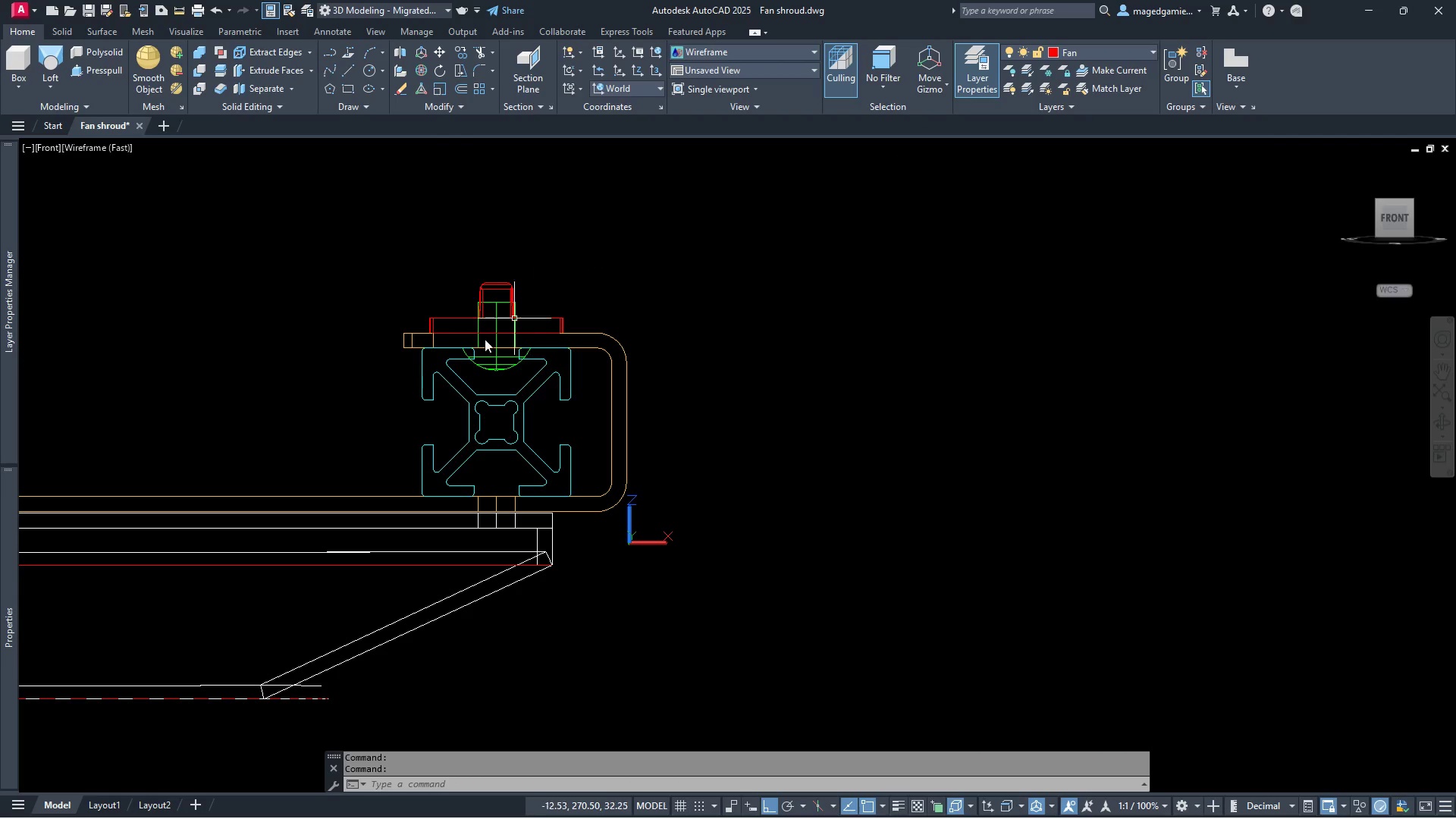 
scroll: coordinate [420, 388], scroll_direction: up, amount: 4.0
 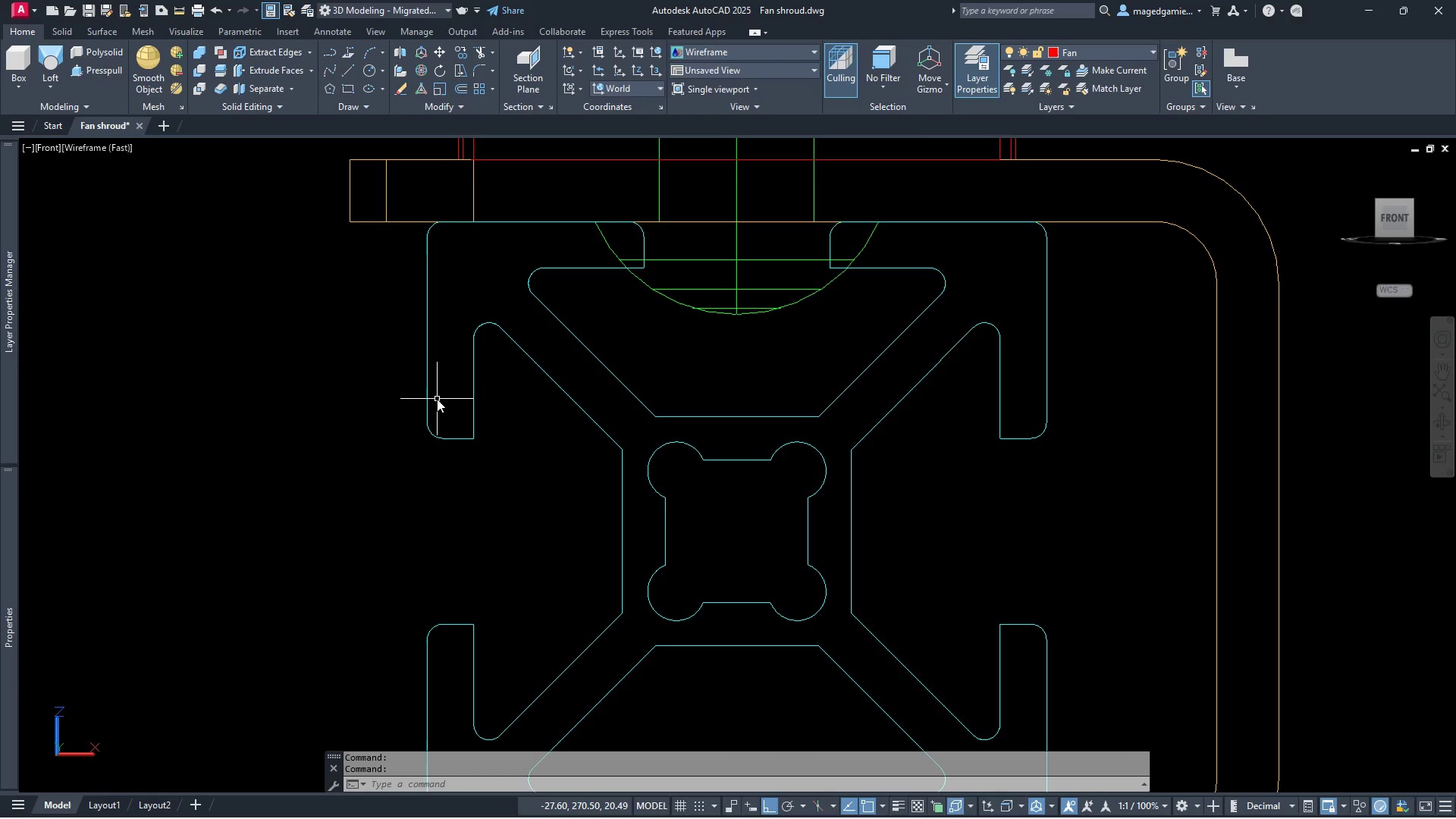 
scroll: coordinate [474, 397], scroll_direction: down, amount: 2.0
 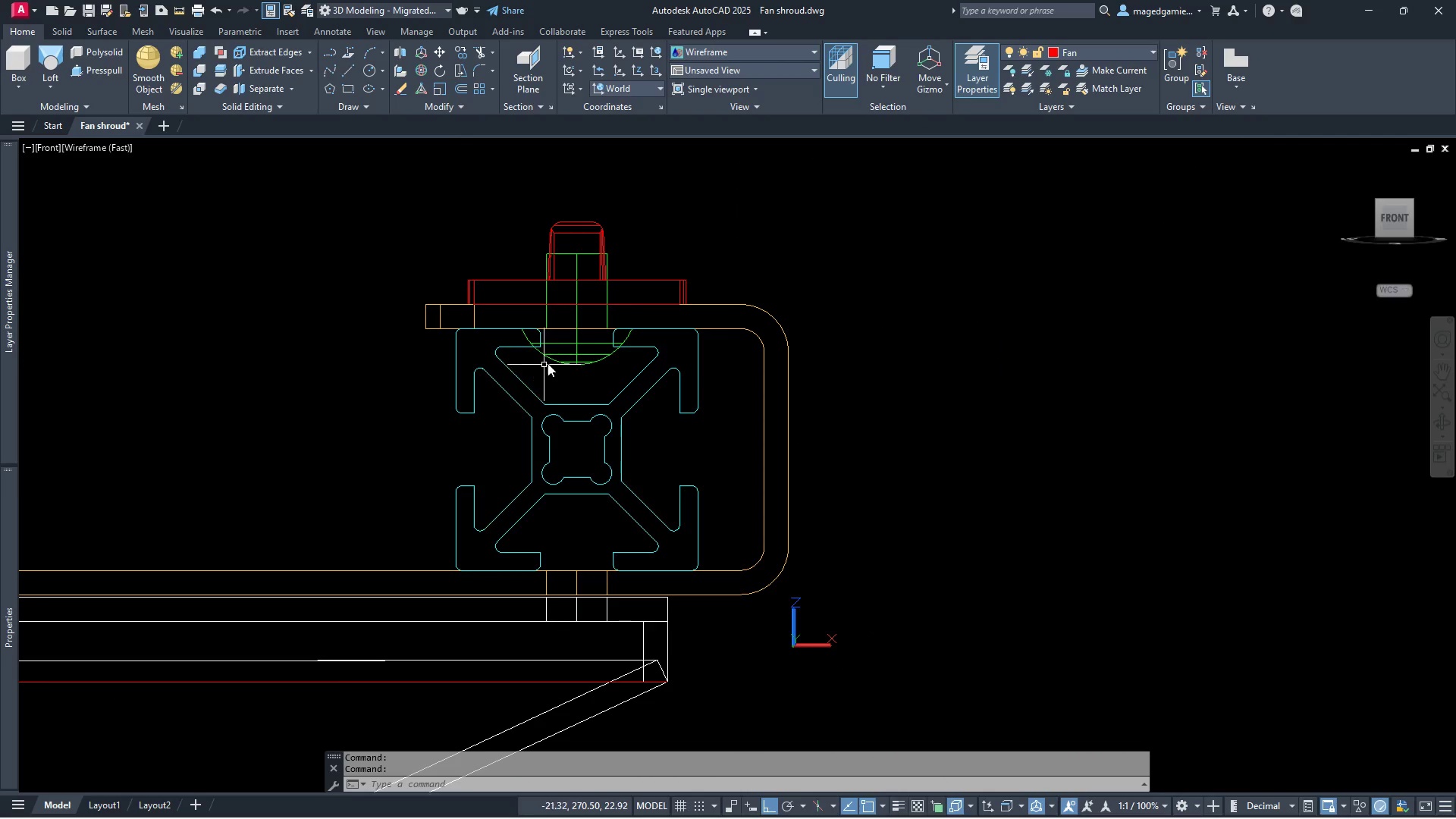 
mouse_move([580, 344])
 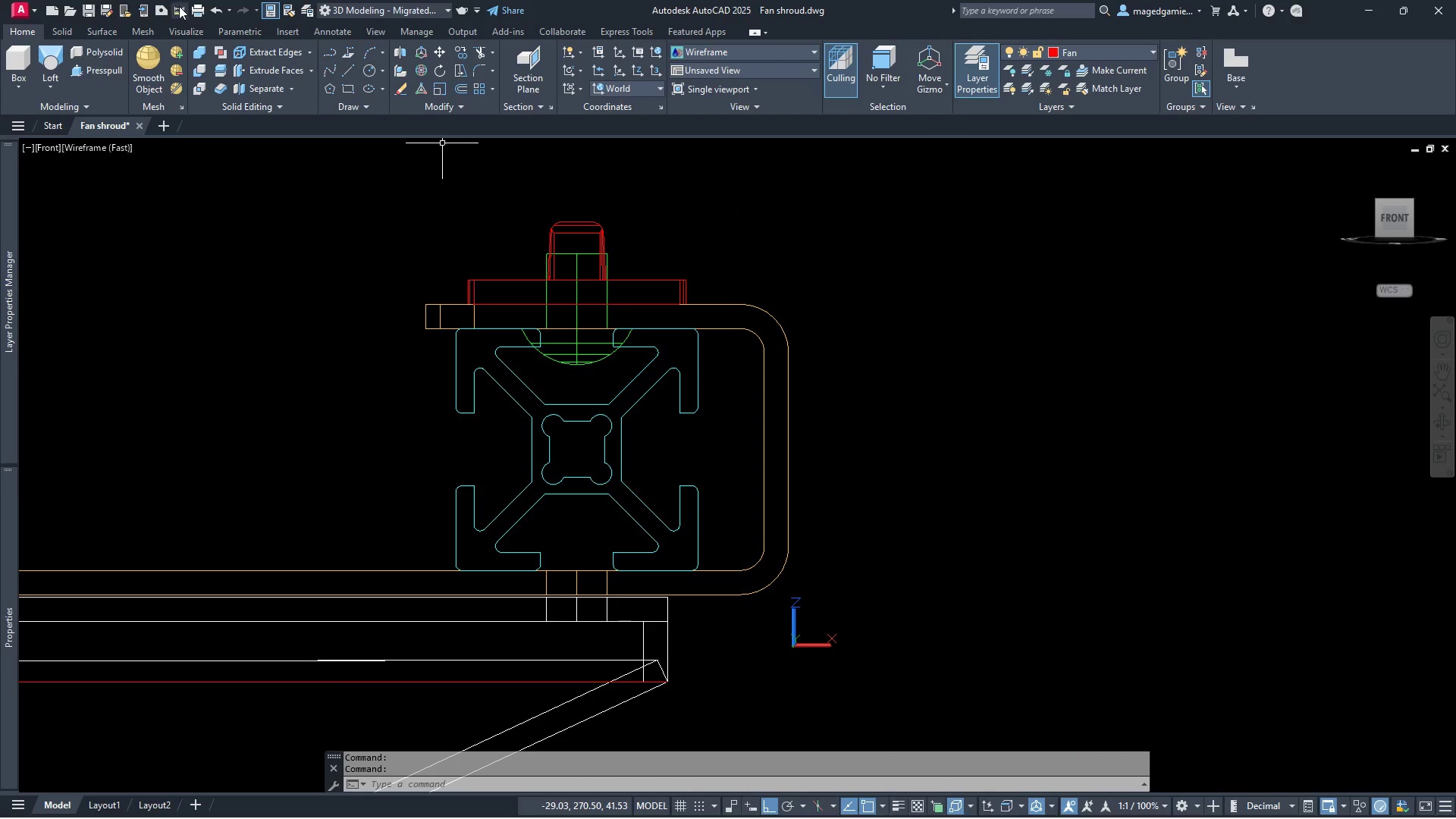 
left_click([181, 11])
 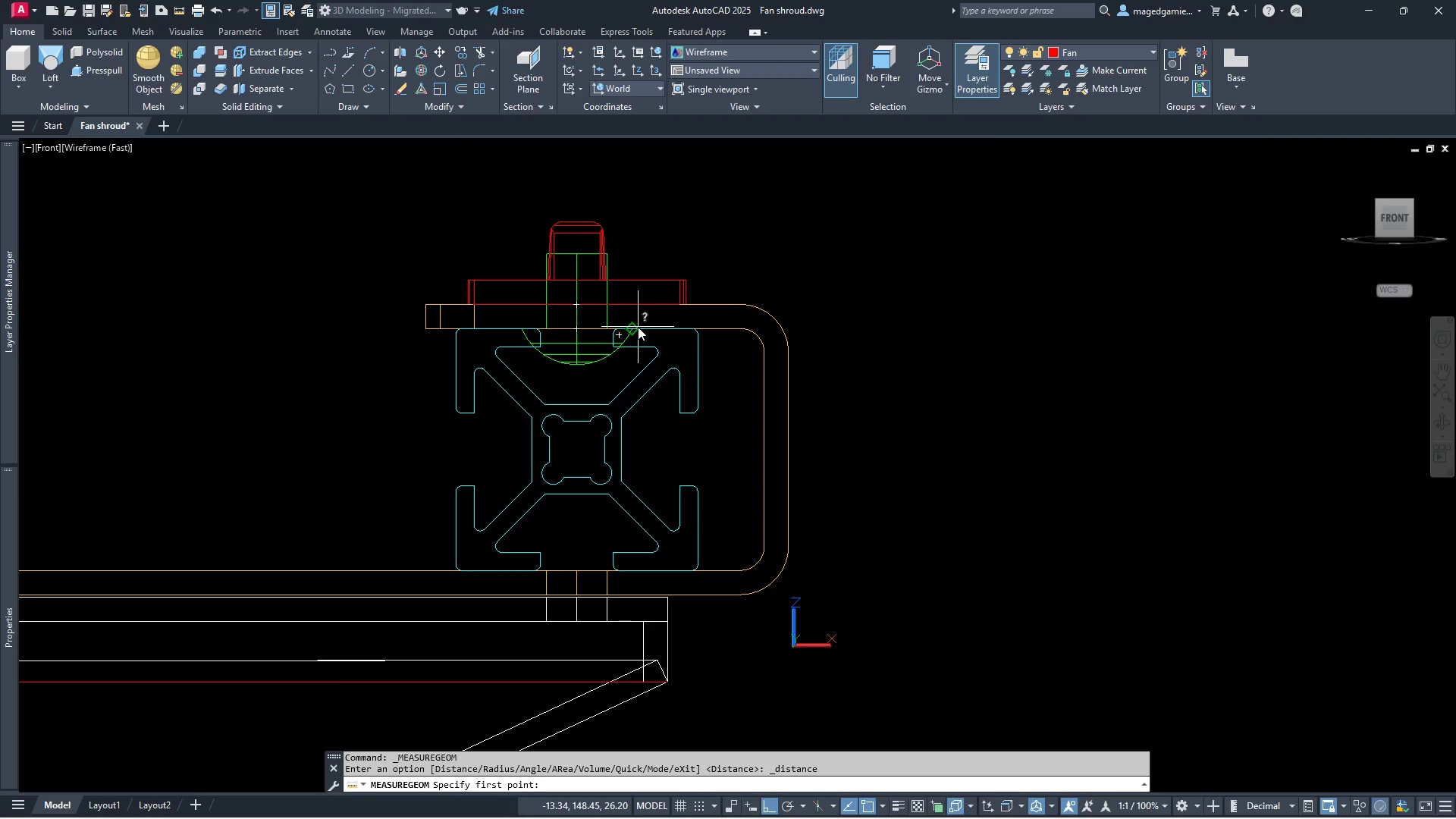 
left_click([638, 328])
 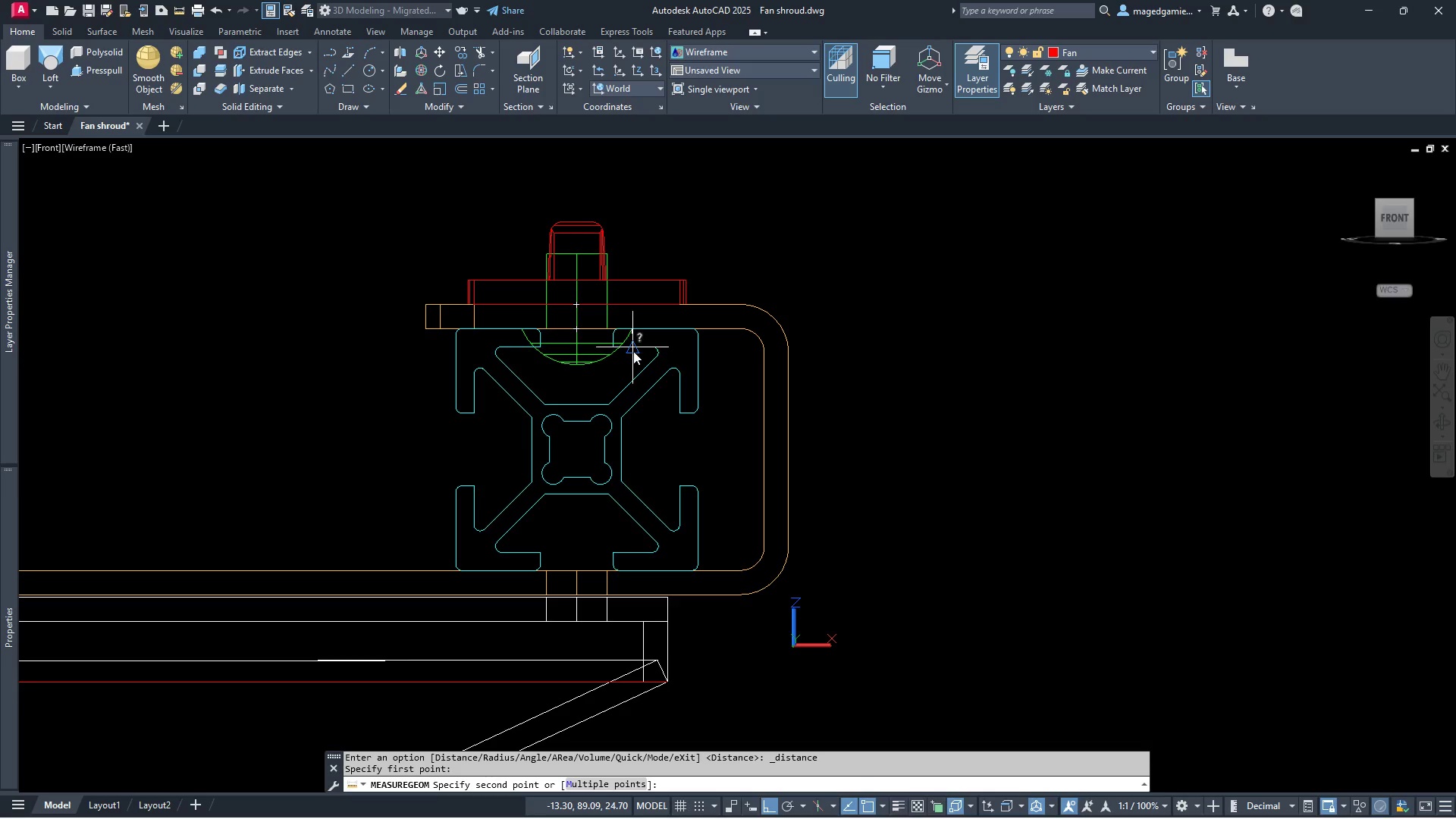 
left_click([633, 351])
 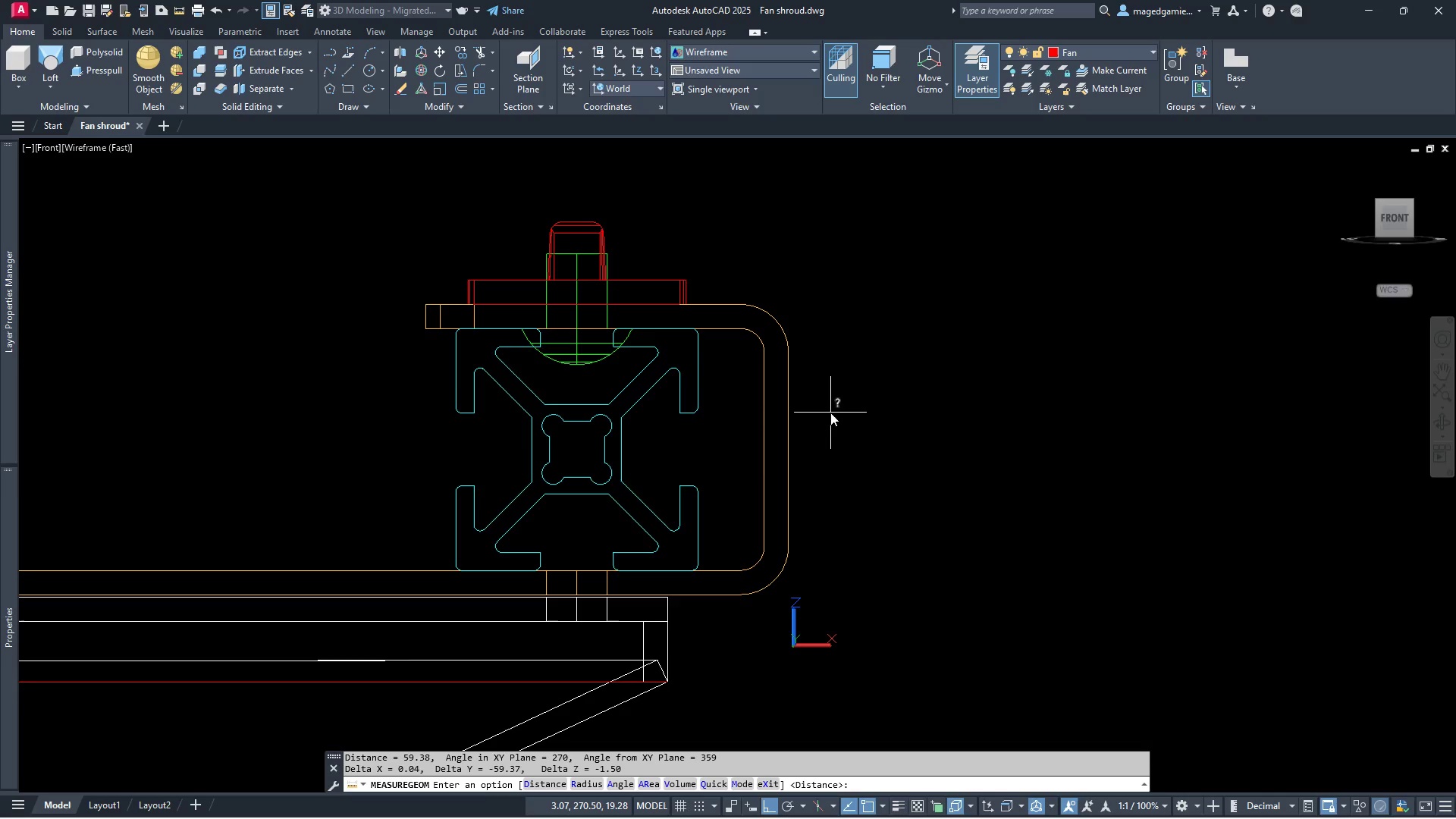 
wait(5.5)
 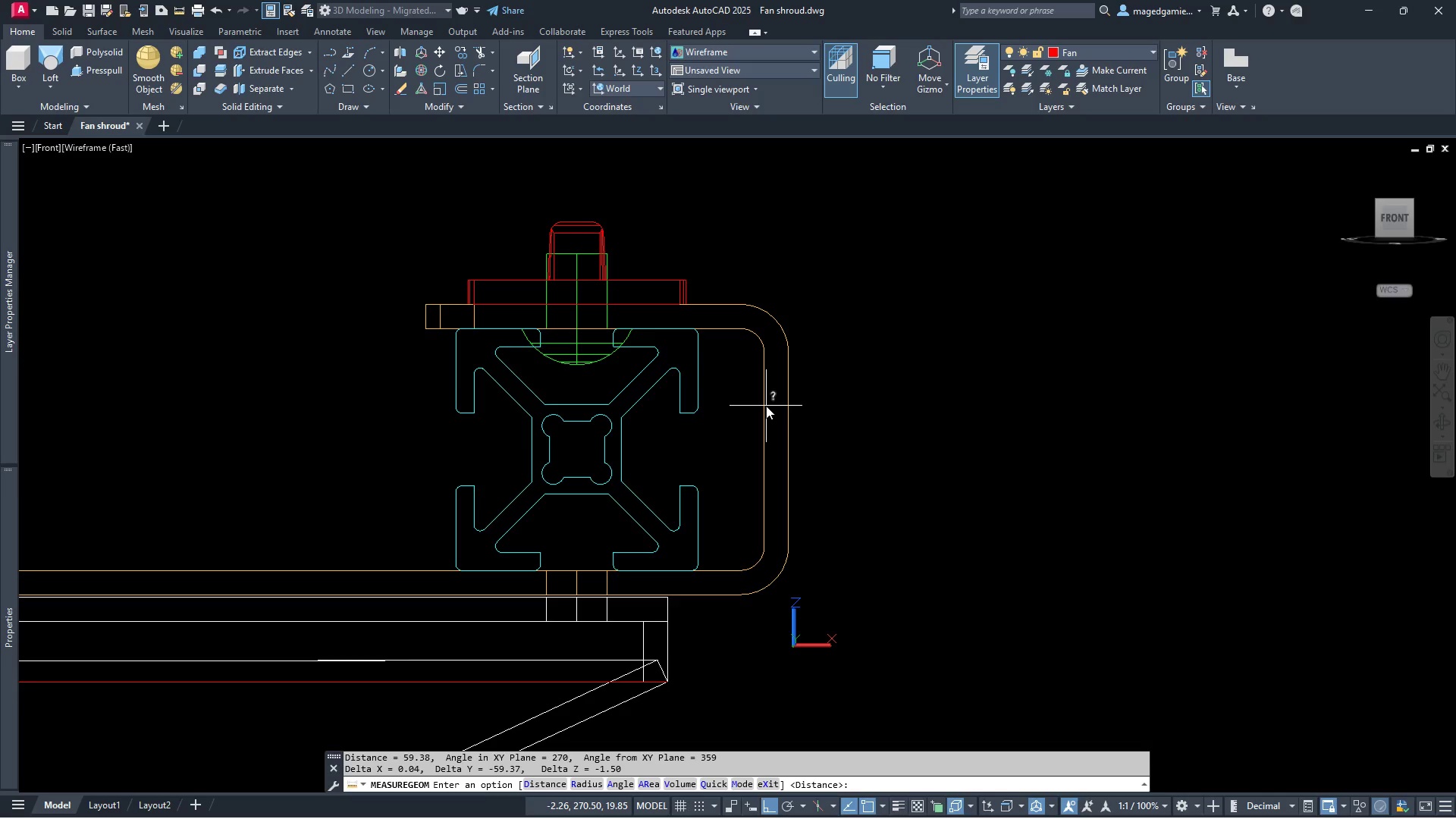 
key(Escape)
 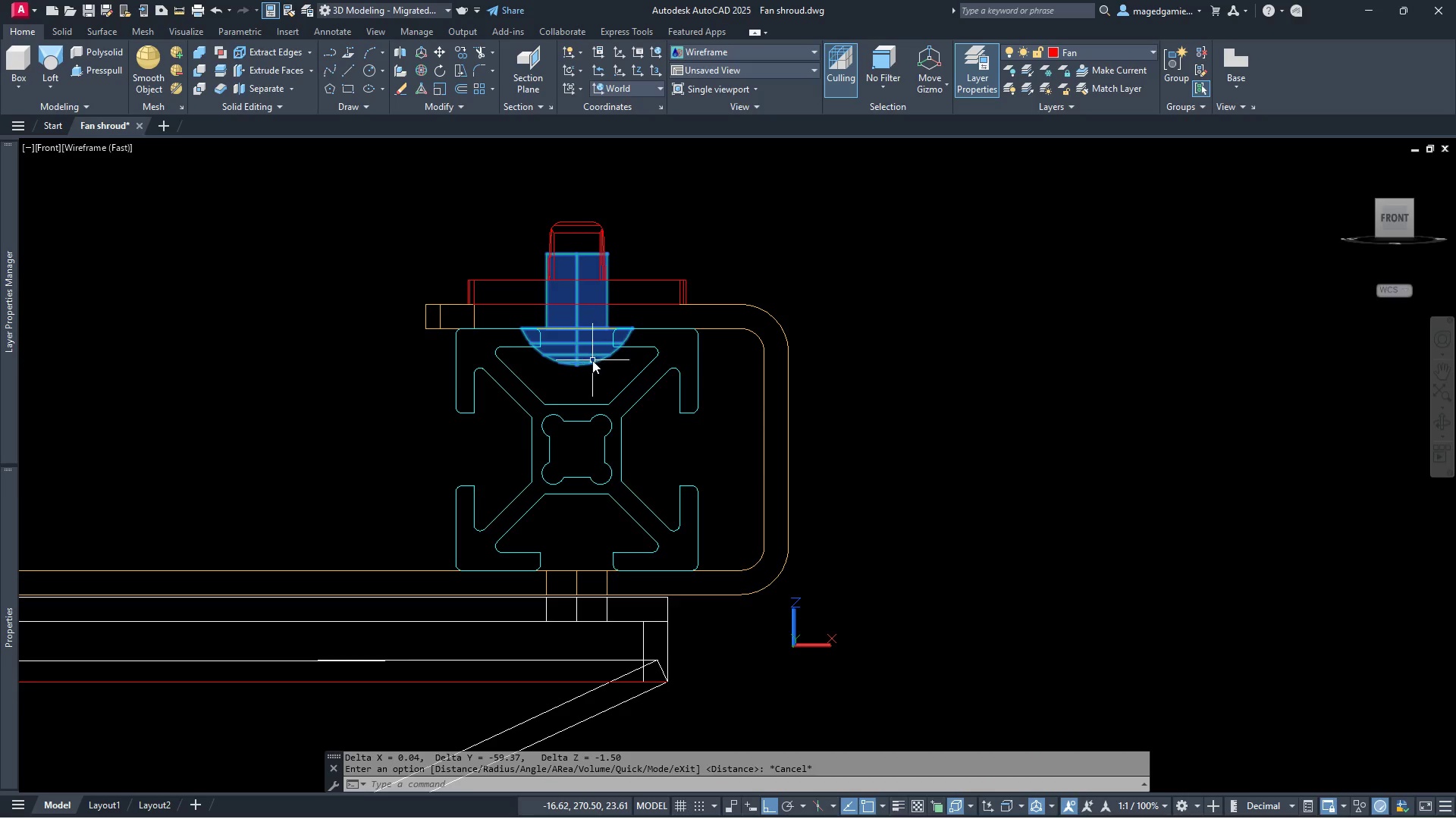 
left_click([594, 360])
 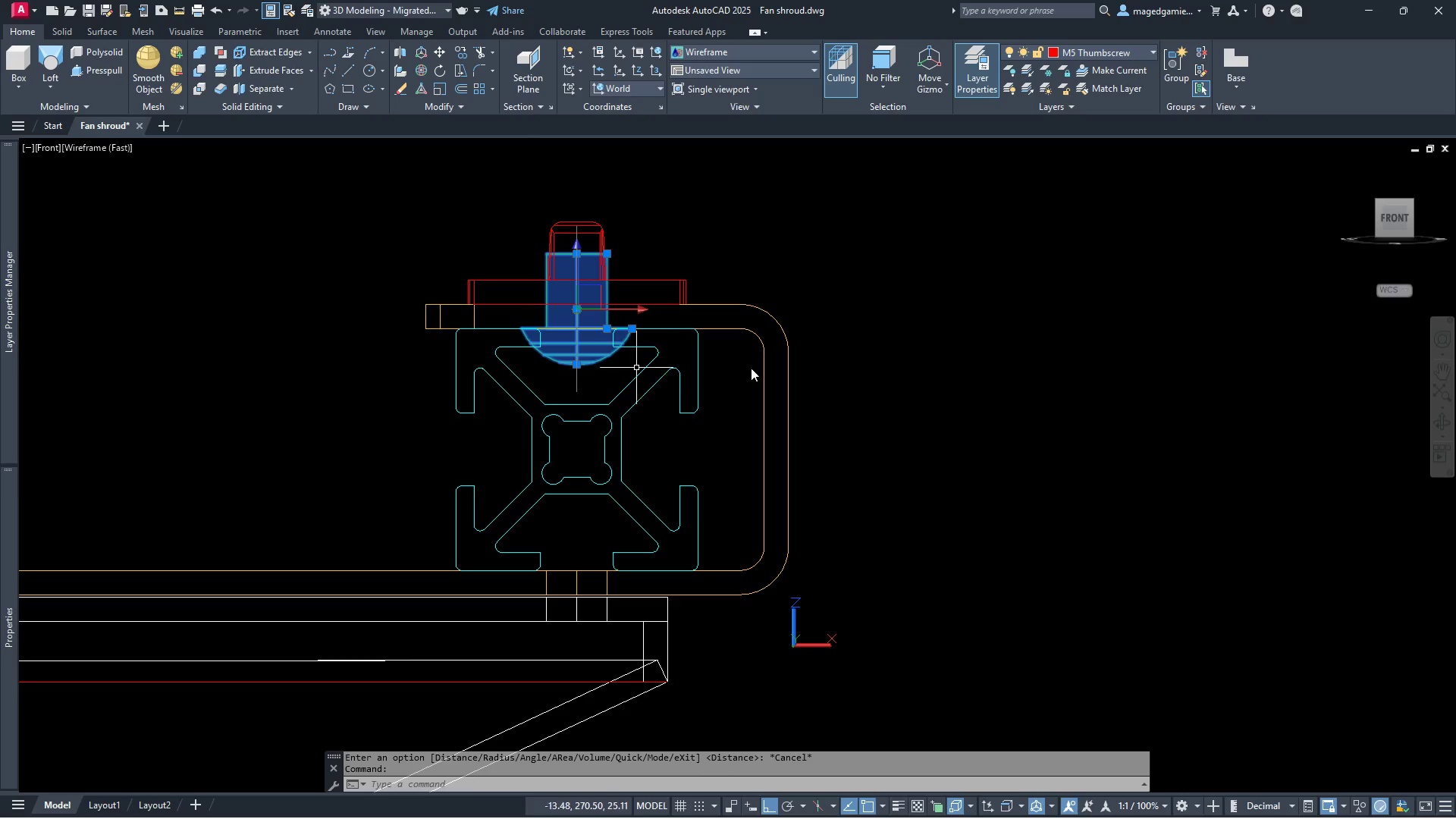 
left_click([1448, 426])
 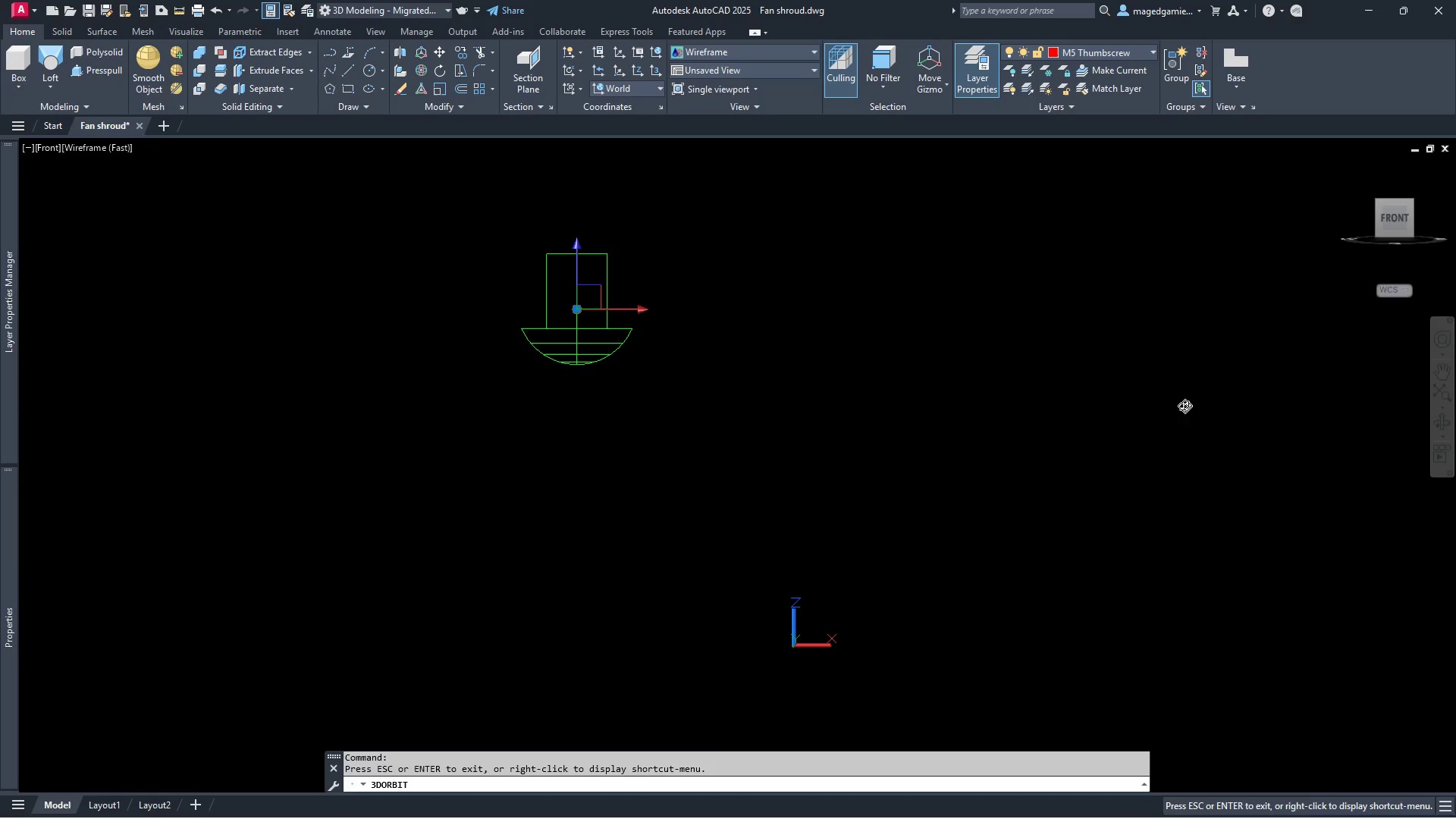 
left_click_drag(start_coordinate=[1179, 406], to_coordinate=[1130, 453])
 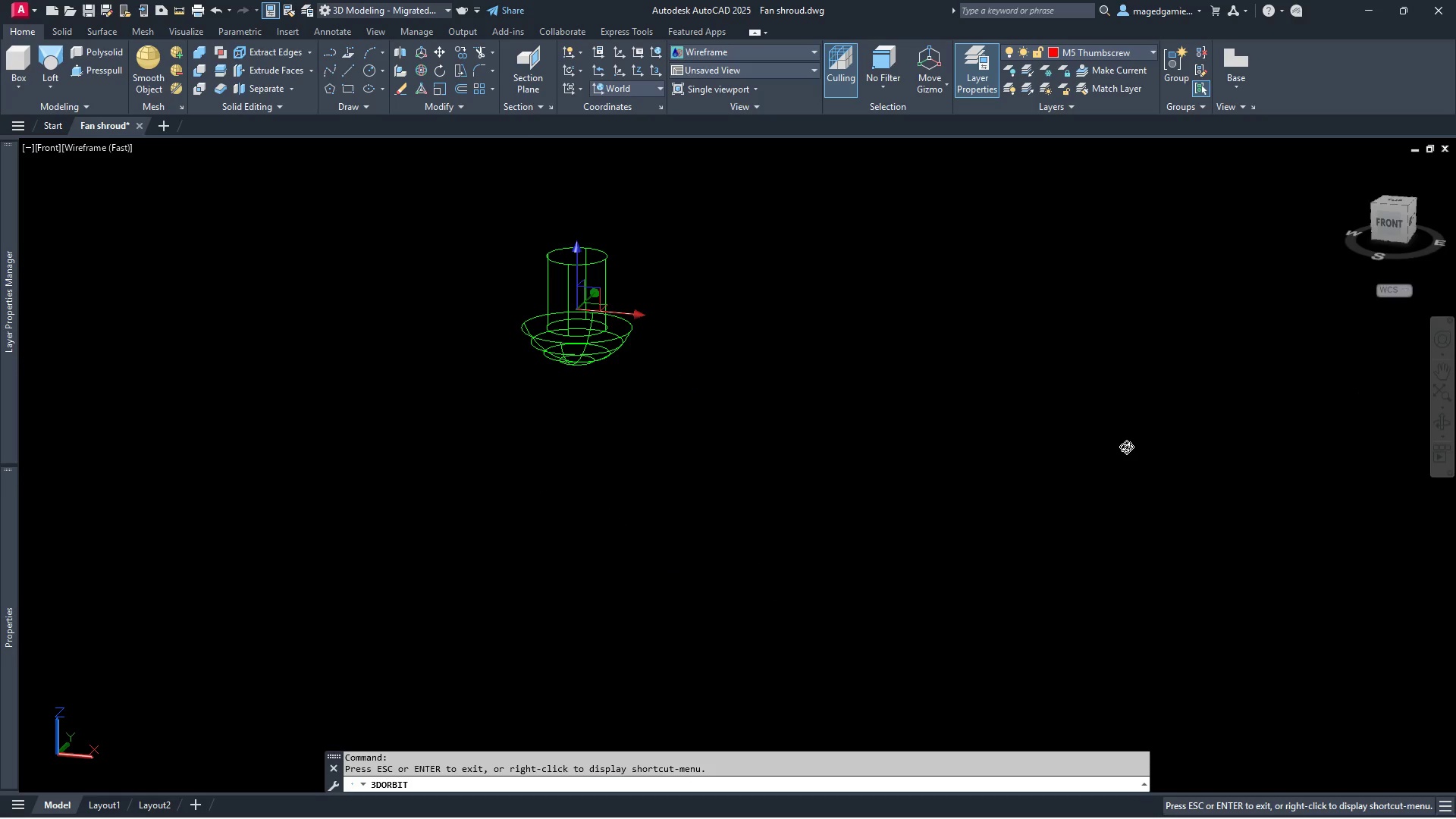 
right_click([1126, 447])
 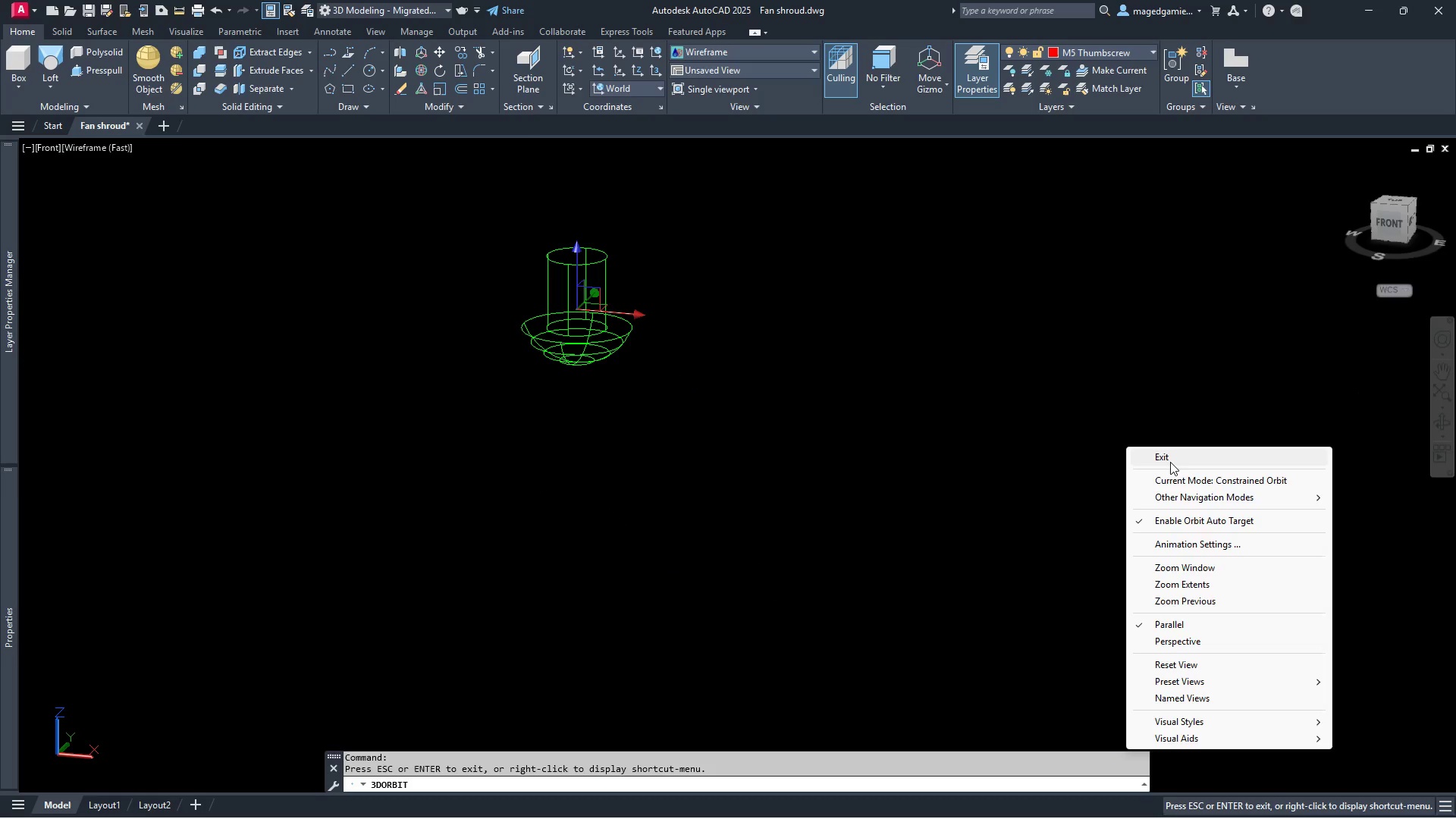 
left_click([1169, 457])
 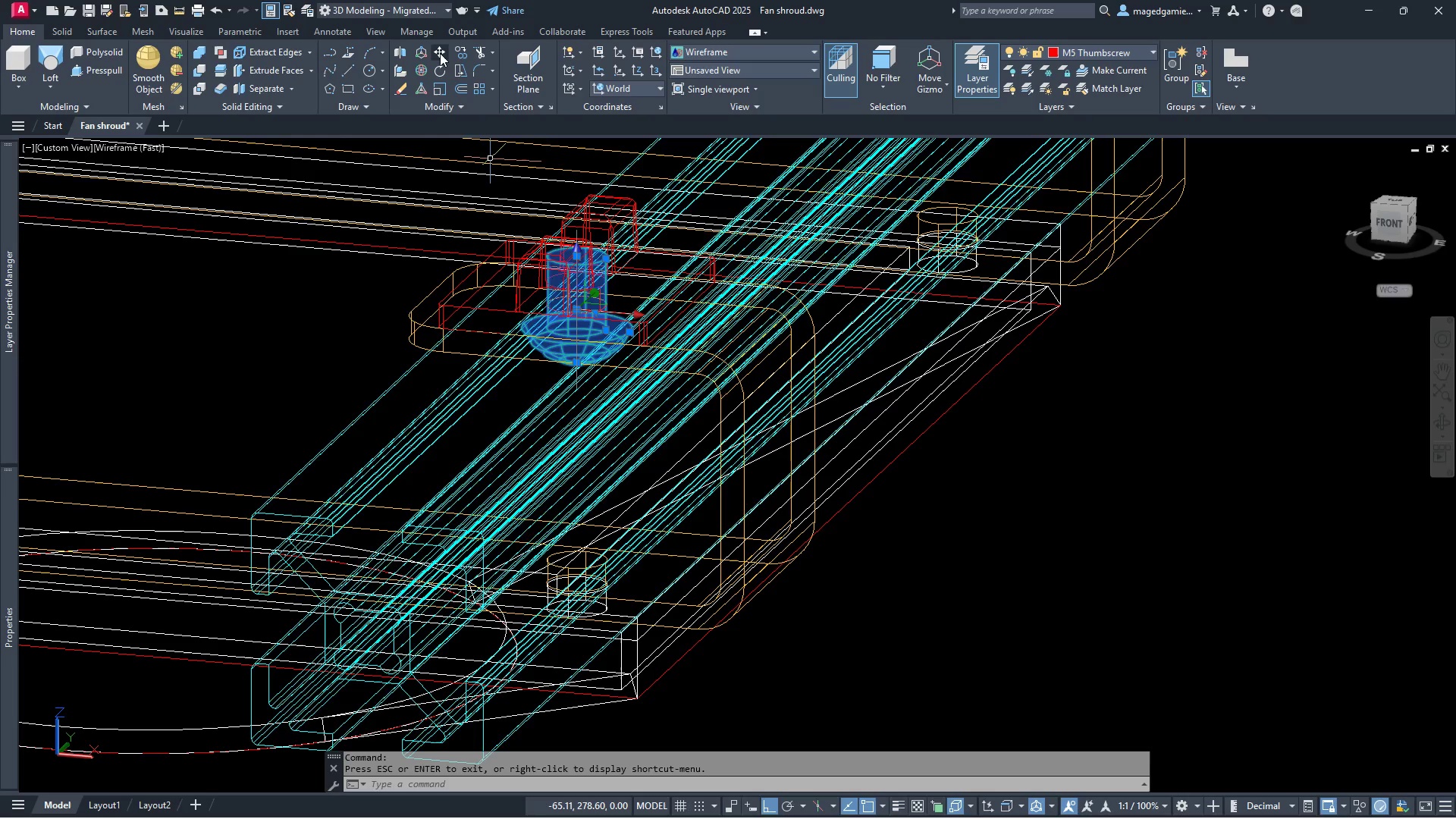 
left_click([440, 53])
 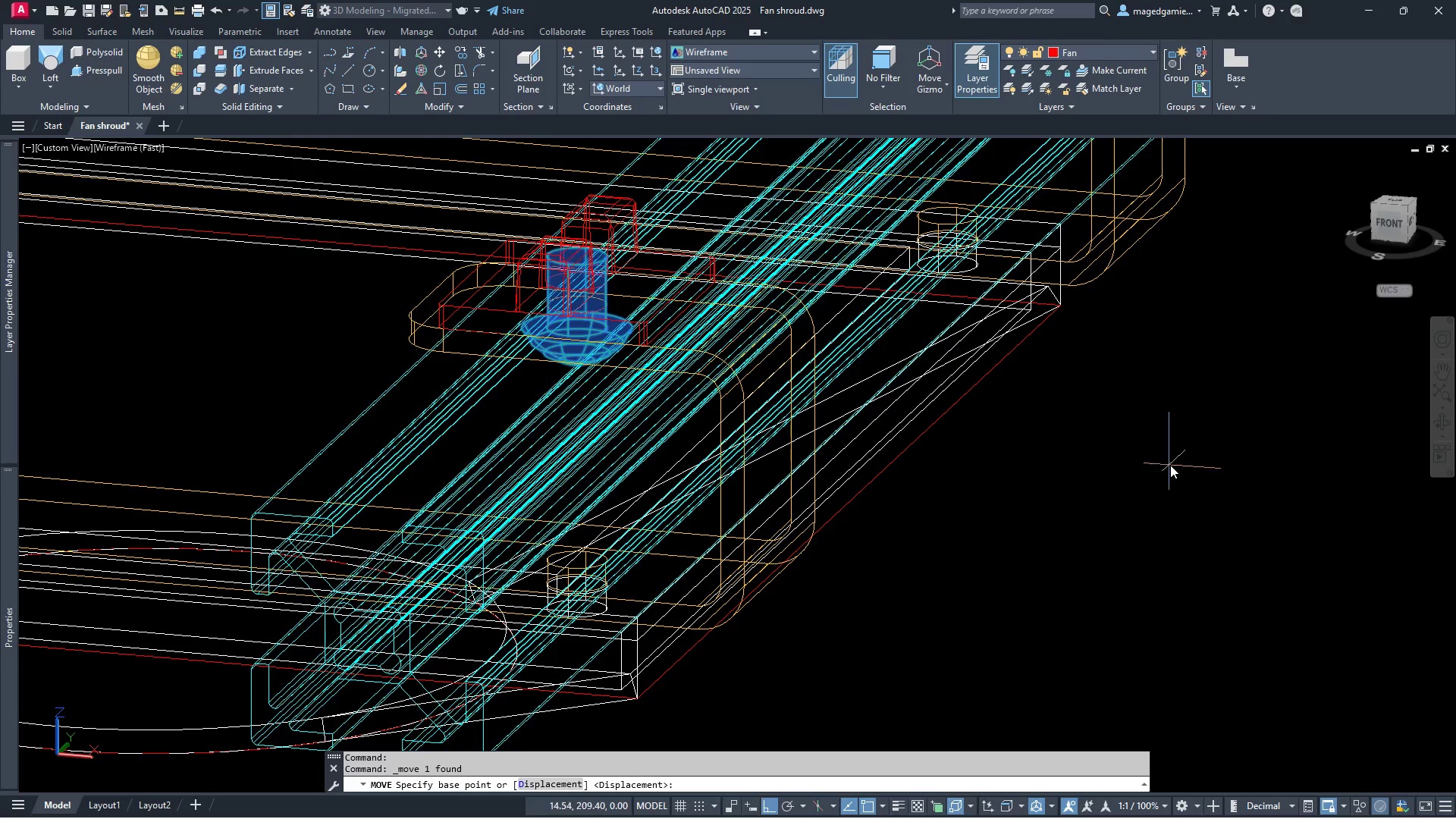 
left_click([1170, 465])
 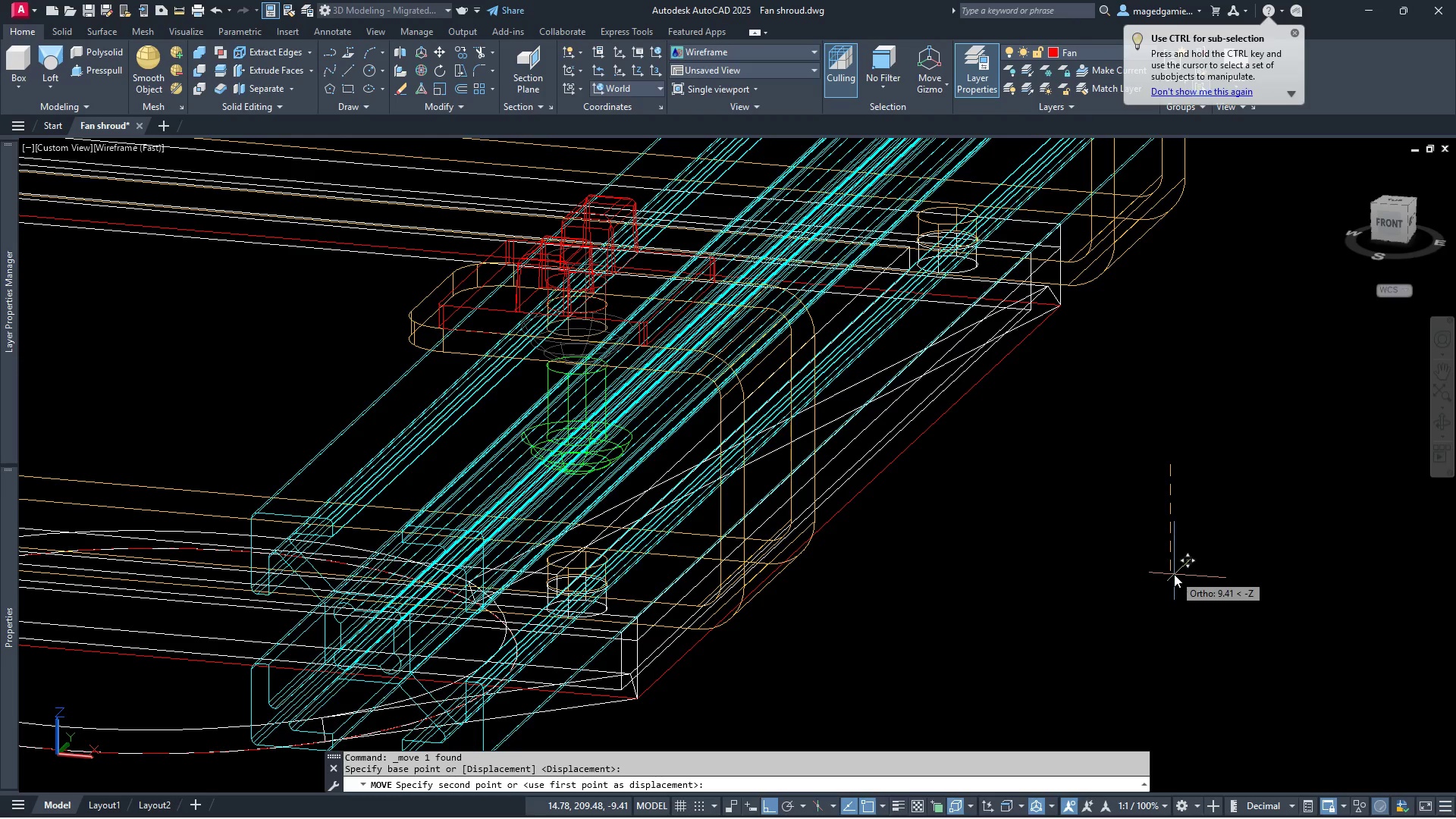 
key(1)
 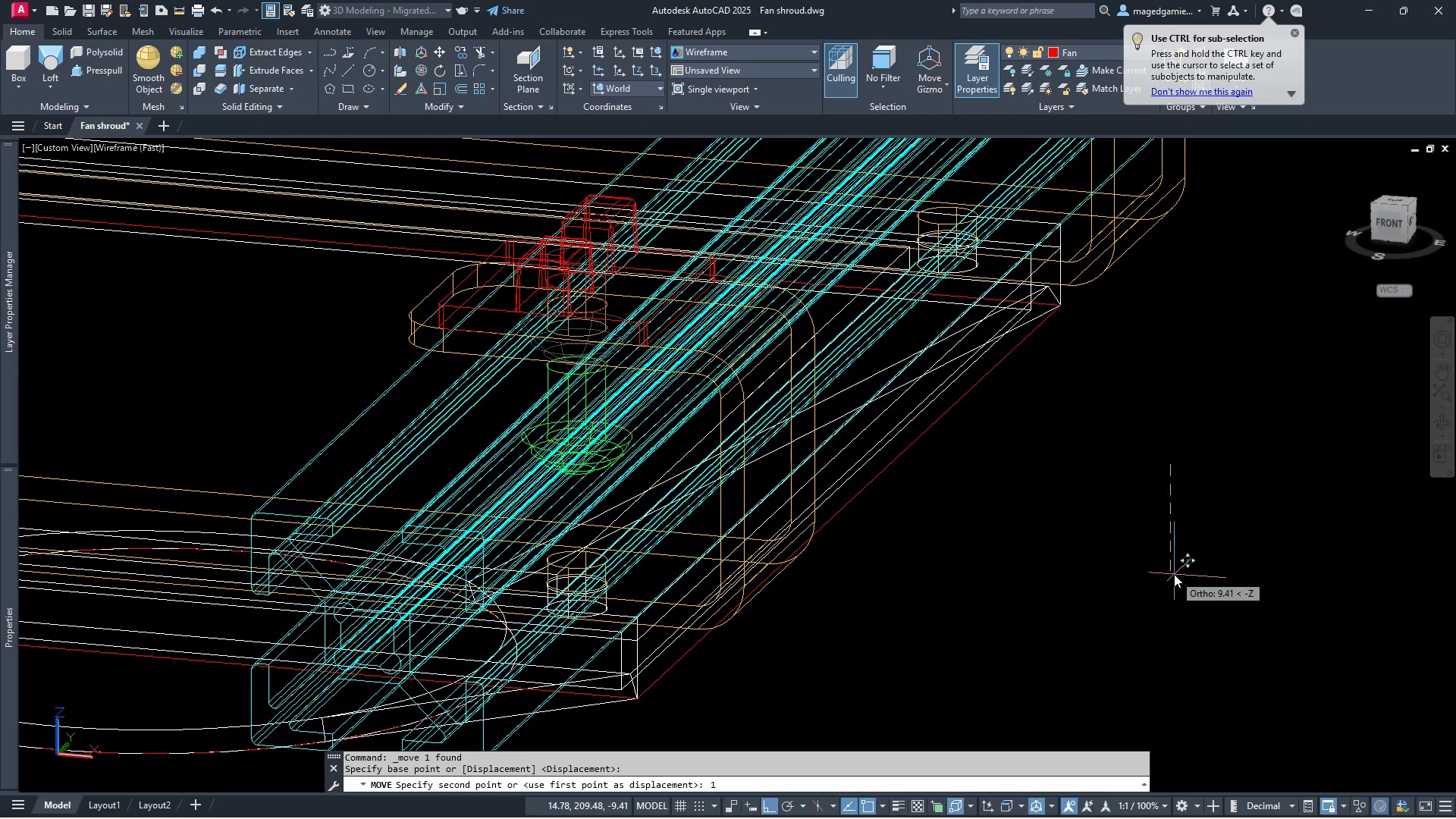 
key(Period)
 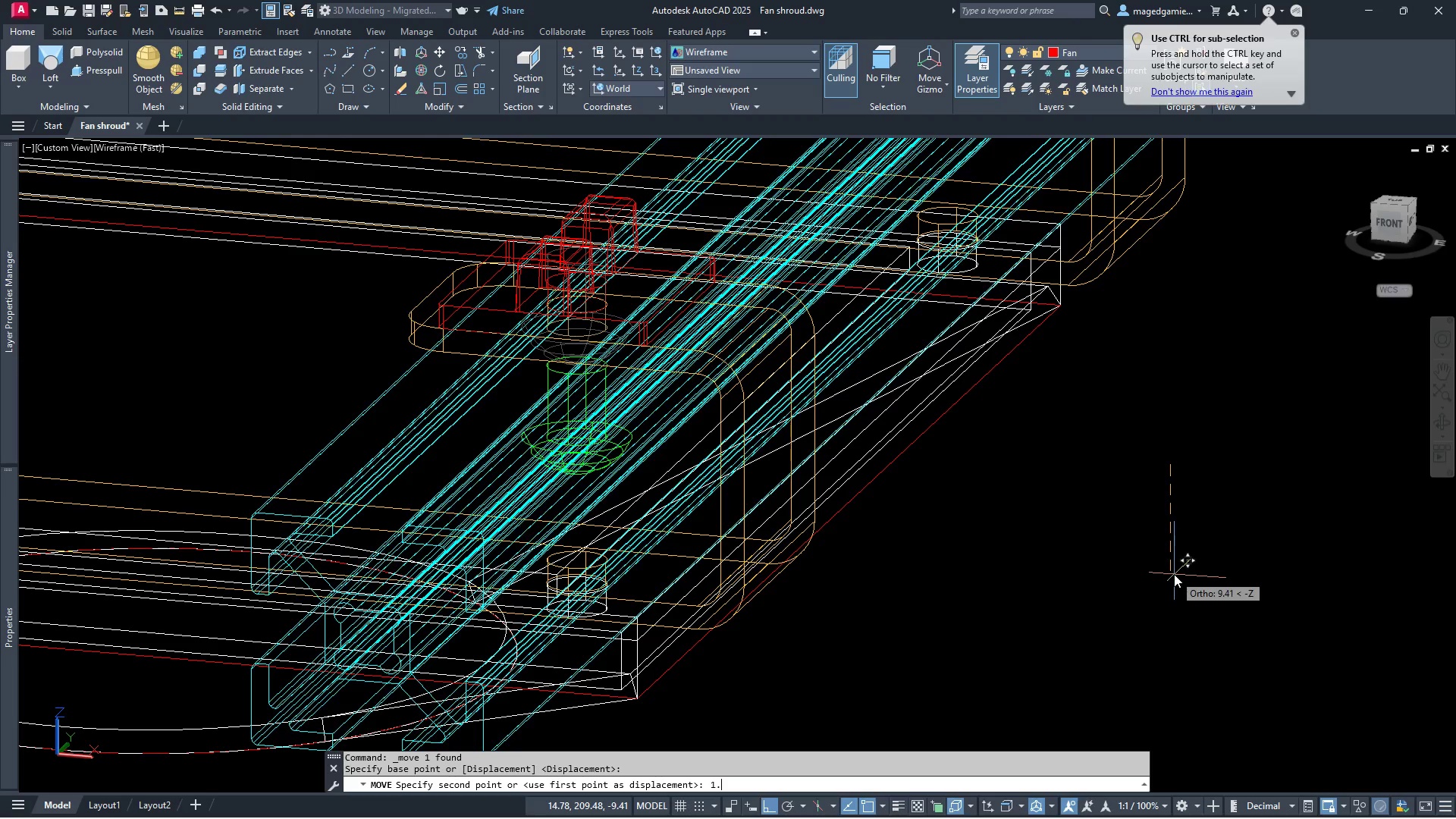 
key(5)
 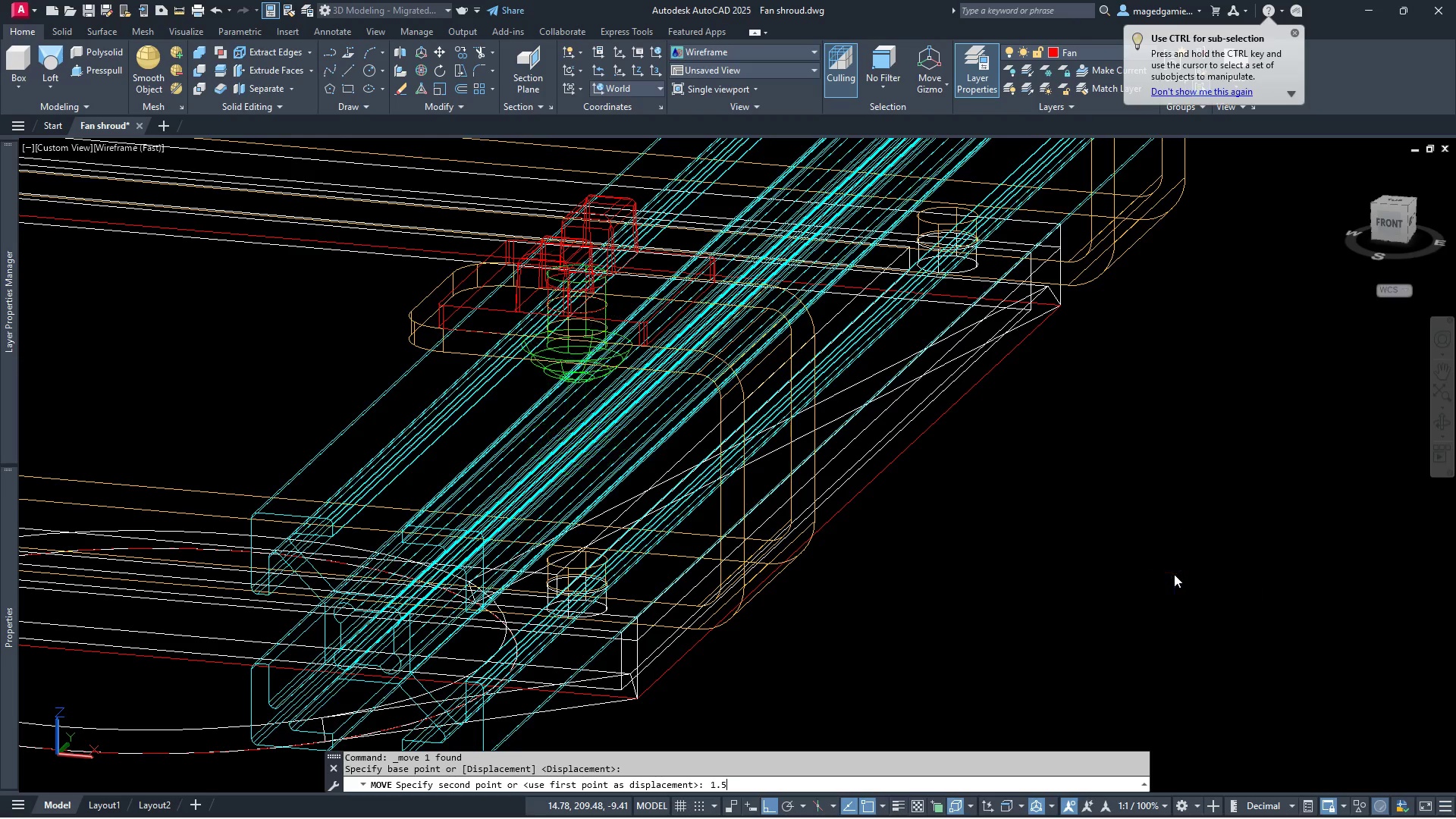 
key(Enter)
 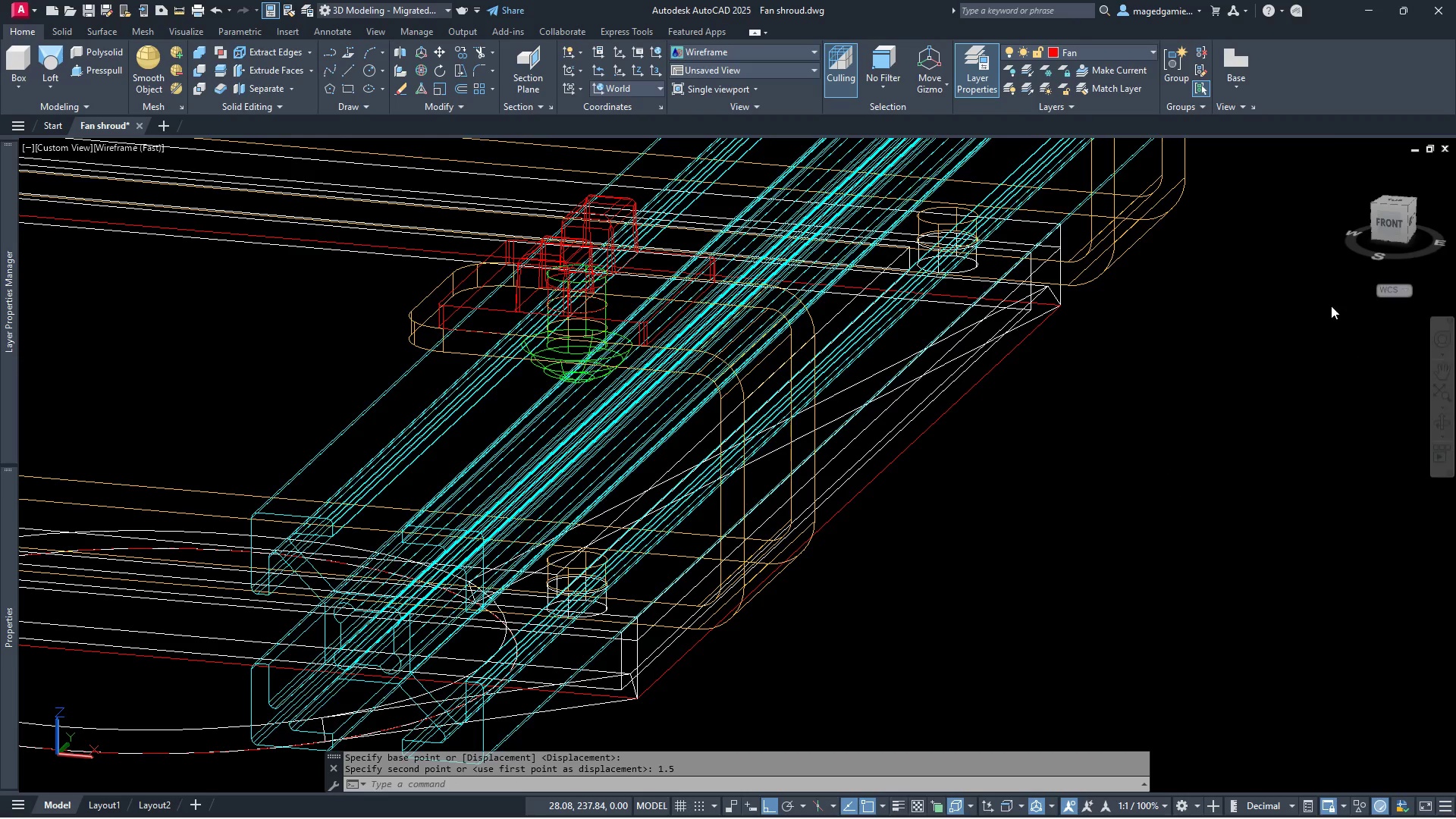 
left_click([744, 48])
 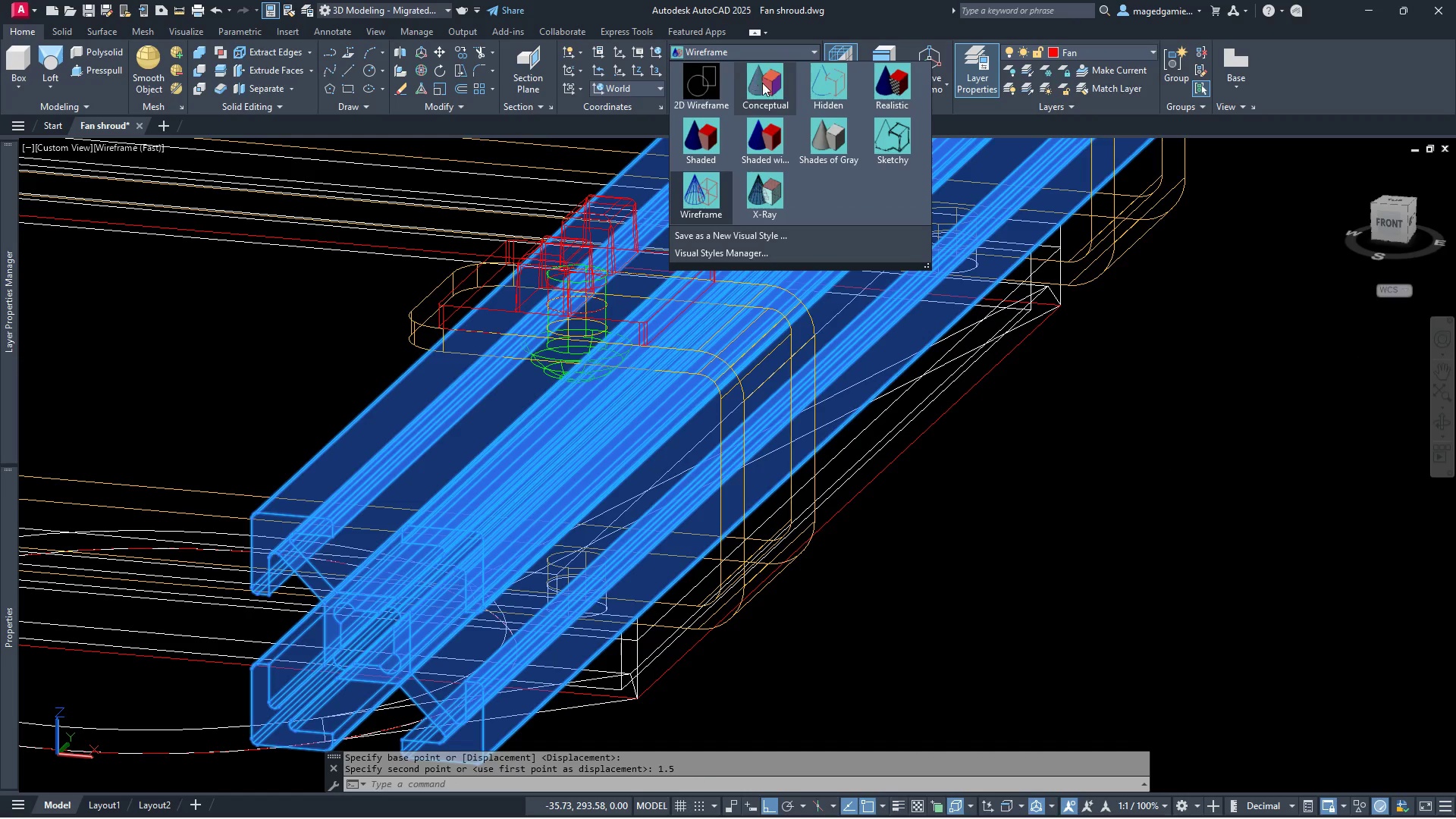 
left_click([767, 85])
 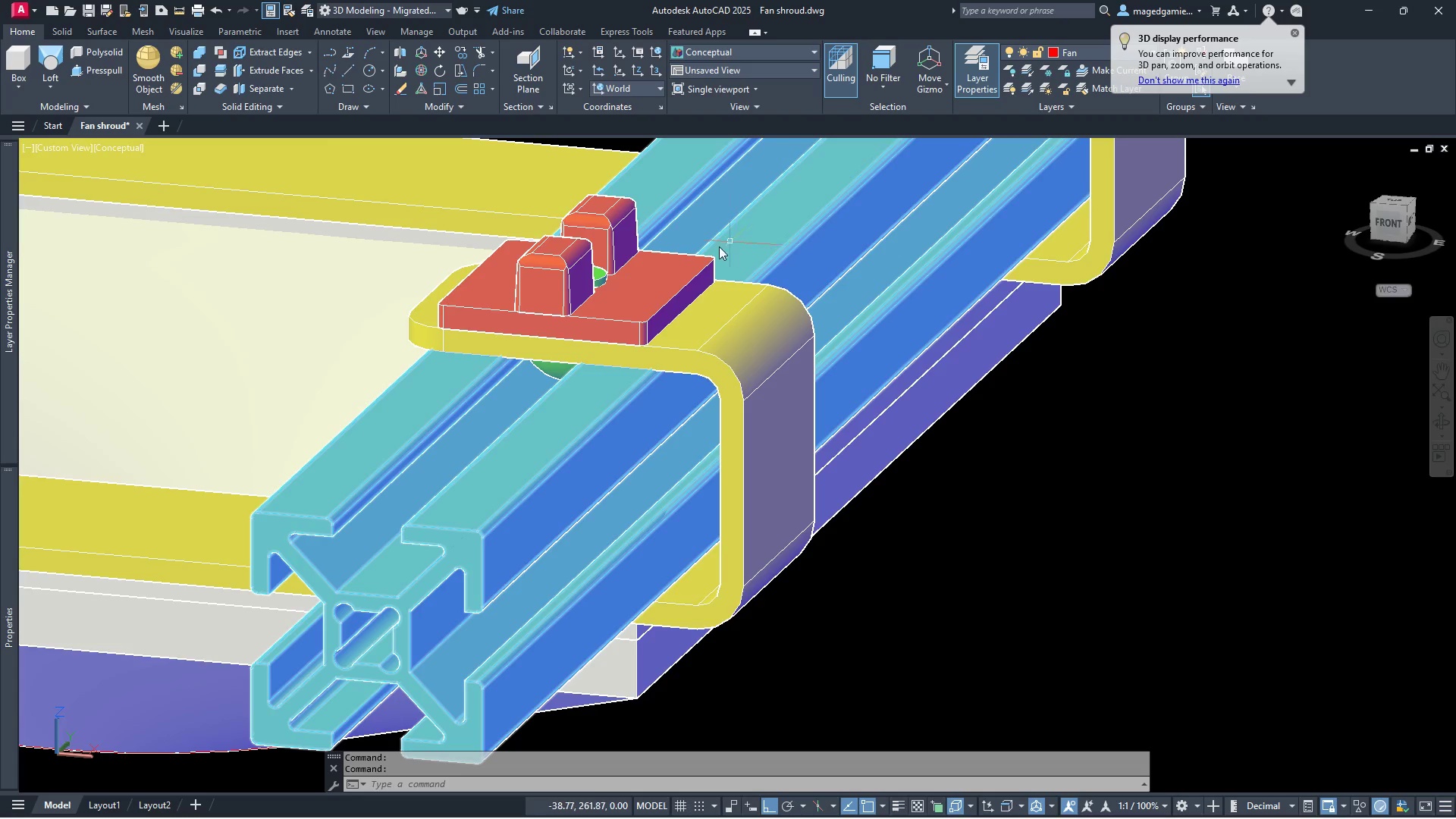 
scroll: coordinate [618, 259], scroll_direction: up, amount: 3.0
 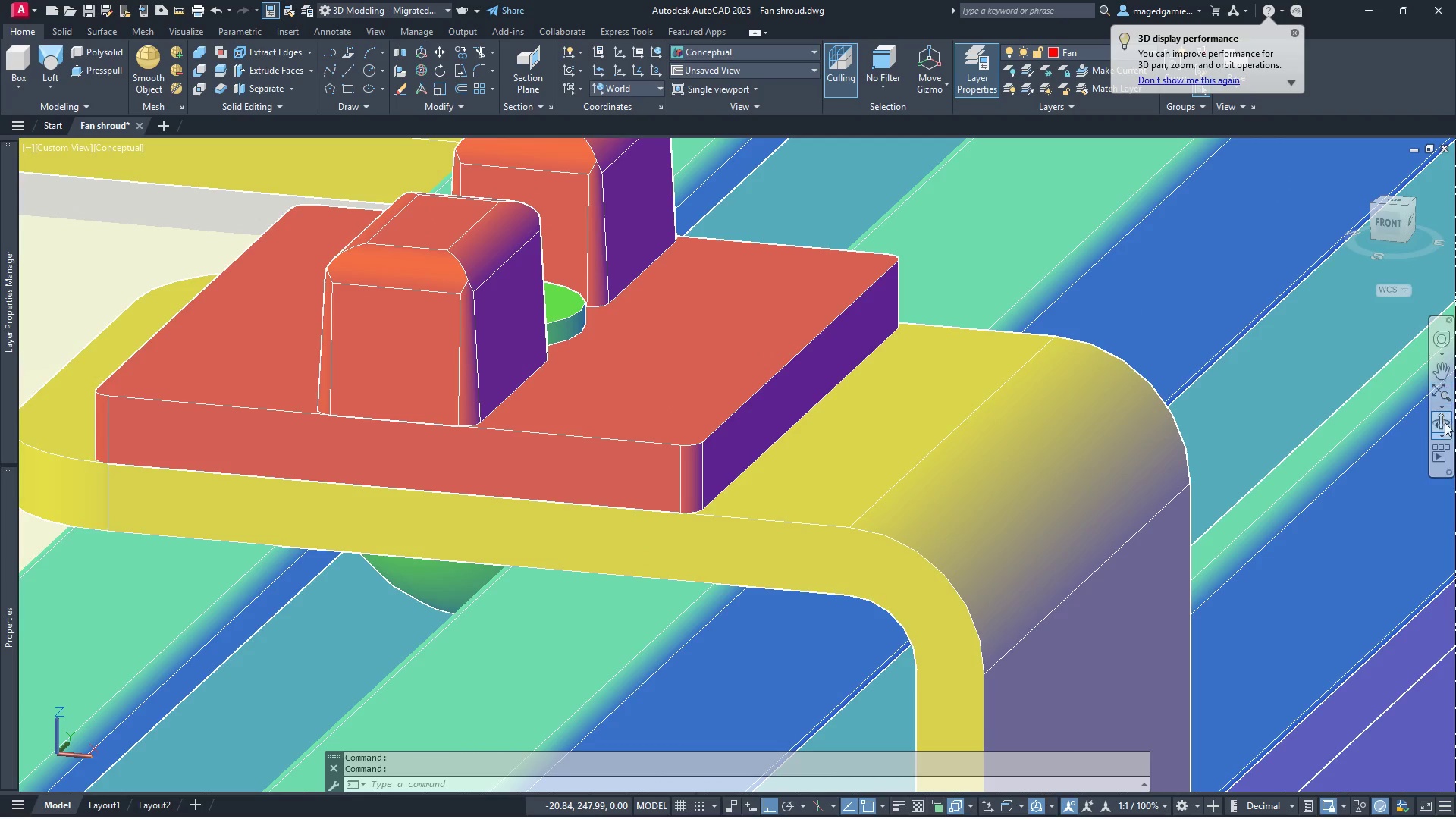 
left_click([1442, 426])
 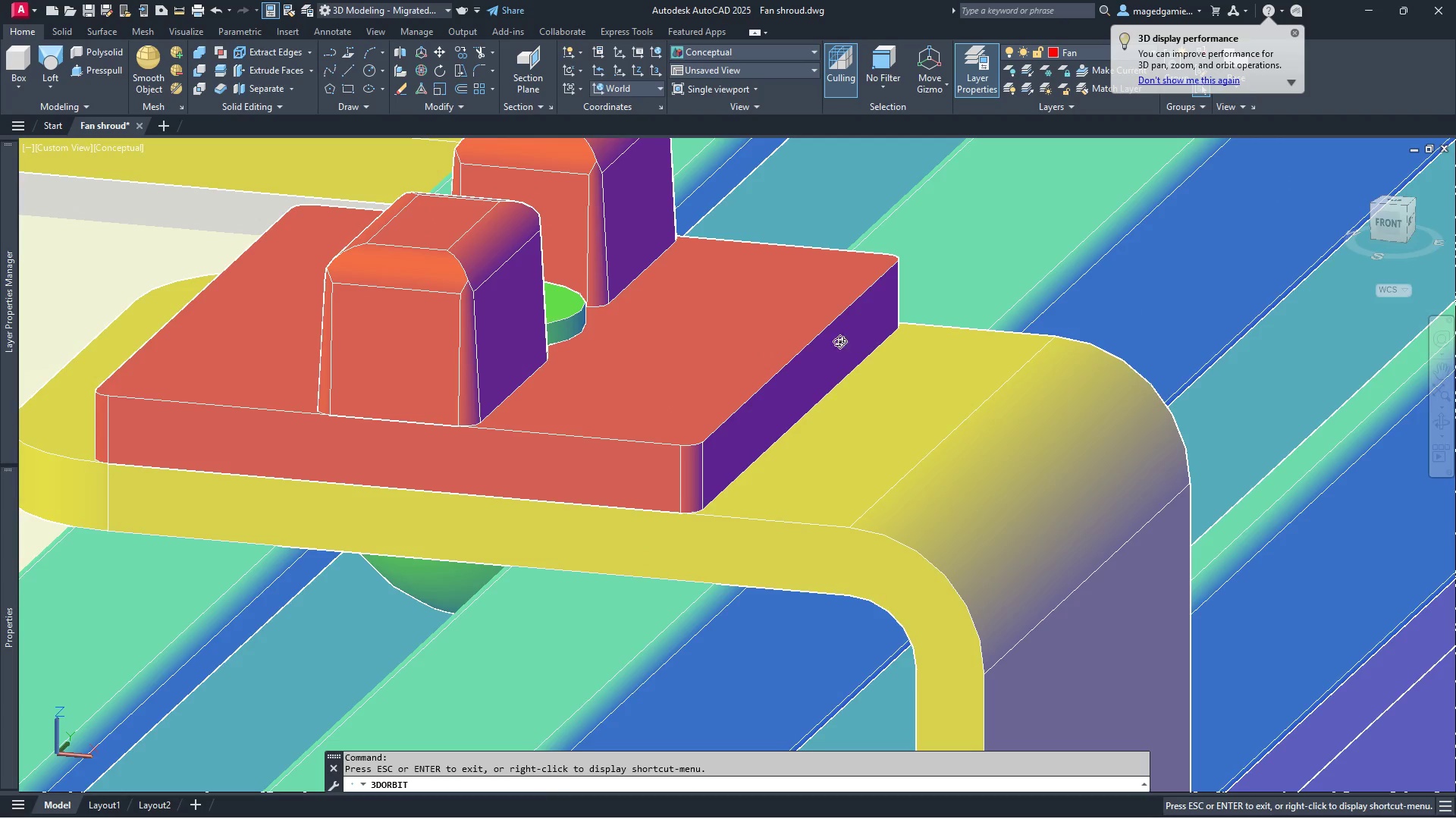 
left_click_drag(start_coordinate=[795, 344], to_coordinate=[695, 392])
 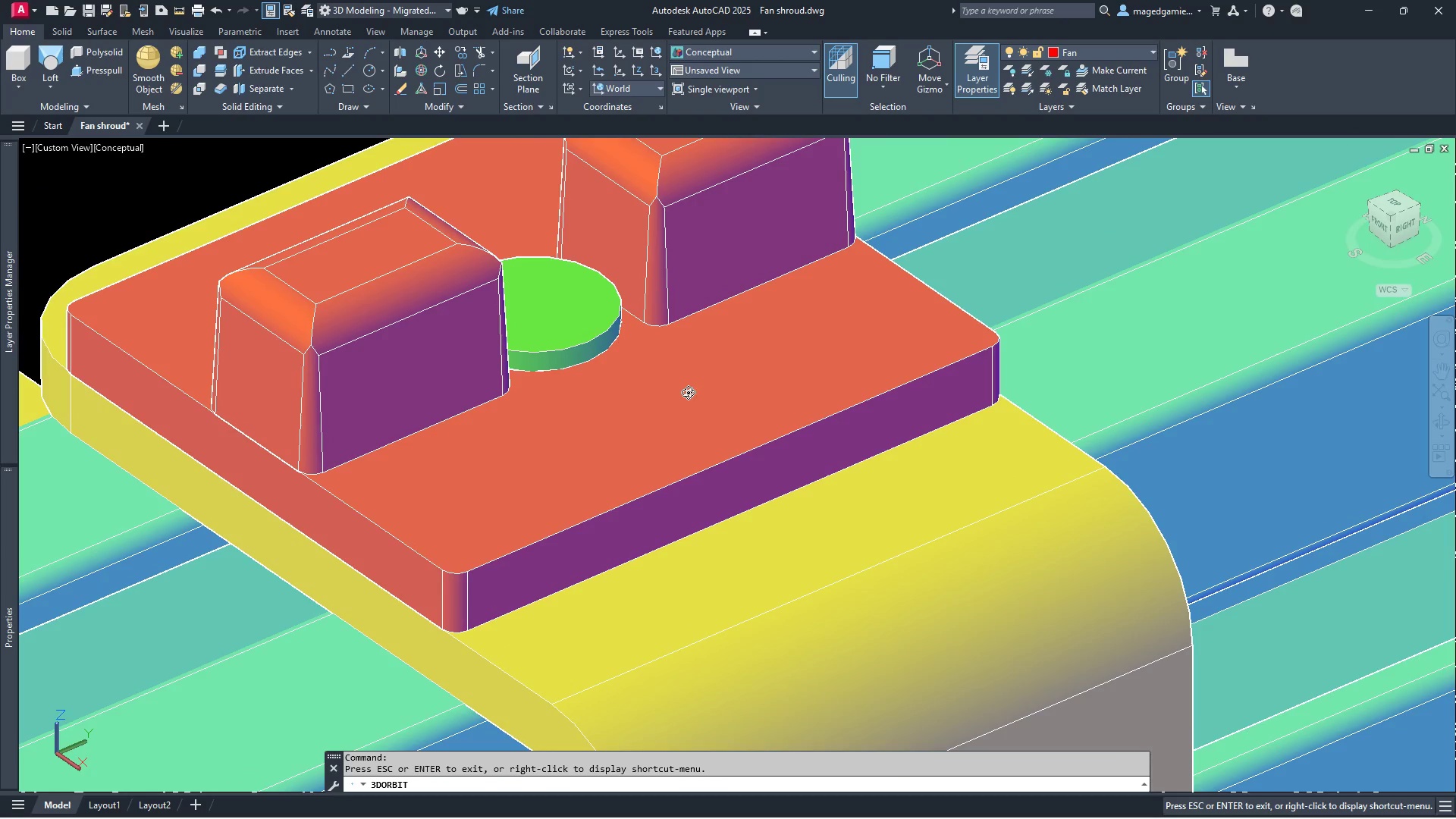 
key(Escape)
 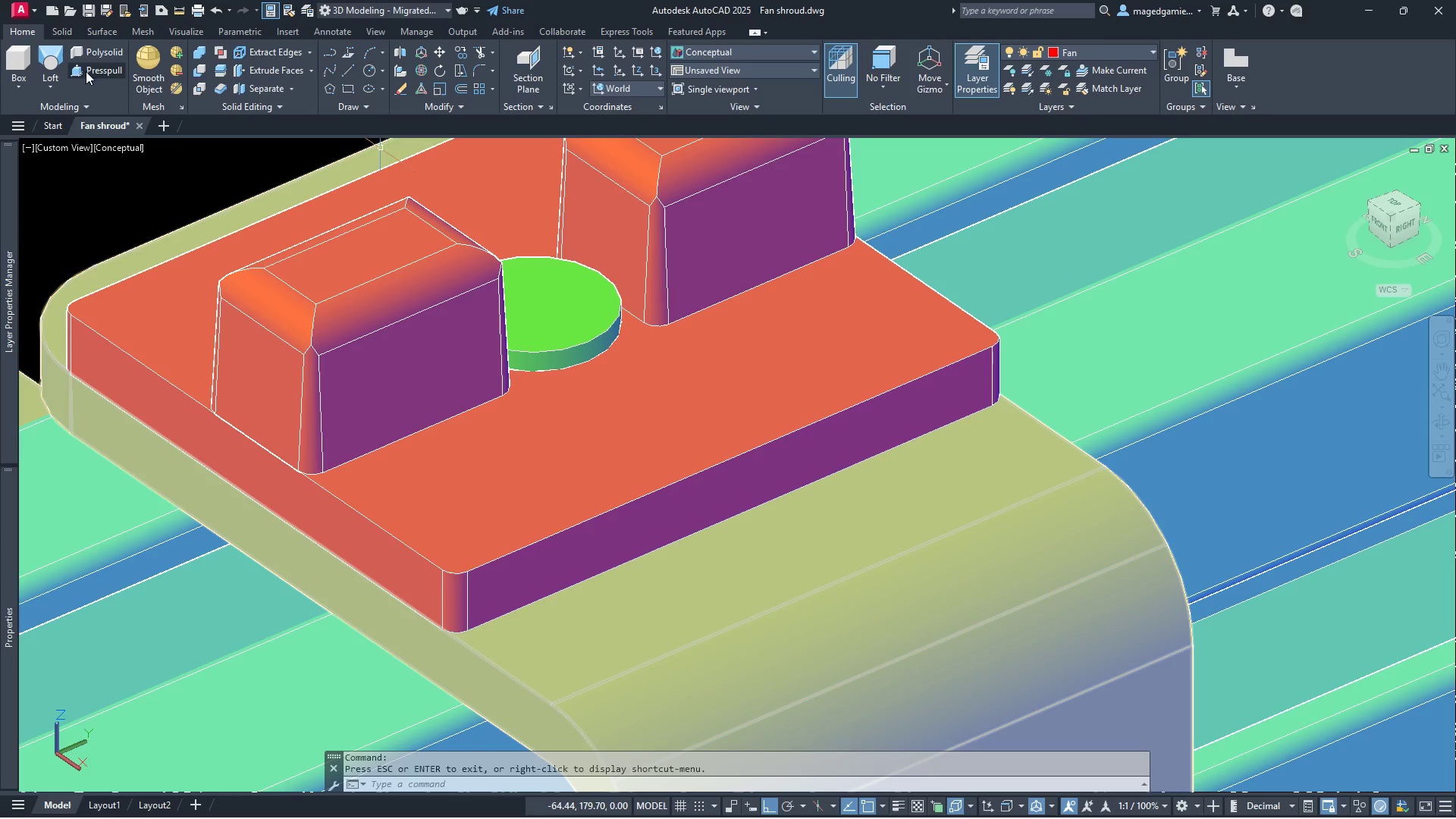 
left_click([75, 67])
 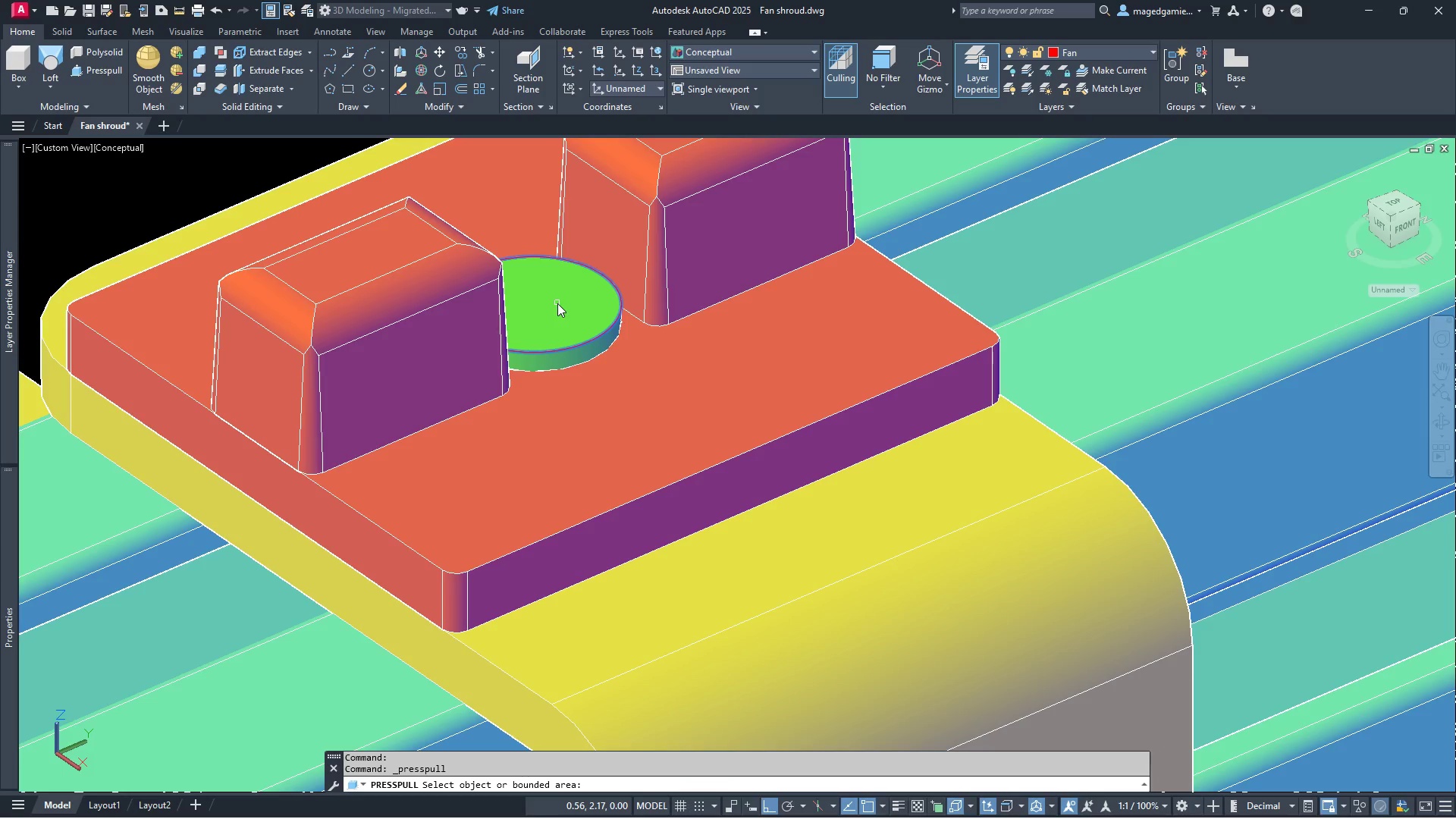 
left_click([557, 303])
 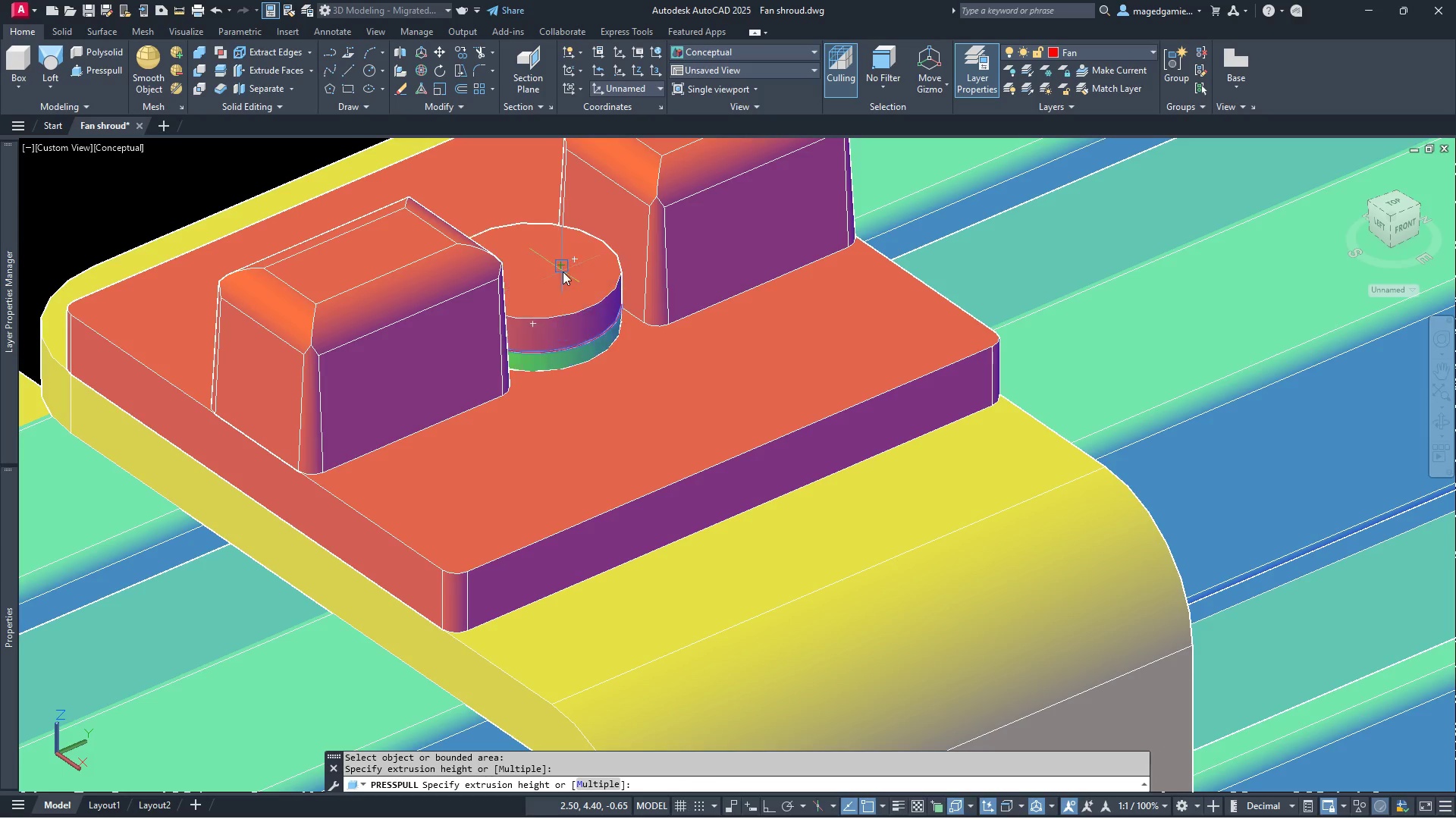 
key(Escape)
 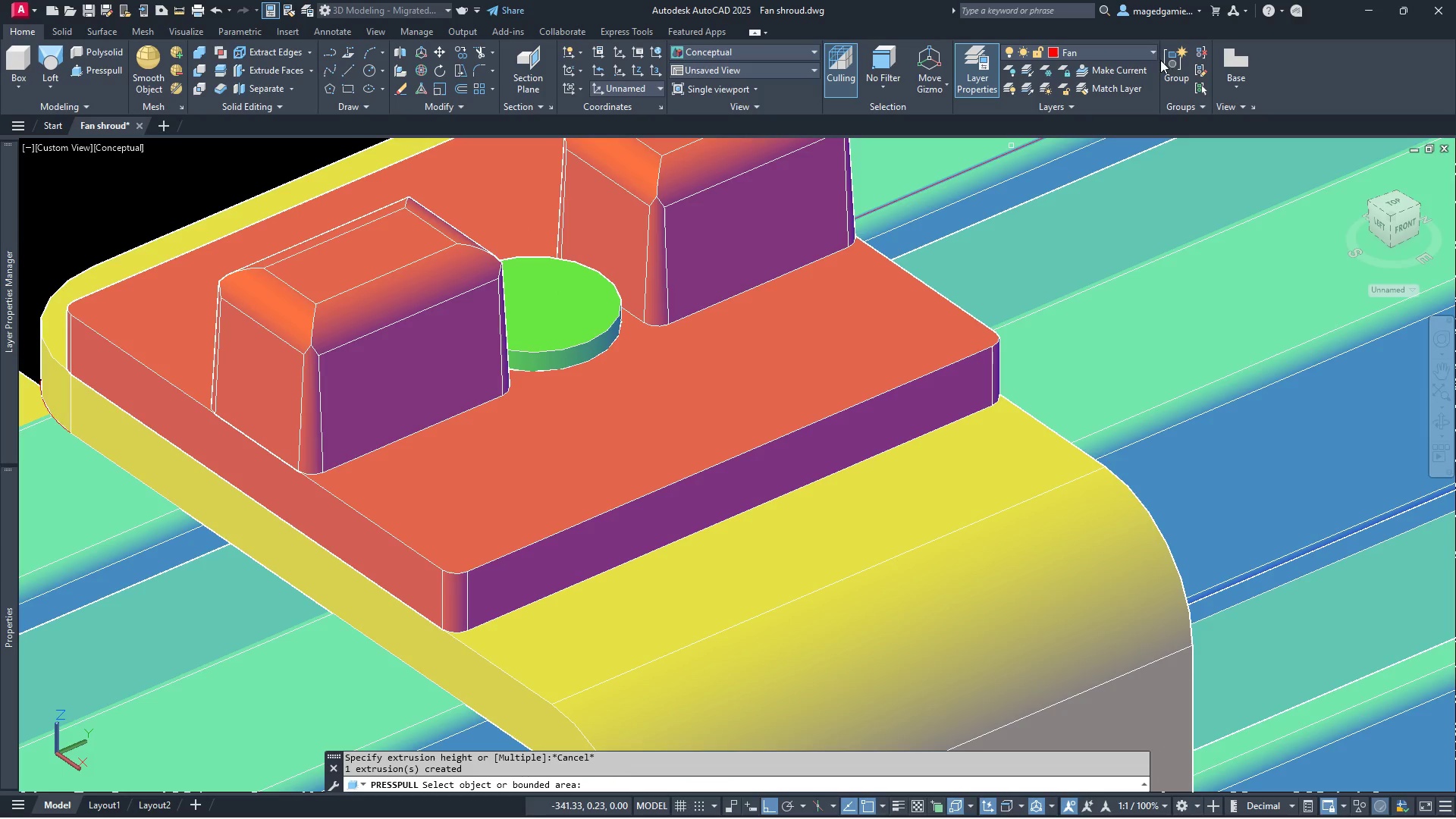 
left_click([1131, 51])
 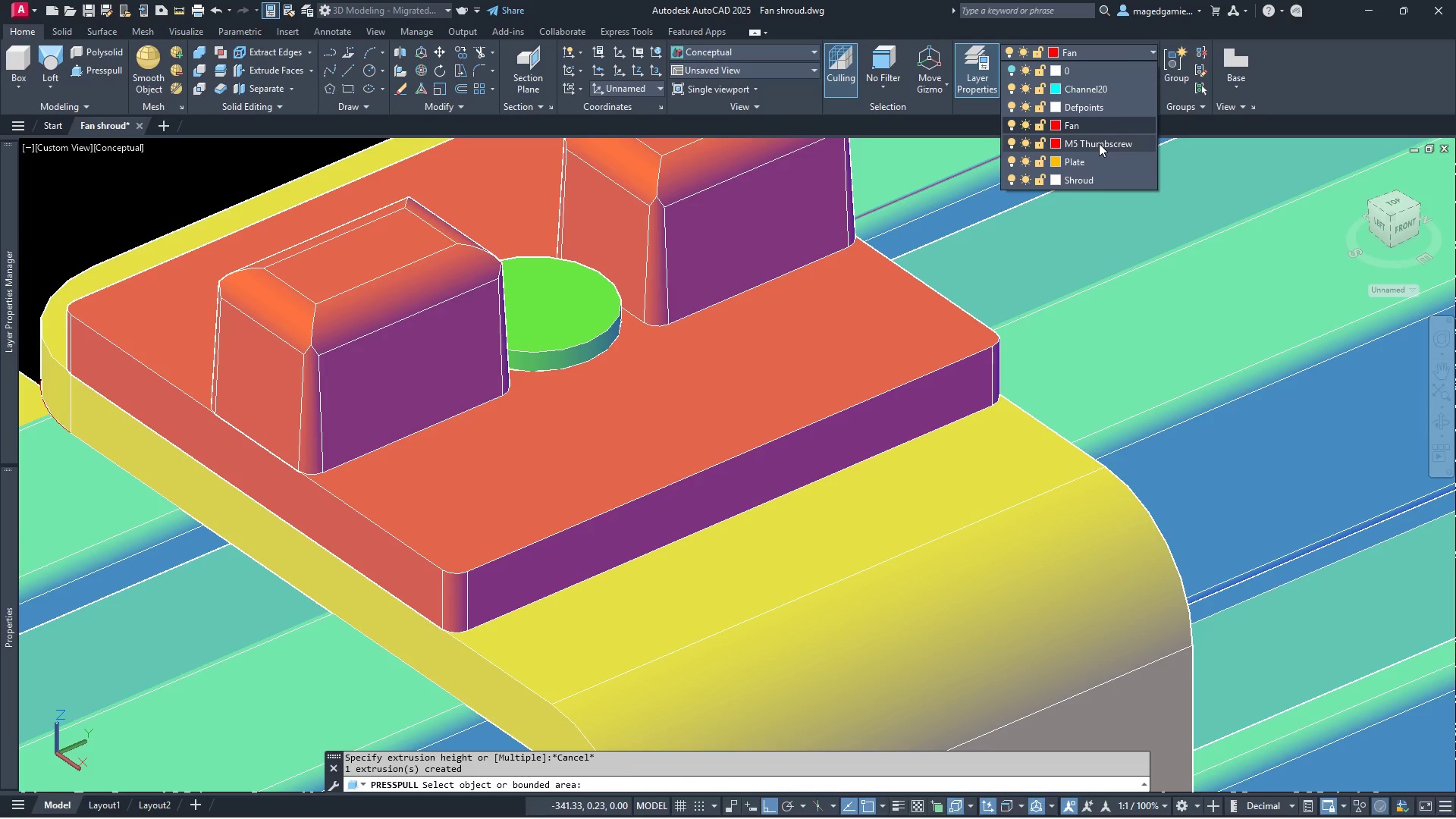 
left_click([1099, 143])
 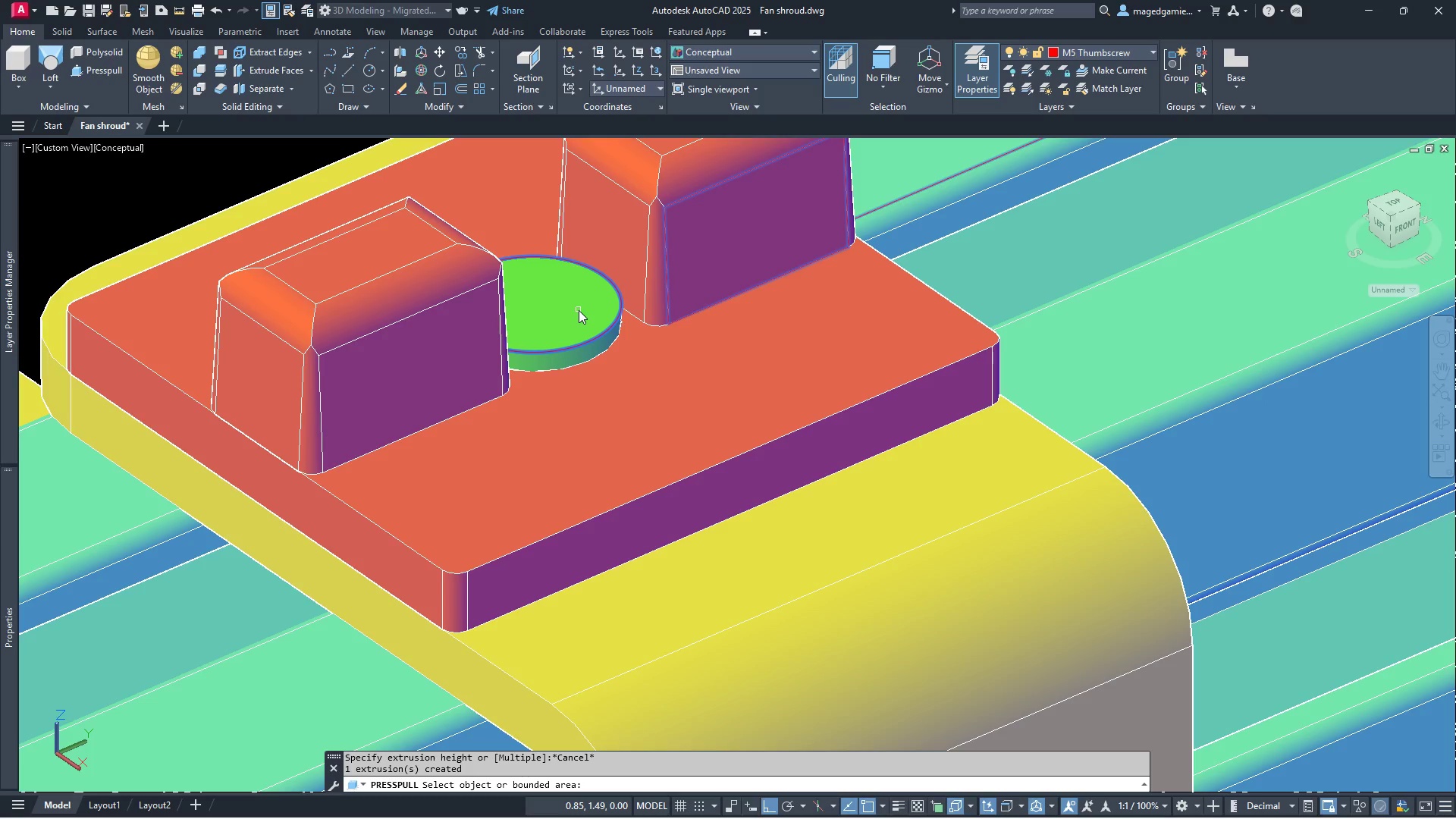 
left_click([579, 310])
 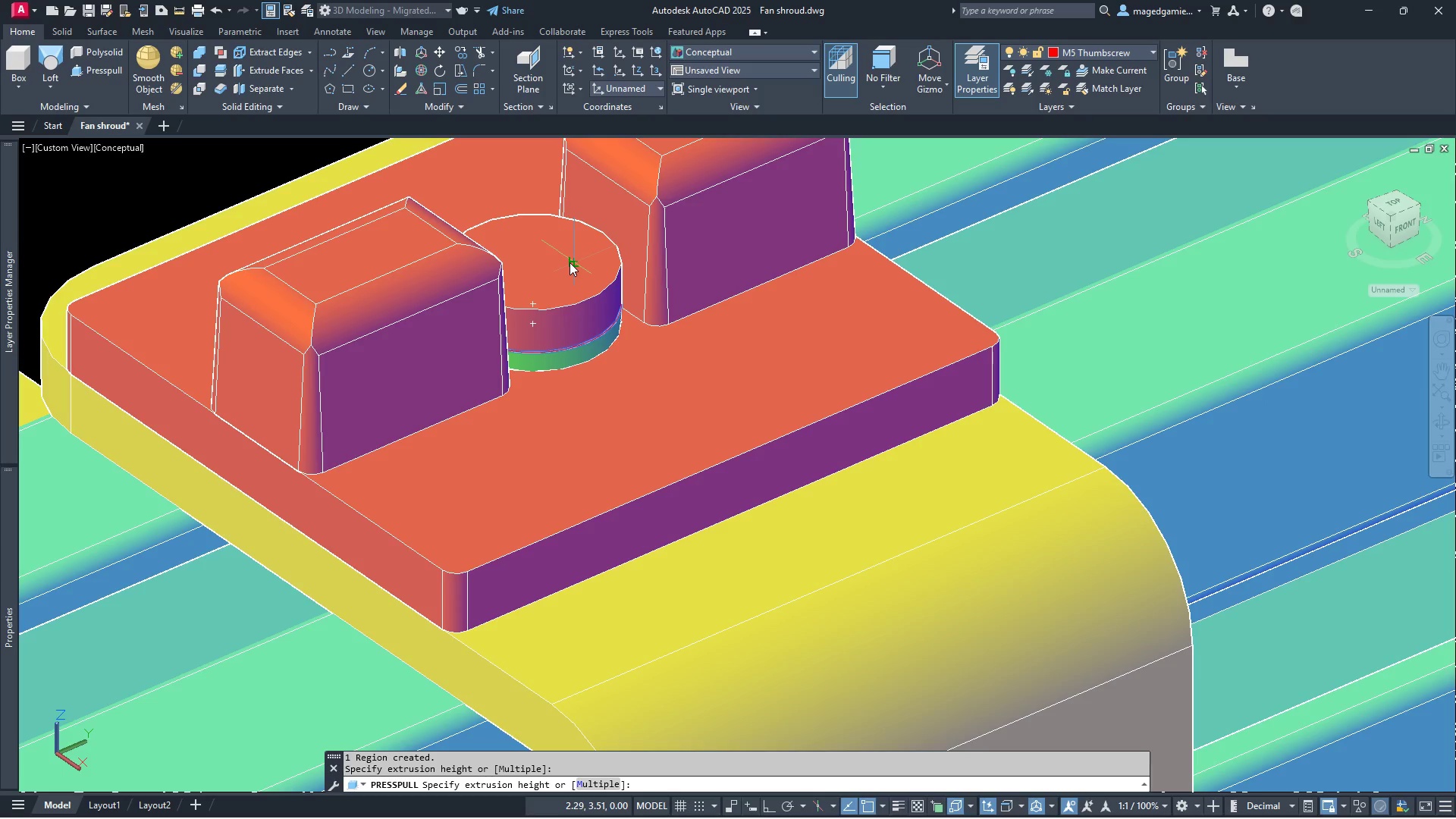 
key(1)
 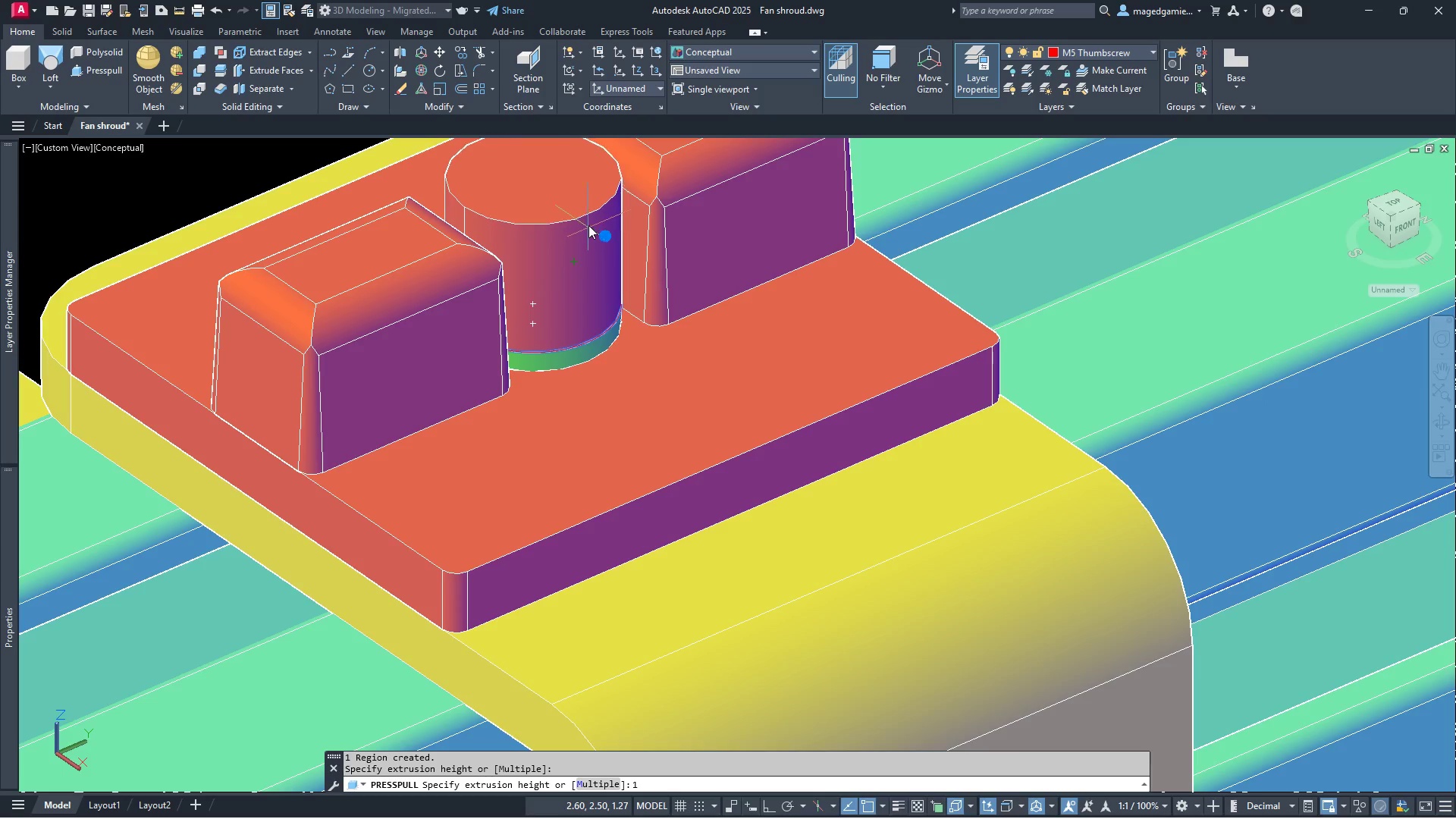 
key(Enter)
 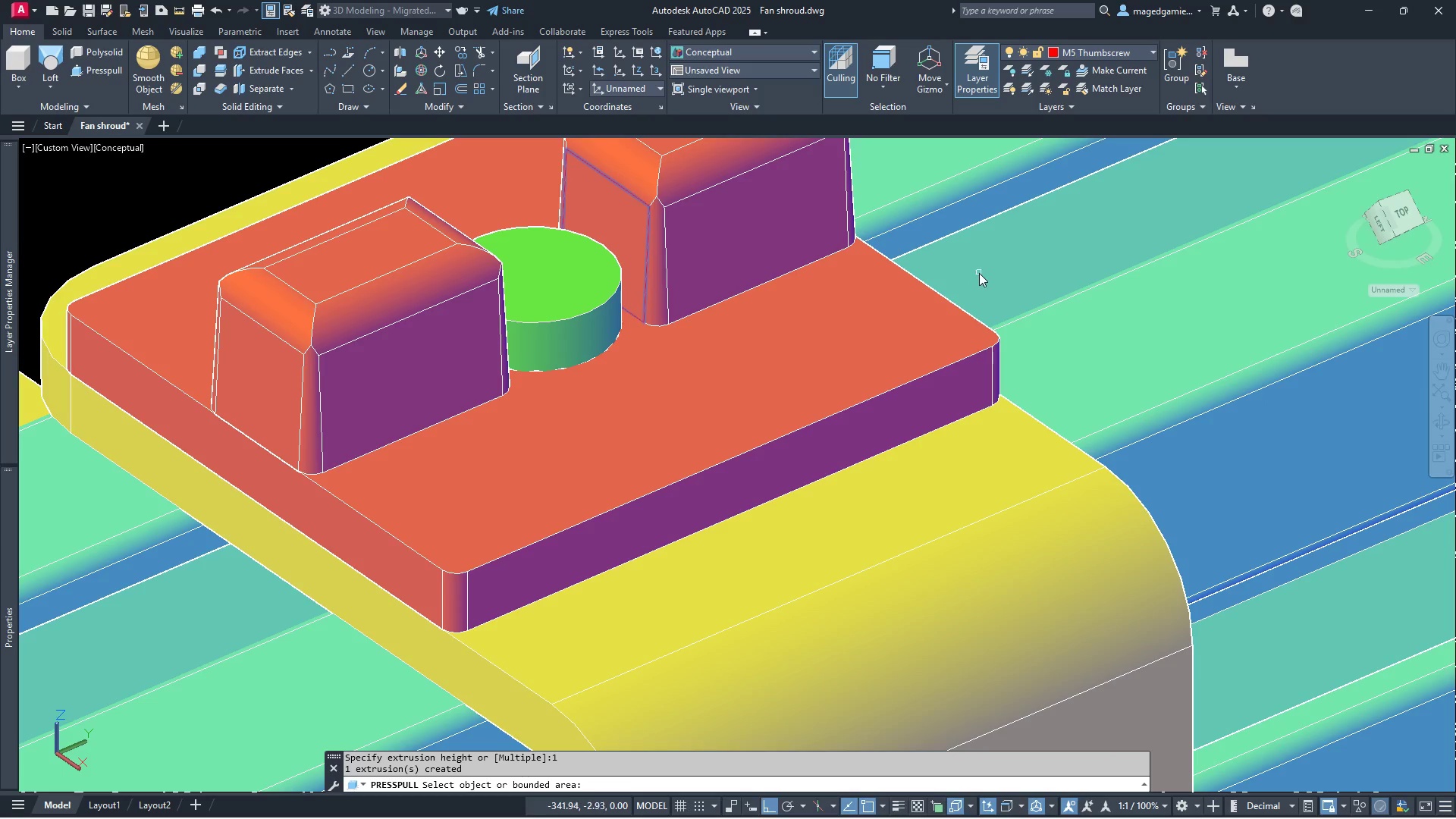 
scroll: coordinate [998, 273], scroll_direction: down, amount: 1.0
 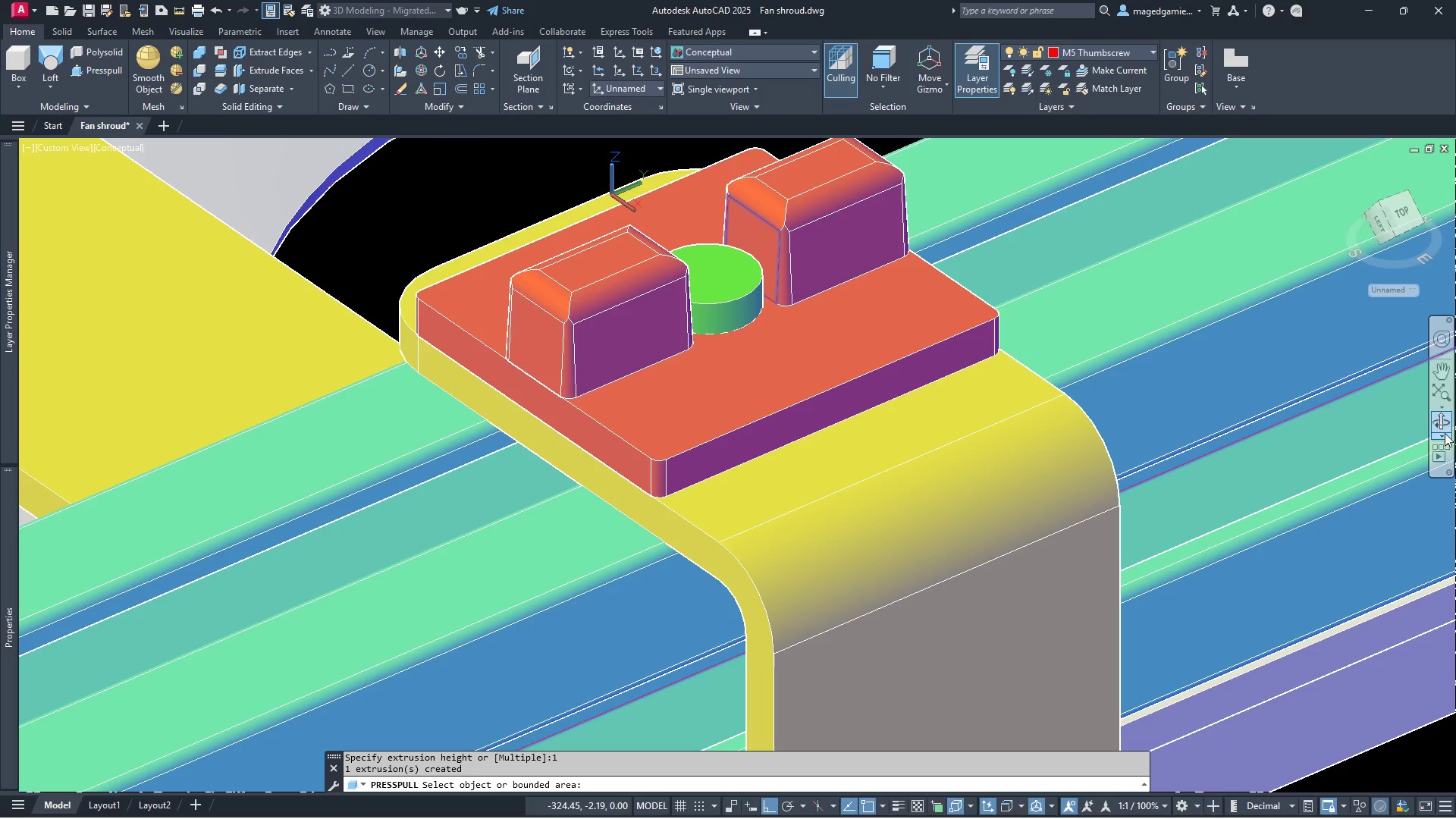 
left_click([1448, 422])
 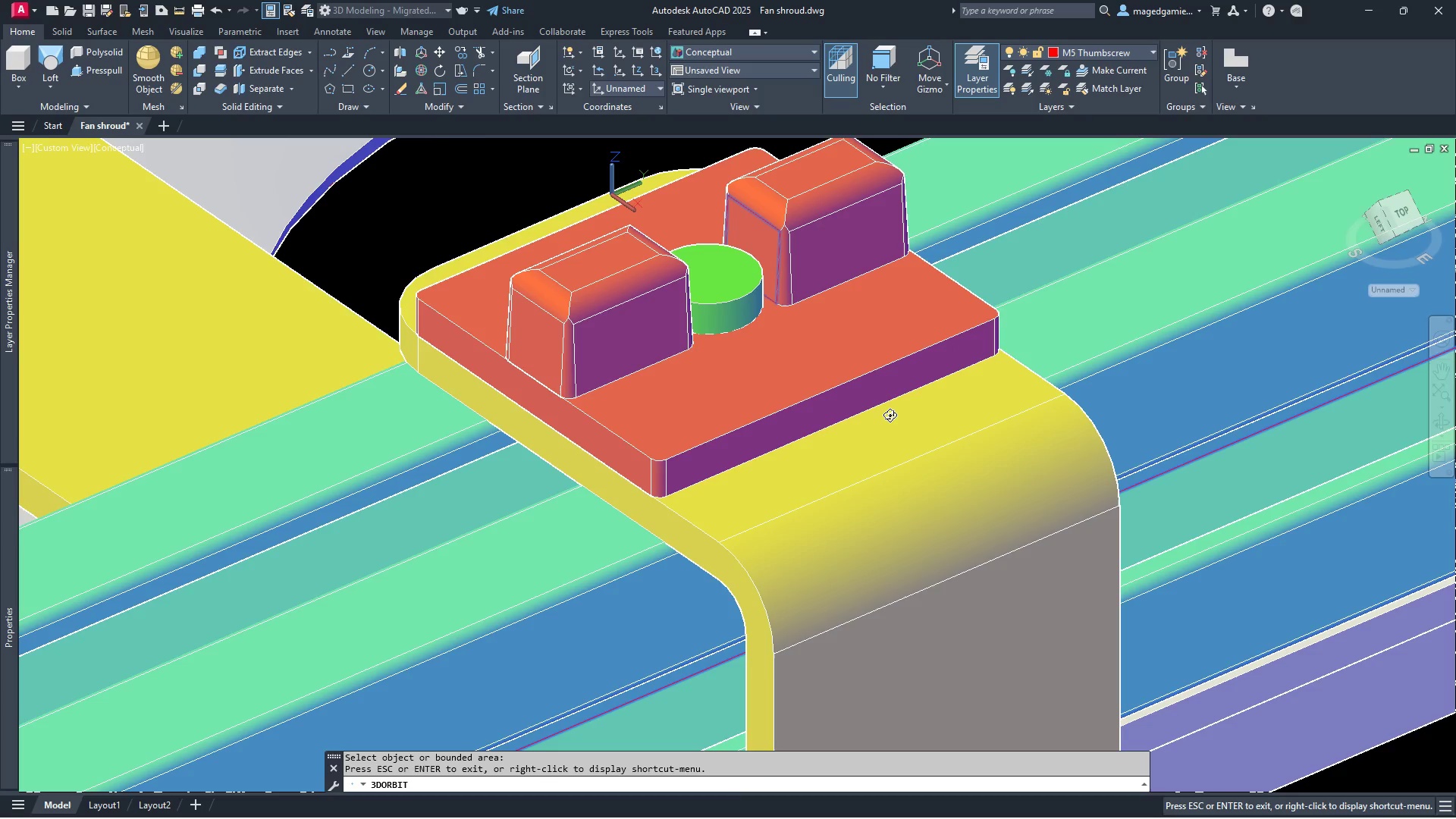 
left_click_drag(start_coordinate=[896, 411], to_coordinate=[1054, 314])
 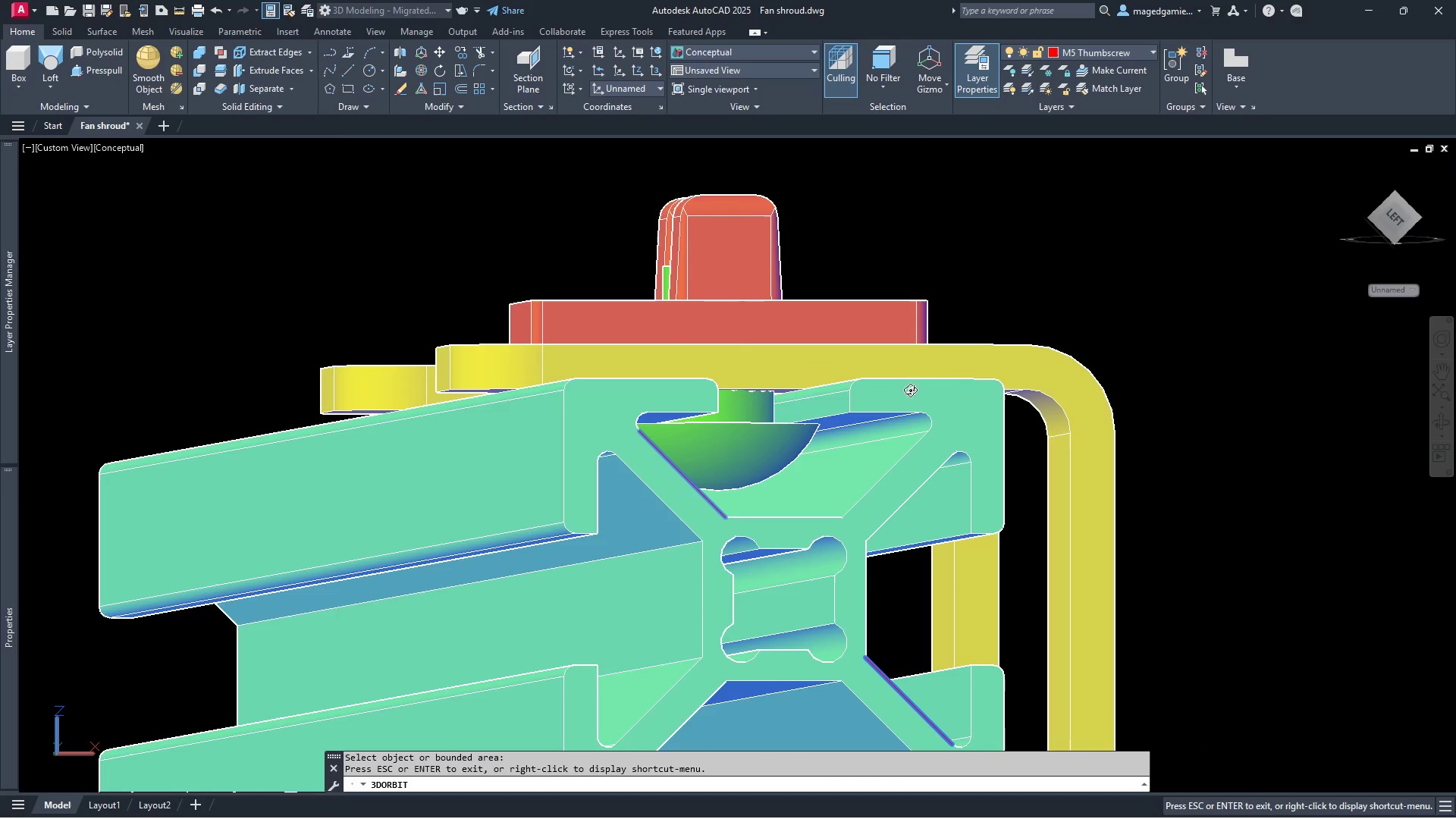 
left_click_drag(start_coordinate=[896, 392], to_coordinate=[902, 384])
 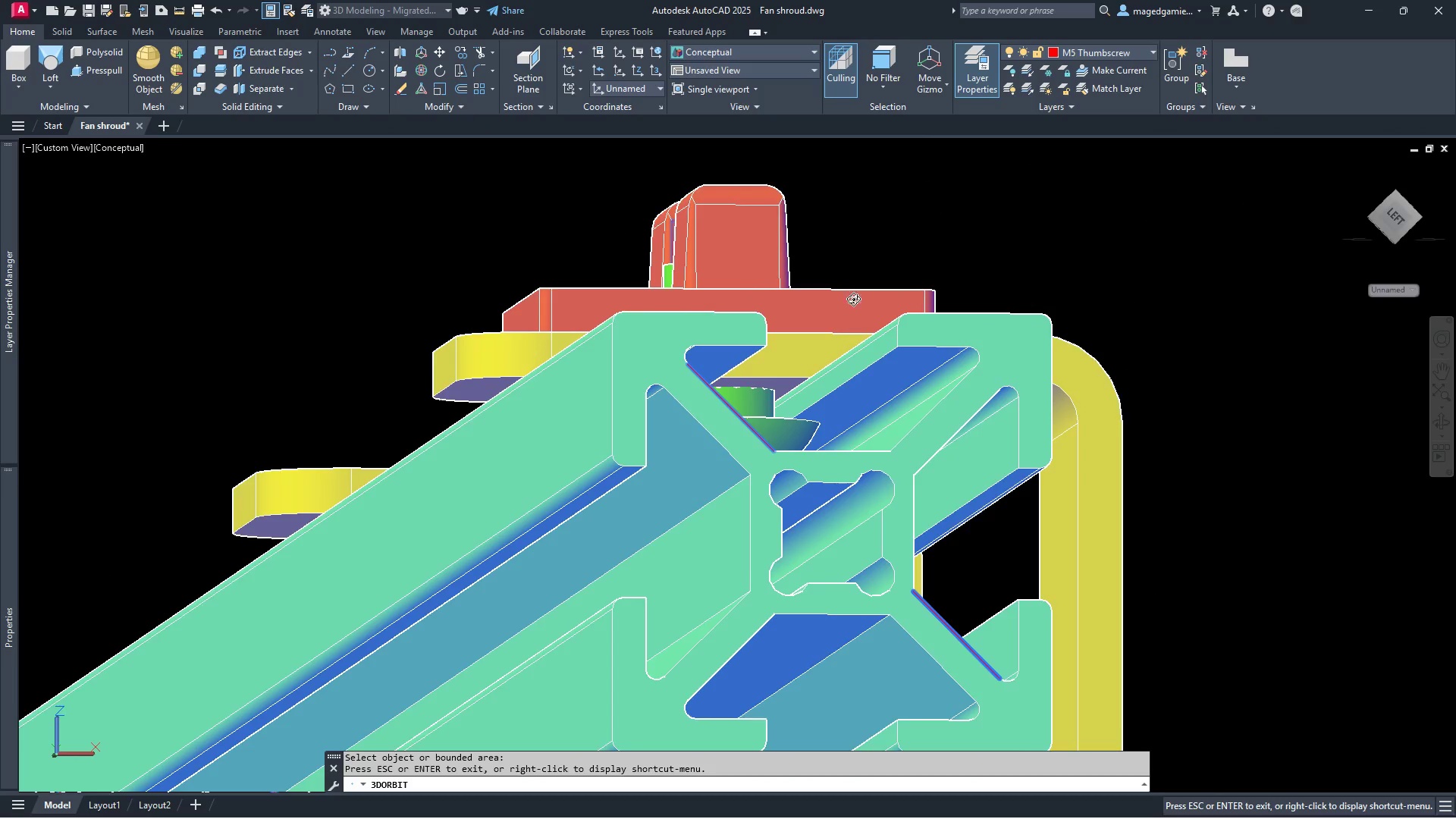 
scroll: coordinate [849, 278], scroll_direction: down, amount: 8.0
 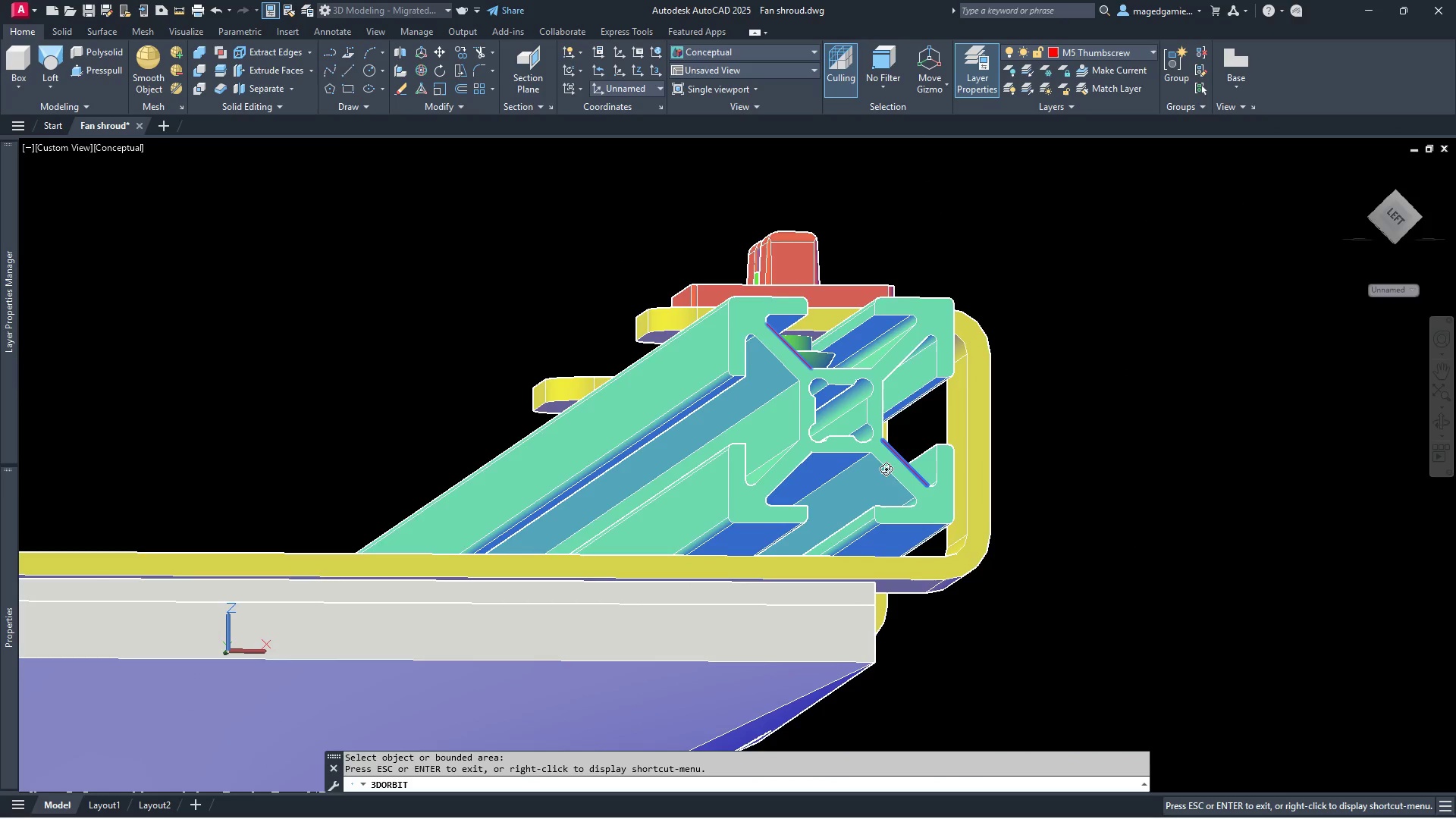 
left_click_drag(start_coordinate=[884, 479], to_coordinate=[869, 493])
 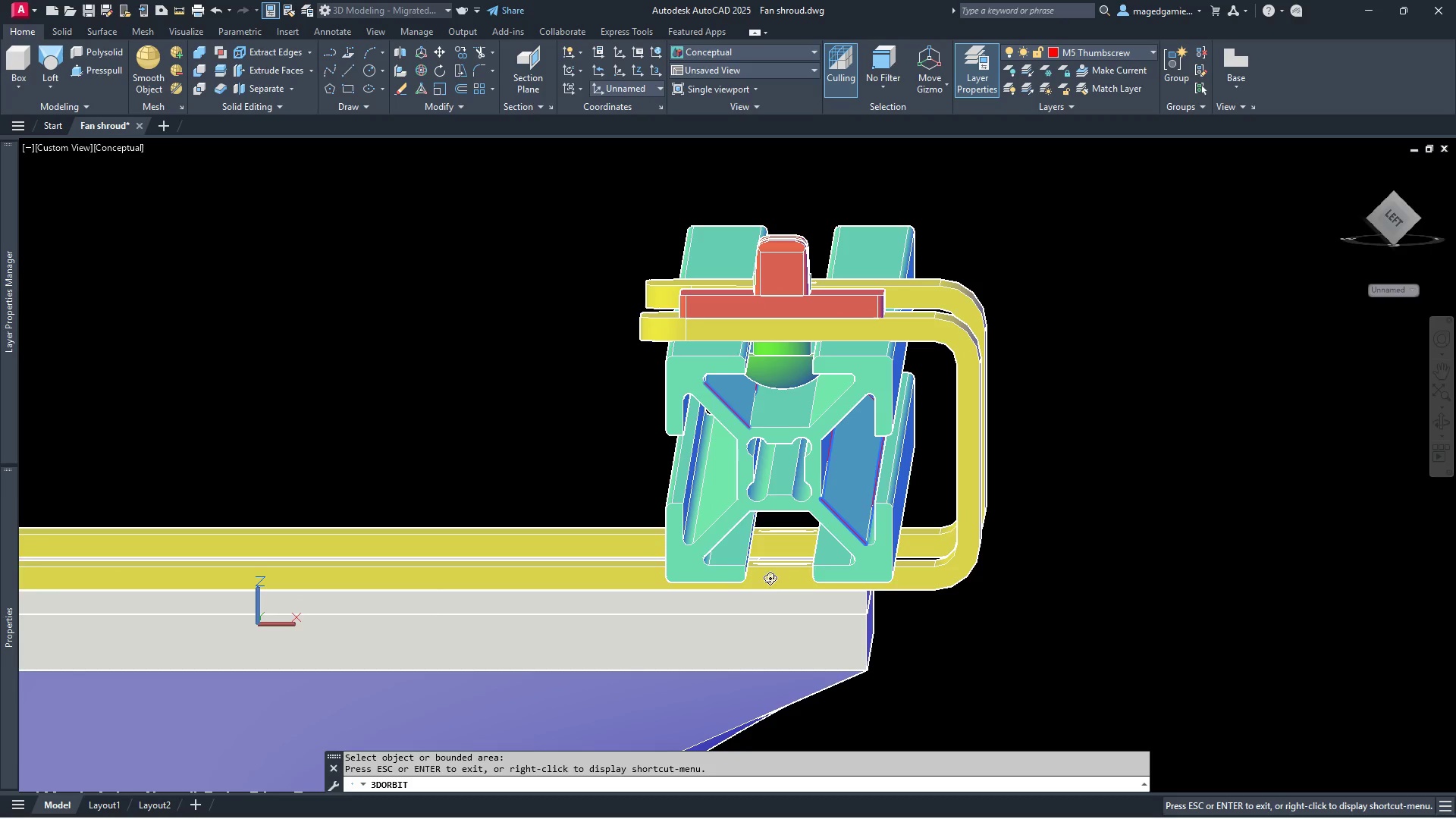 
left_click_drag(start_coordinate=[781, 579], to_coordinate=[785, 588])
 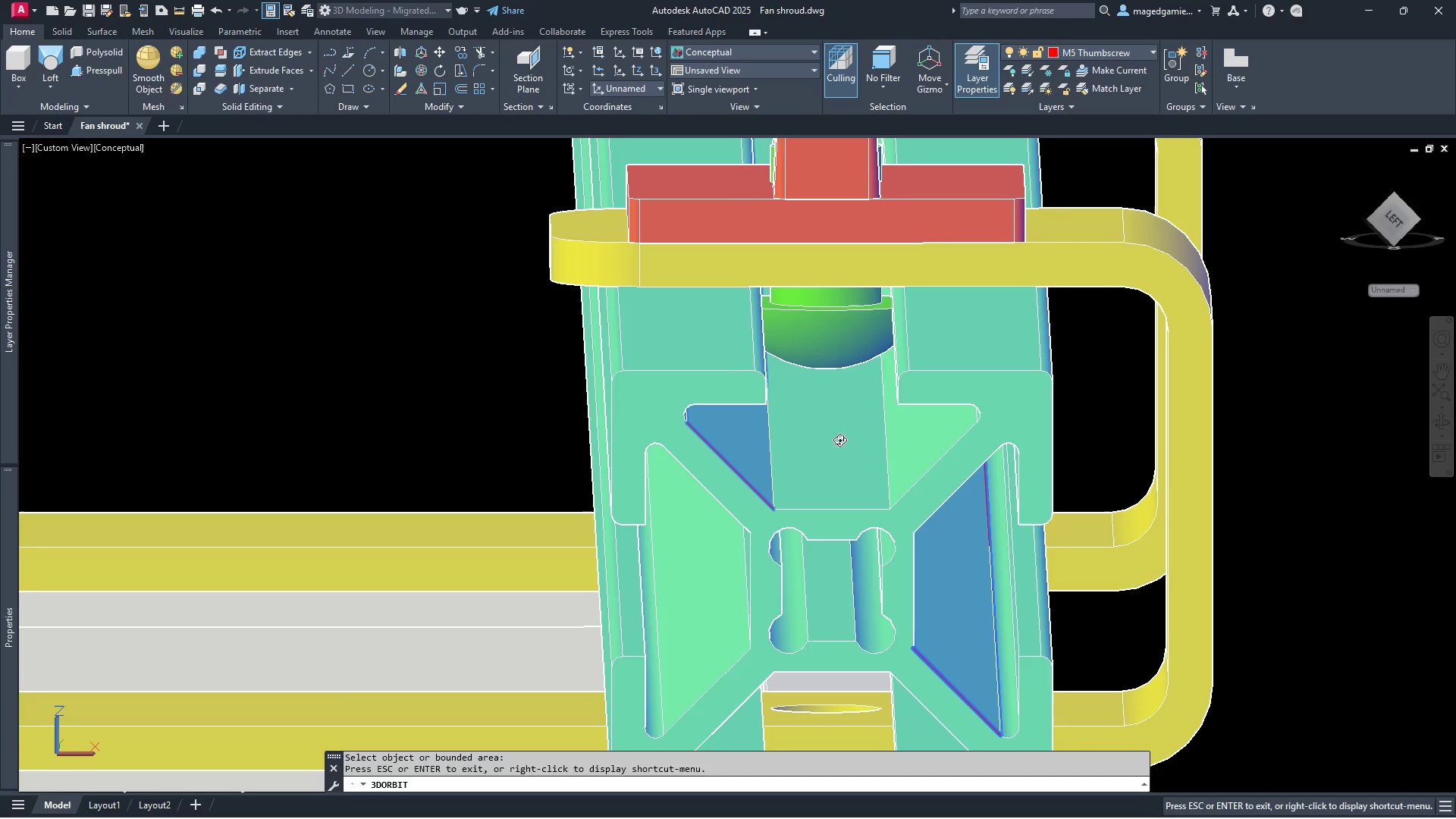 
scroll: coordinate [767, 579], scroll_direction: up, amount: 7.0
 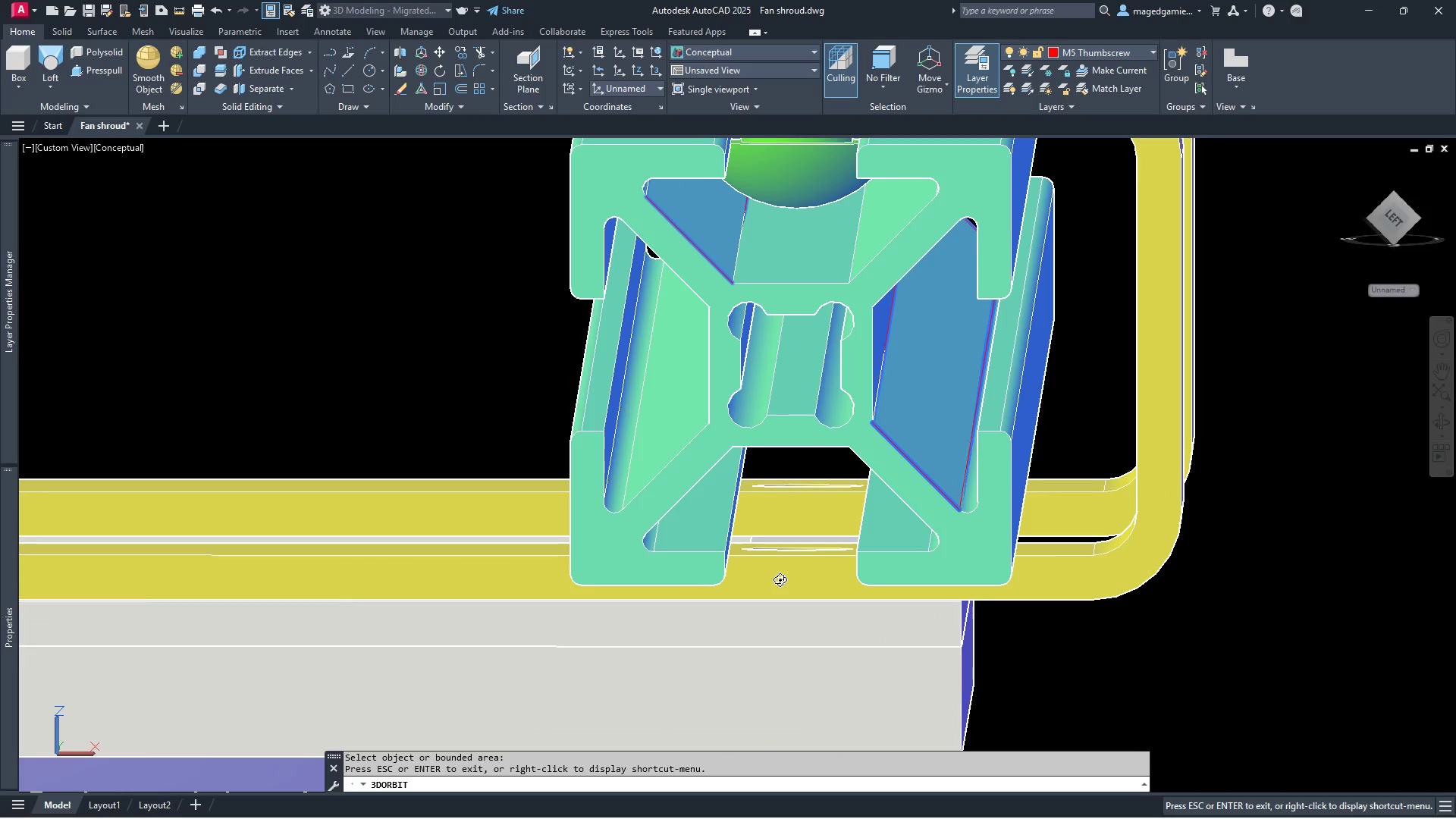 
scroll: coordinate [826, 403], scroll_direction: down, amount: 5.0
 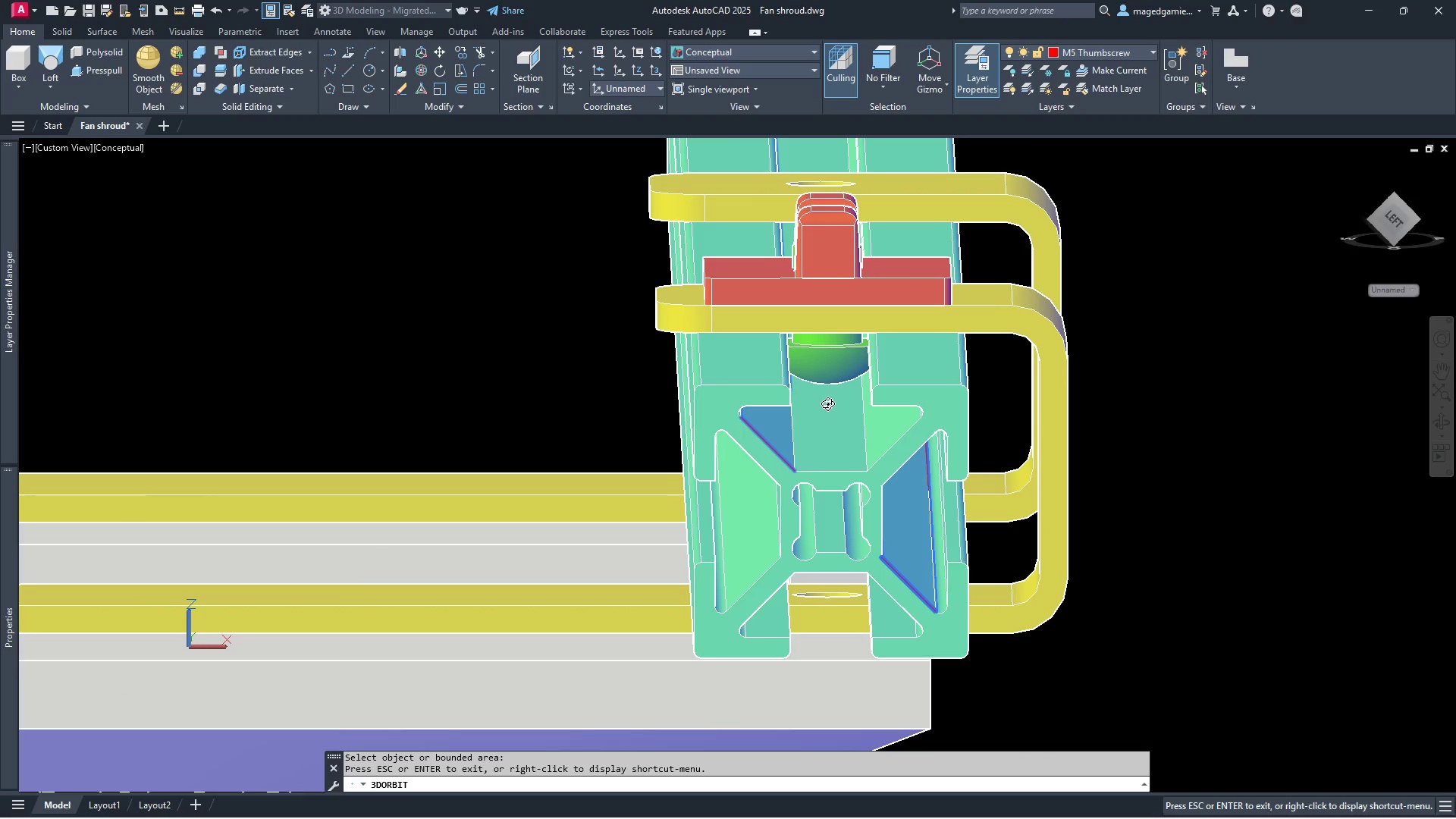 
wait(8.24)
 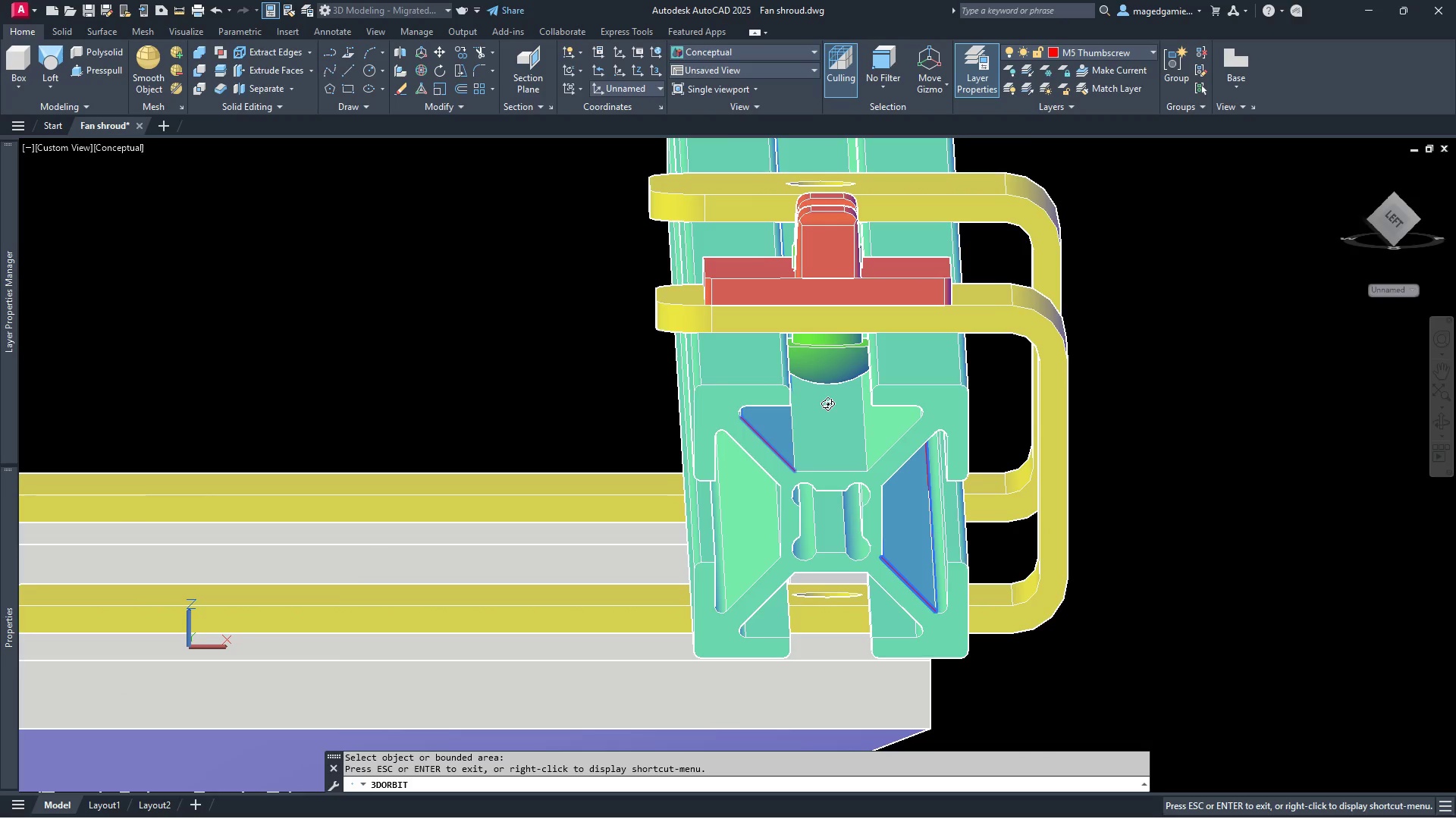 
left_click_drag(start_coordinate=[848, 437], to_coordinate=[845, 433])
 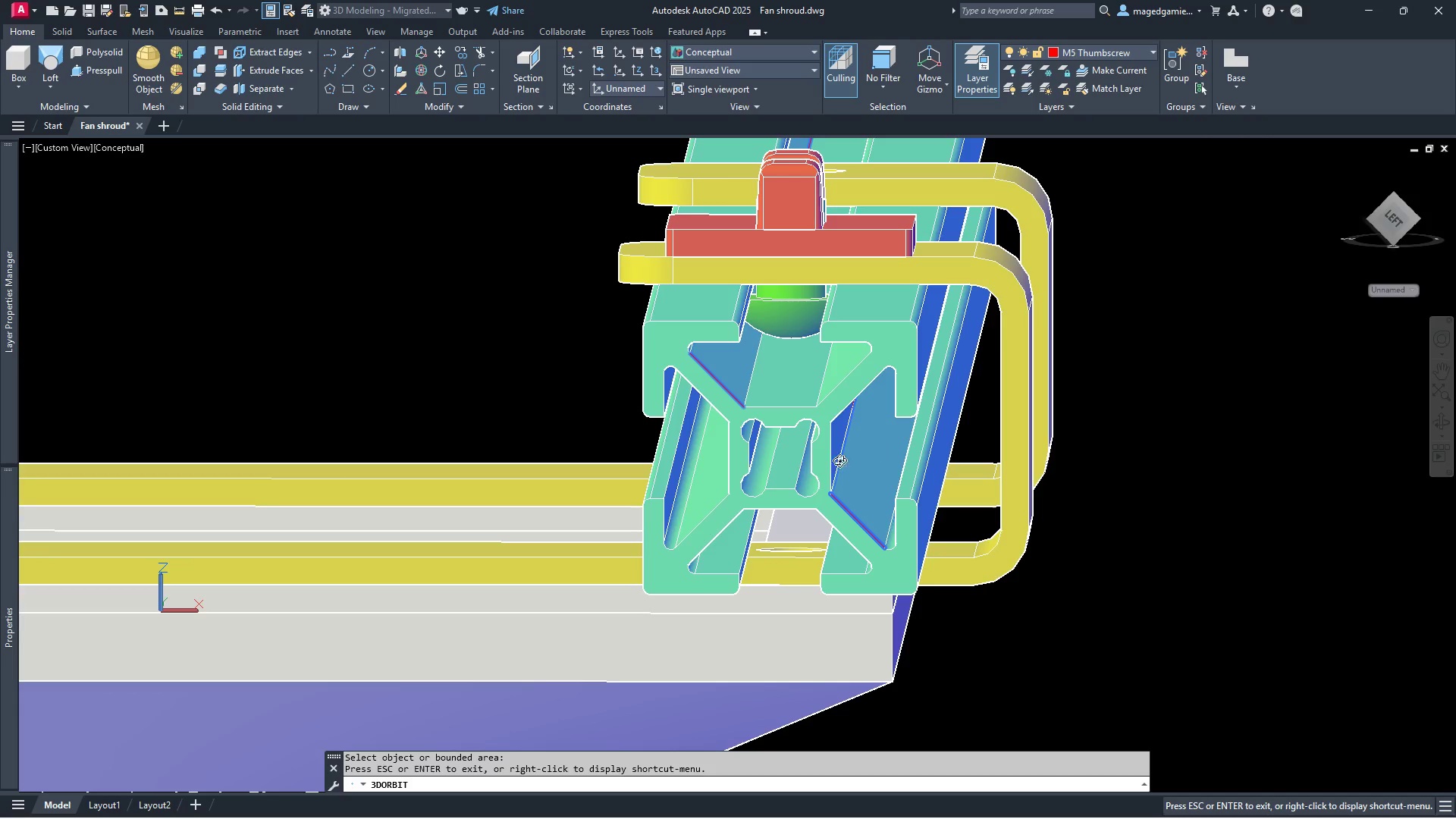 
left_click_drag(start_coordinate=[749, 457], to_coordinate=[703, 458])
 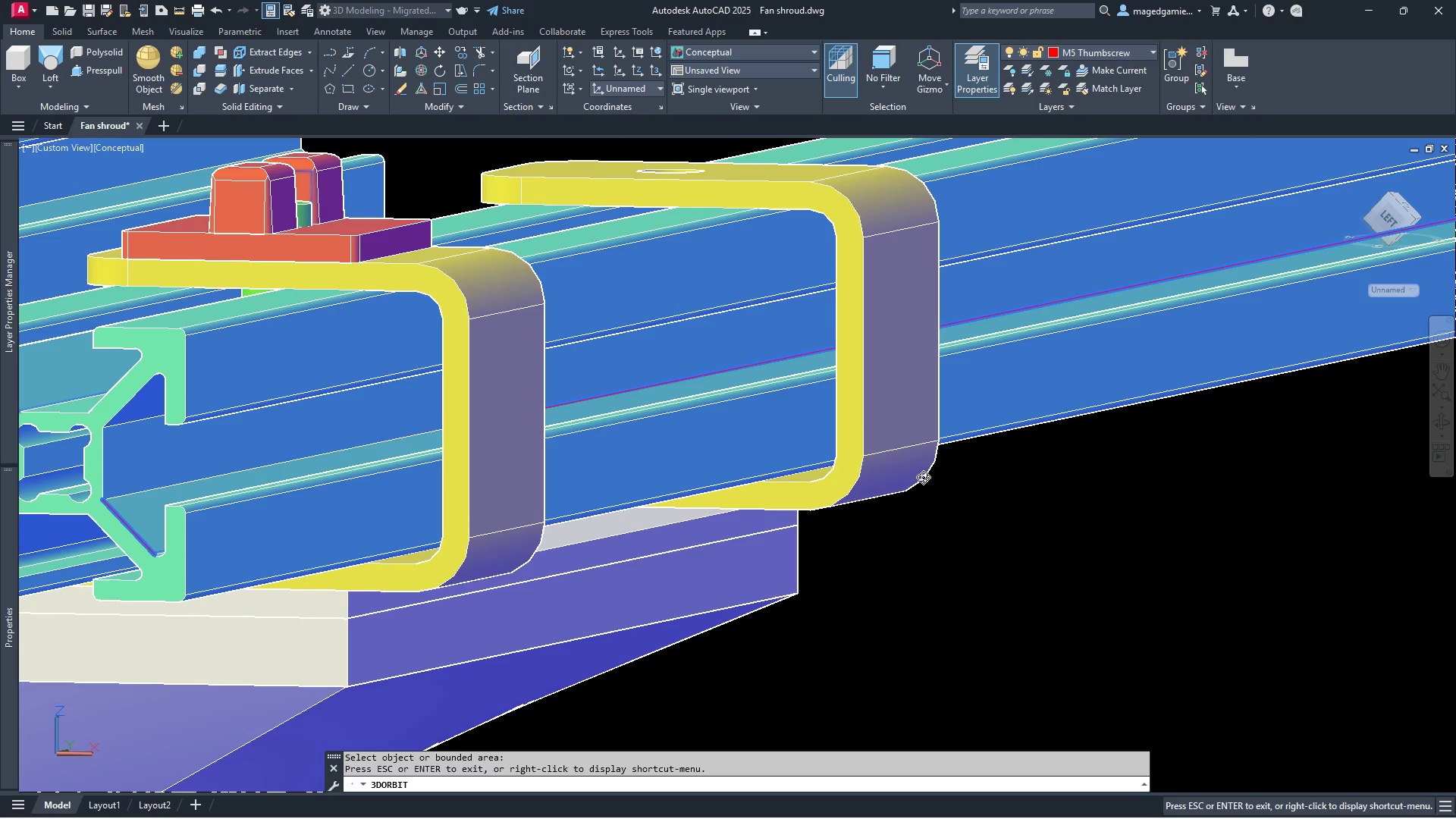 
scroll: coordinate [952, 485], scroll_direction: down, amount: 6.0
 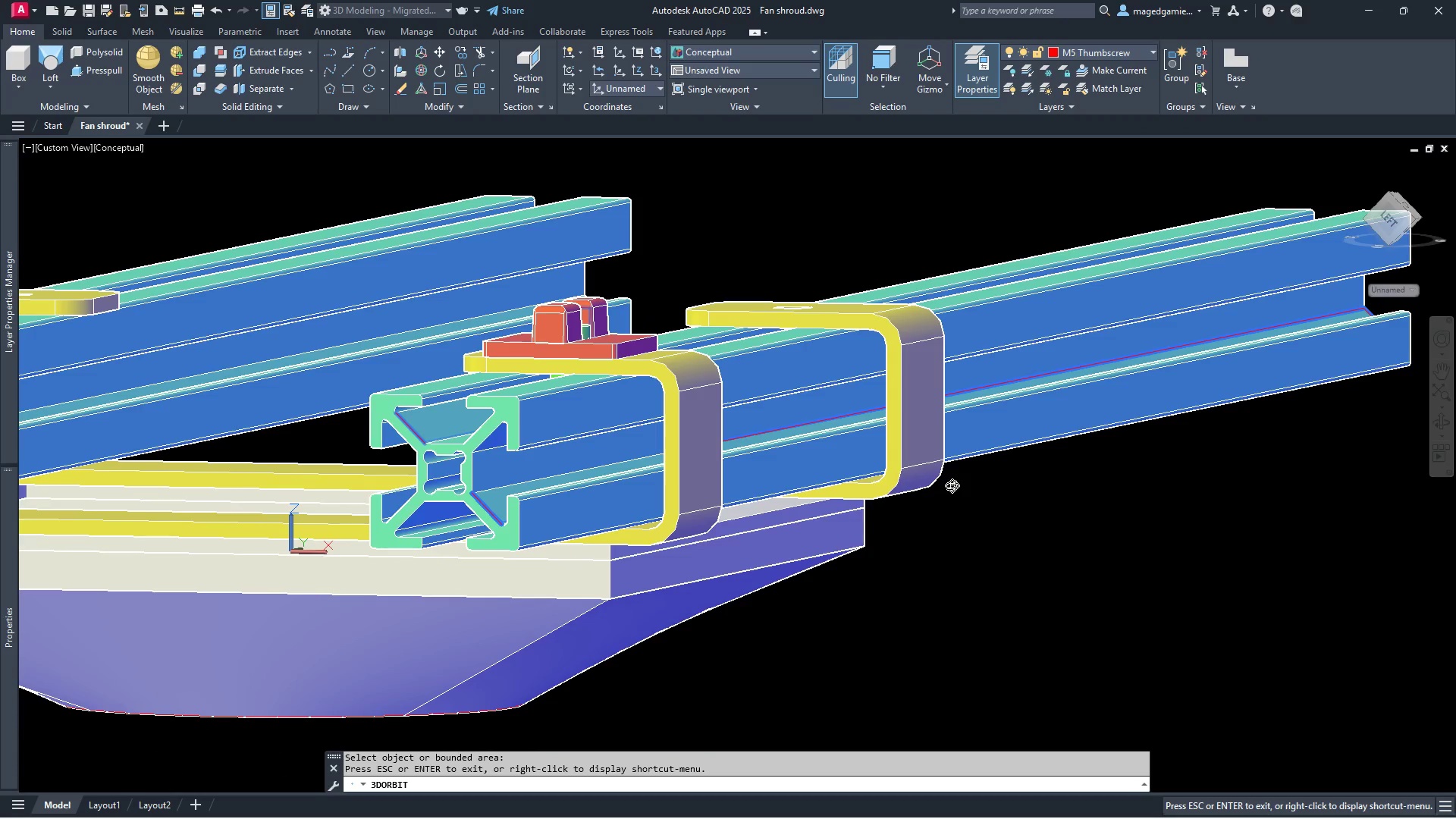 
wait(8.17)
 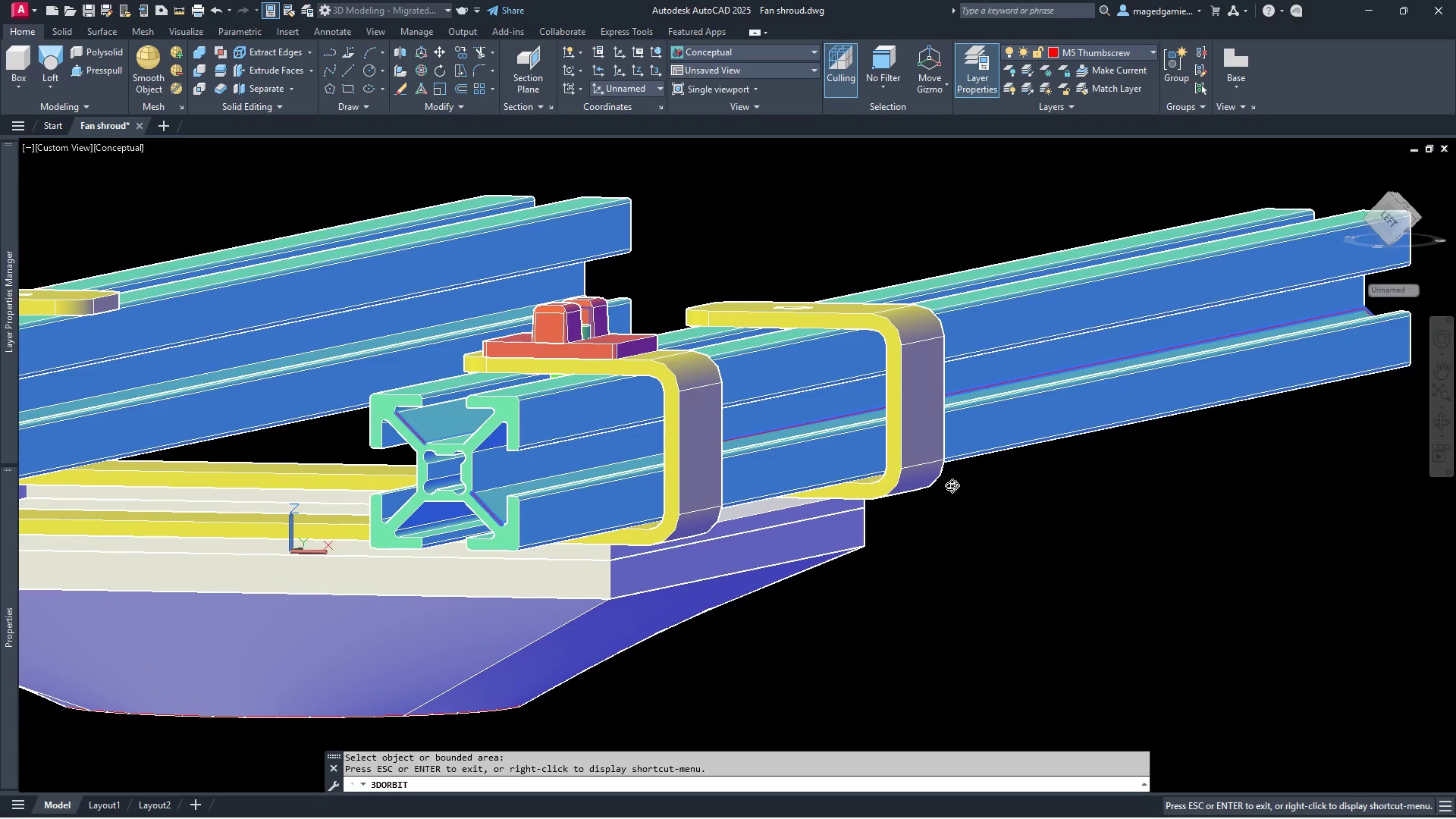 
scroll: coordinate [764, 579], scroll_direction: down, amount: 3.0
 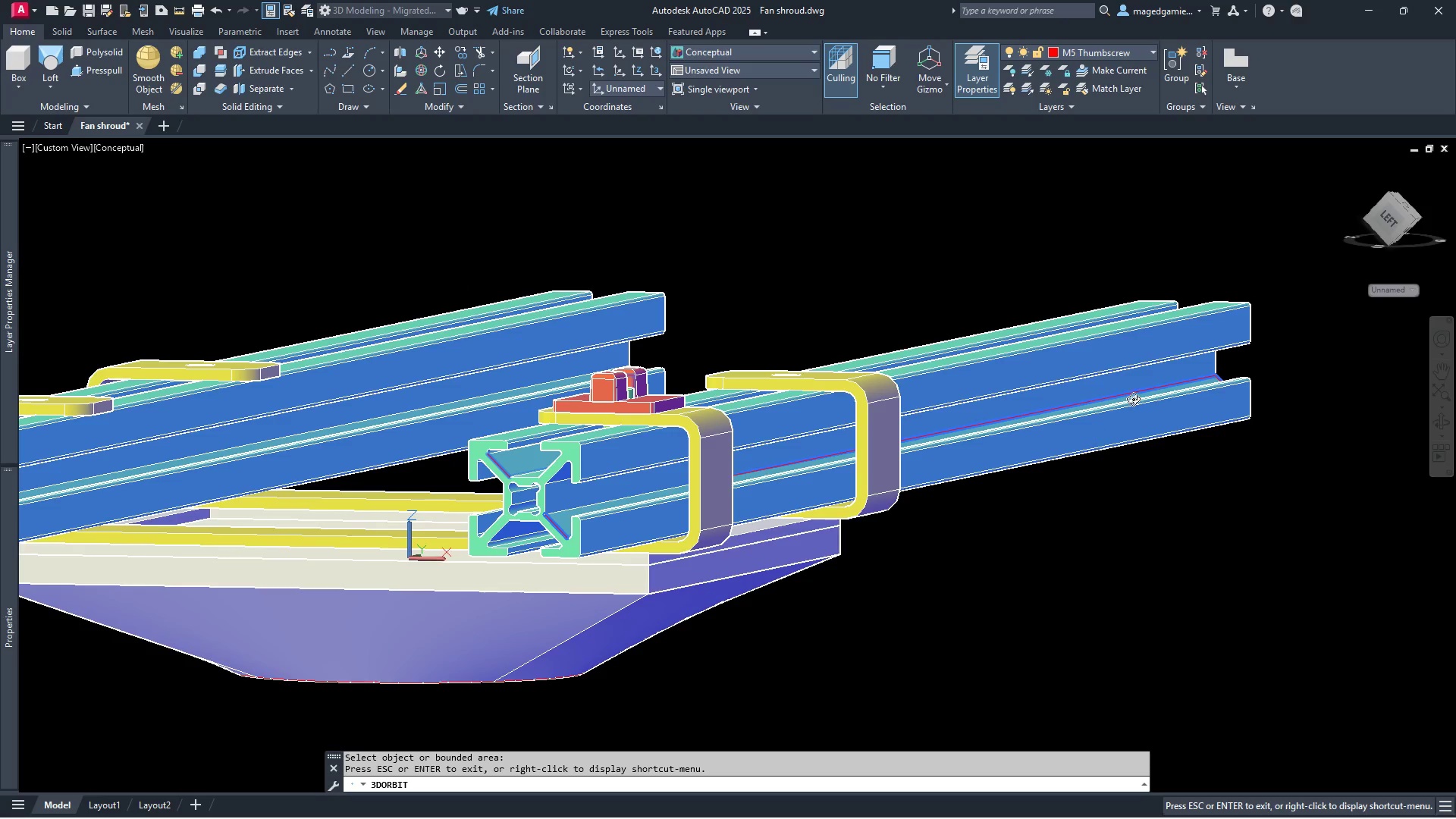 
scroll: coordinate [1206, 402], scroll_direction: up, amount: 11.0
 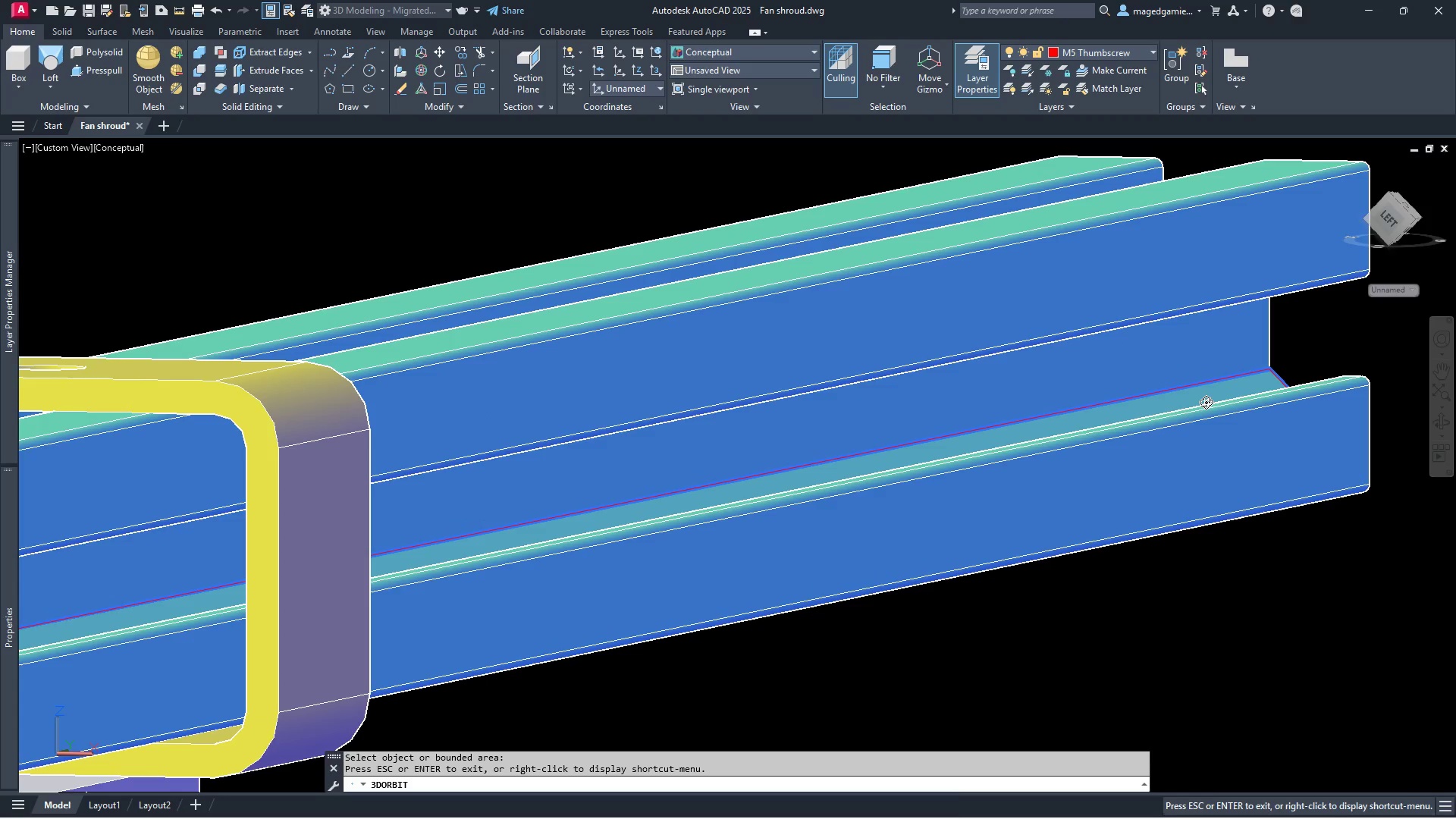 
key(Escape)
 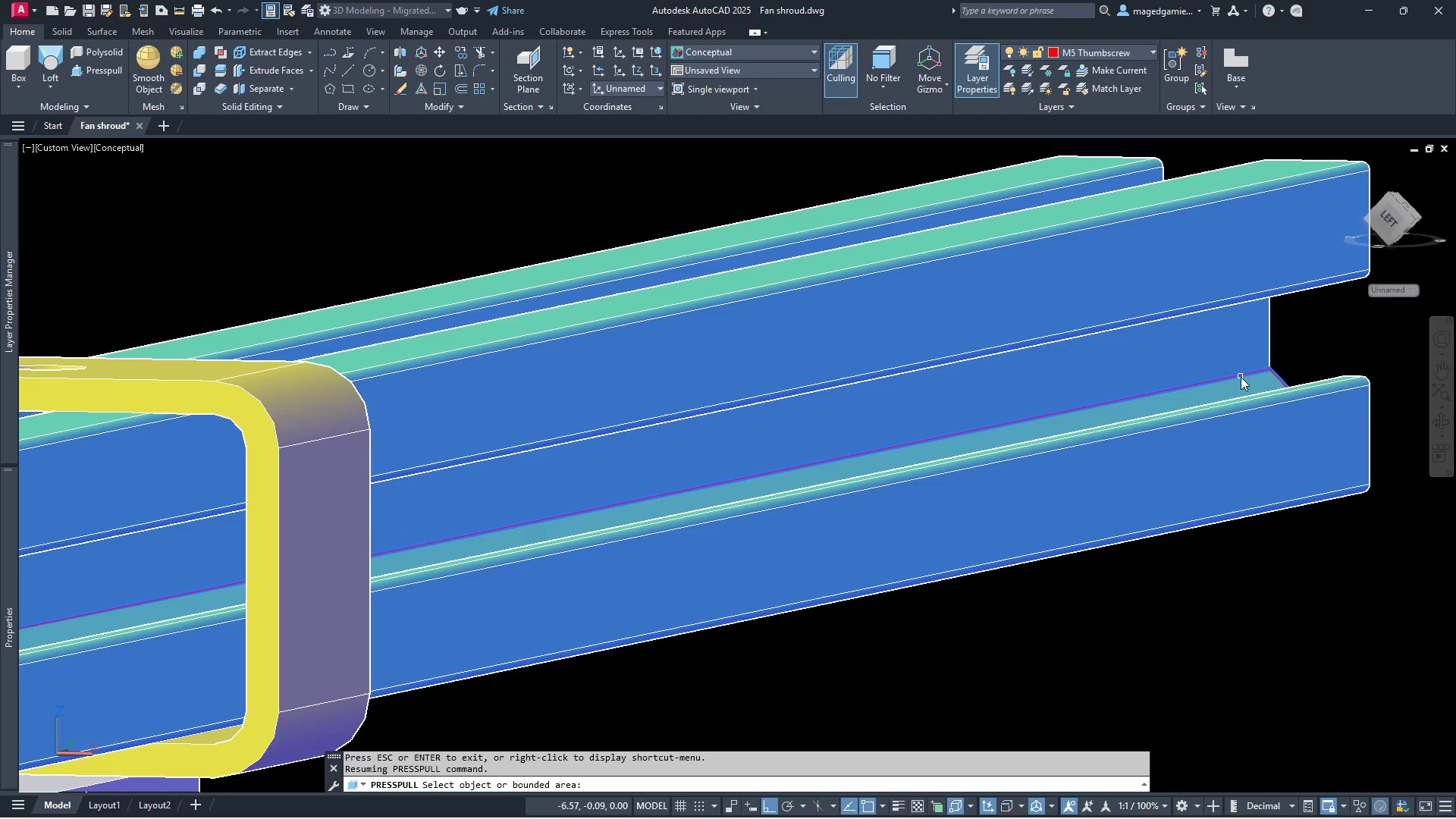 
left_click([1241, 377])
 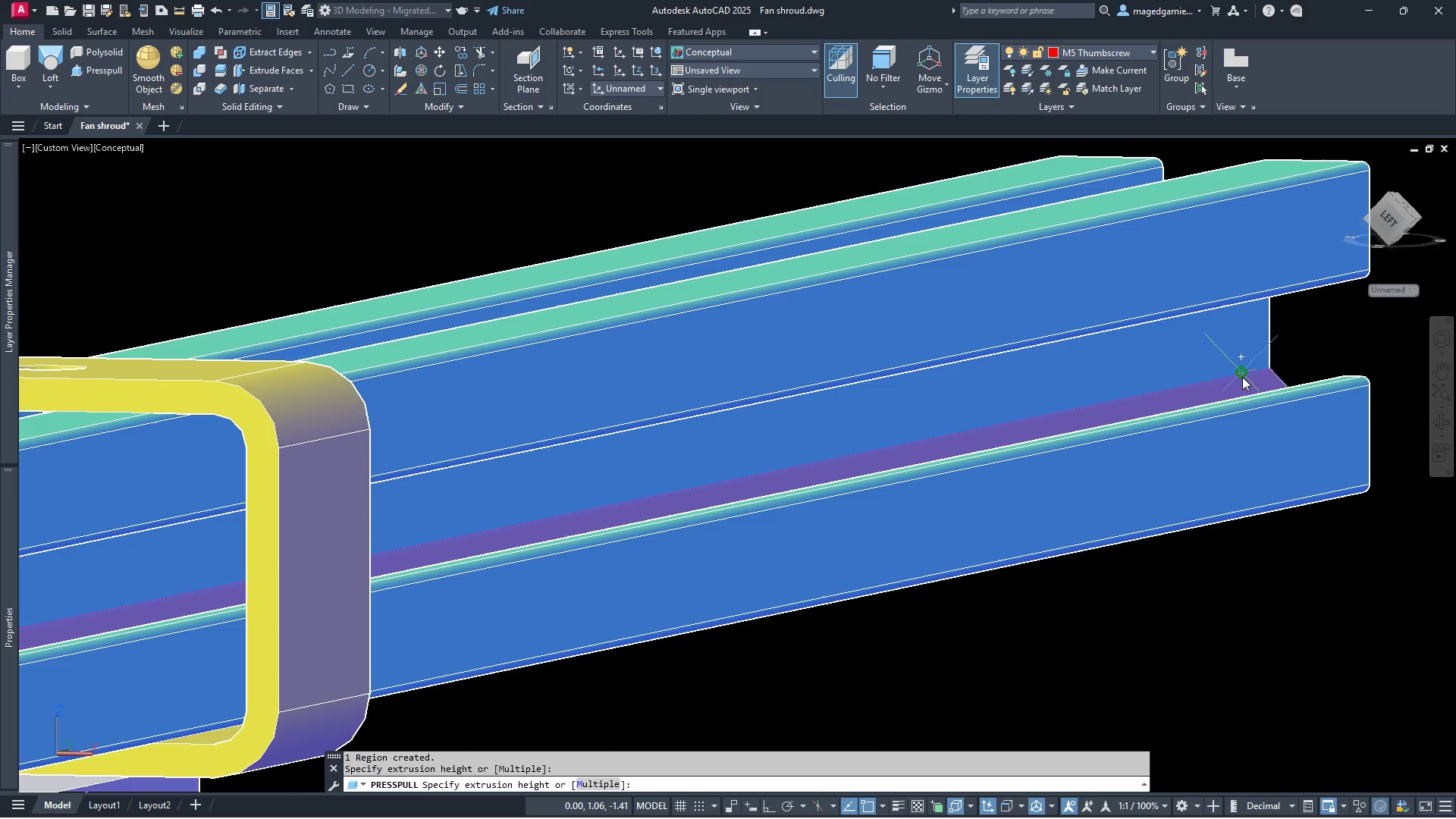 
key(Escape)
 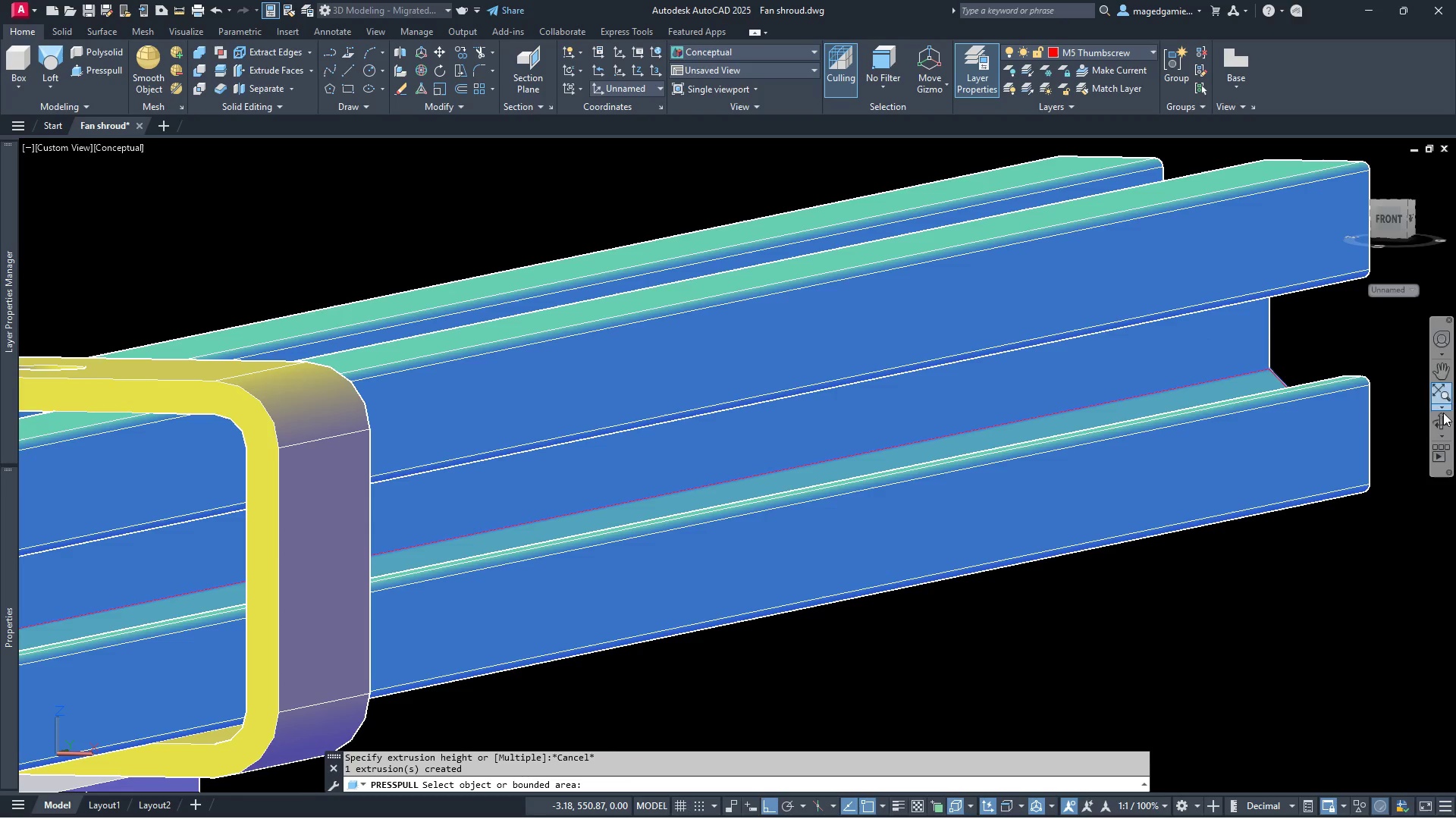 
left_click([1443, 428])
 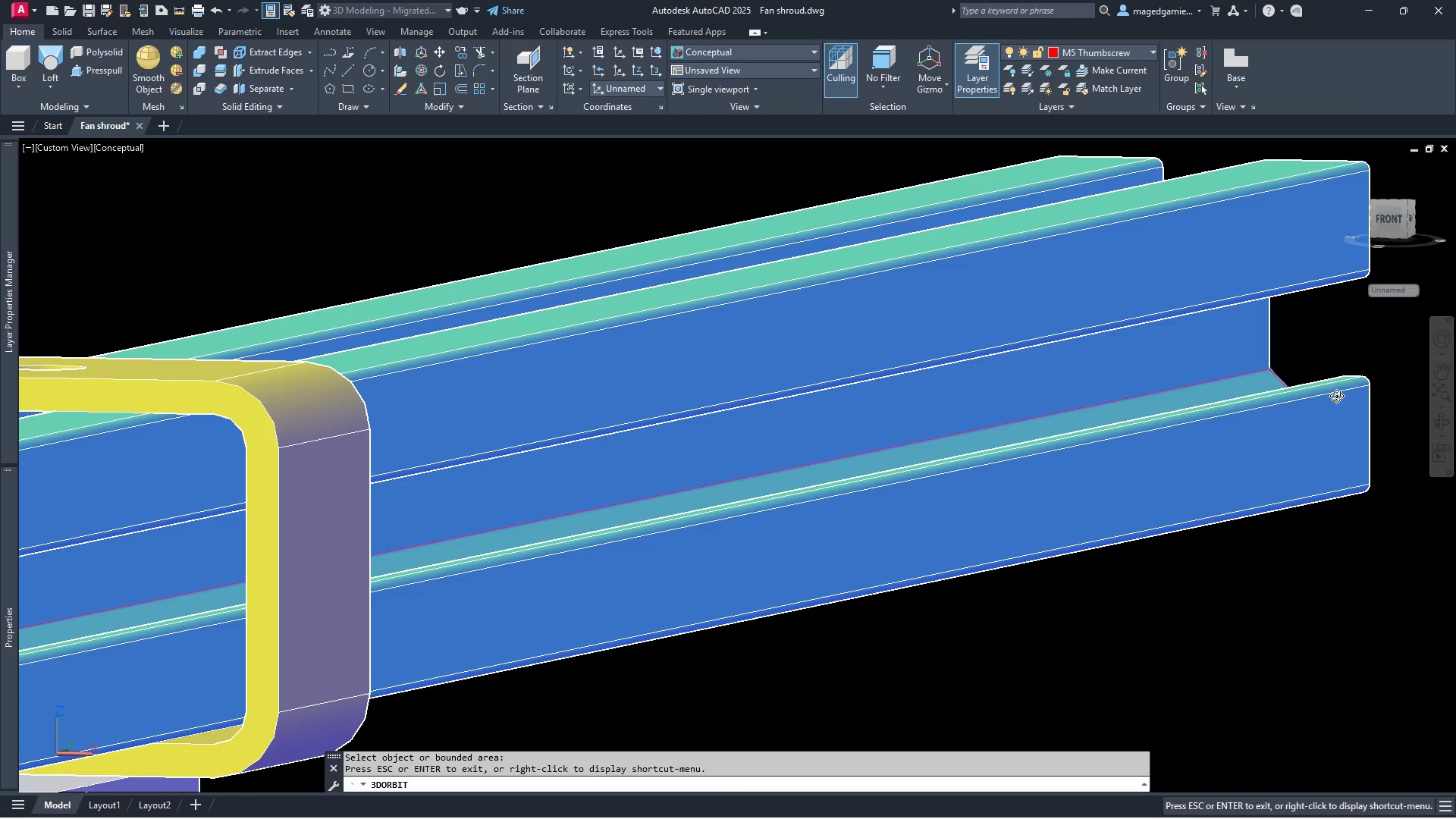 
left_click_drag(start_coordinate=[1333, 394], to_coordinate=[830, 448])
 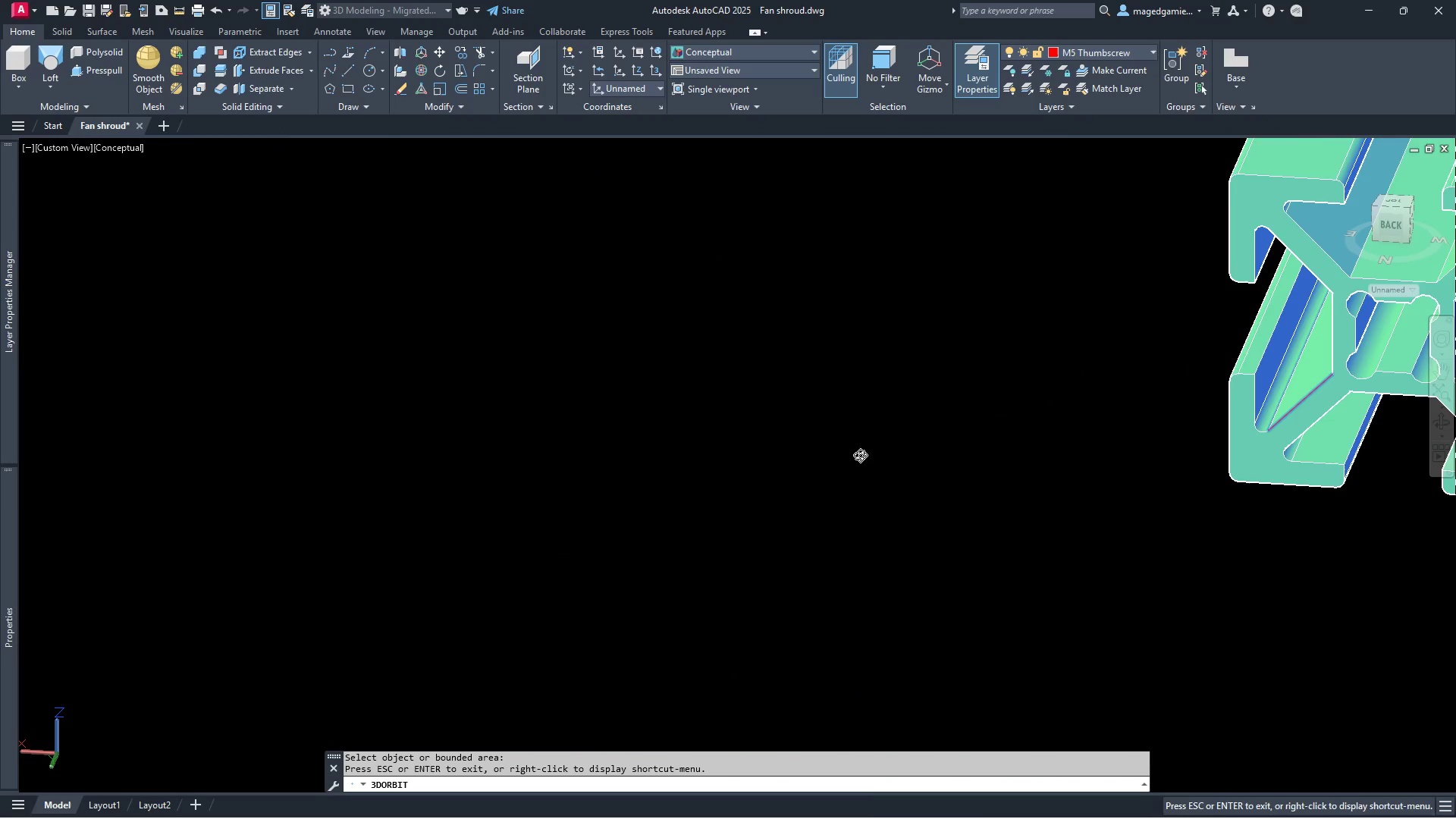 
key(Escape)
 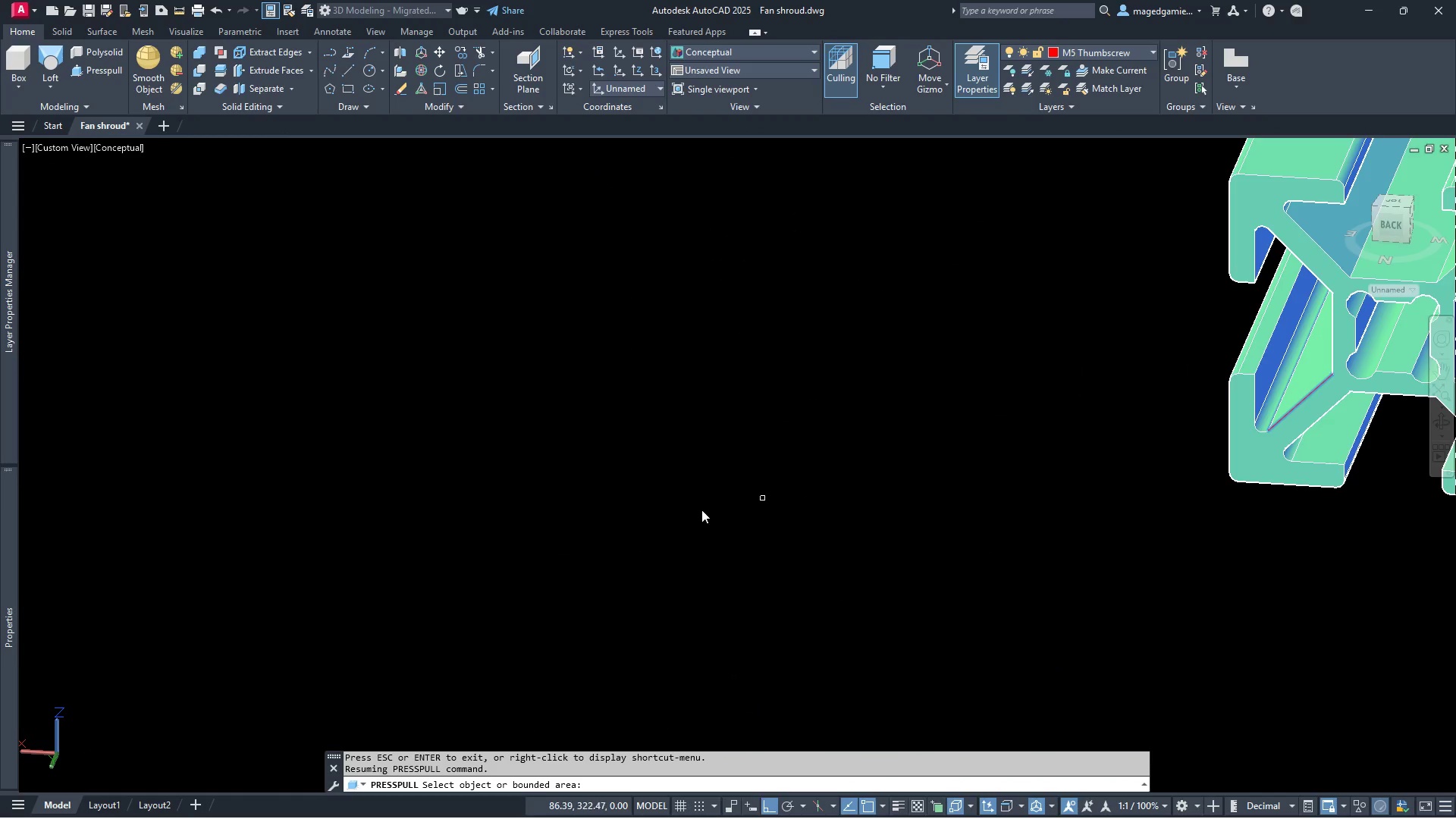 
scroll: coordinate [610, 538], scroll_direction: down, amount: 4.0
 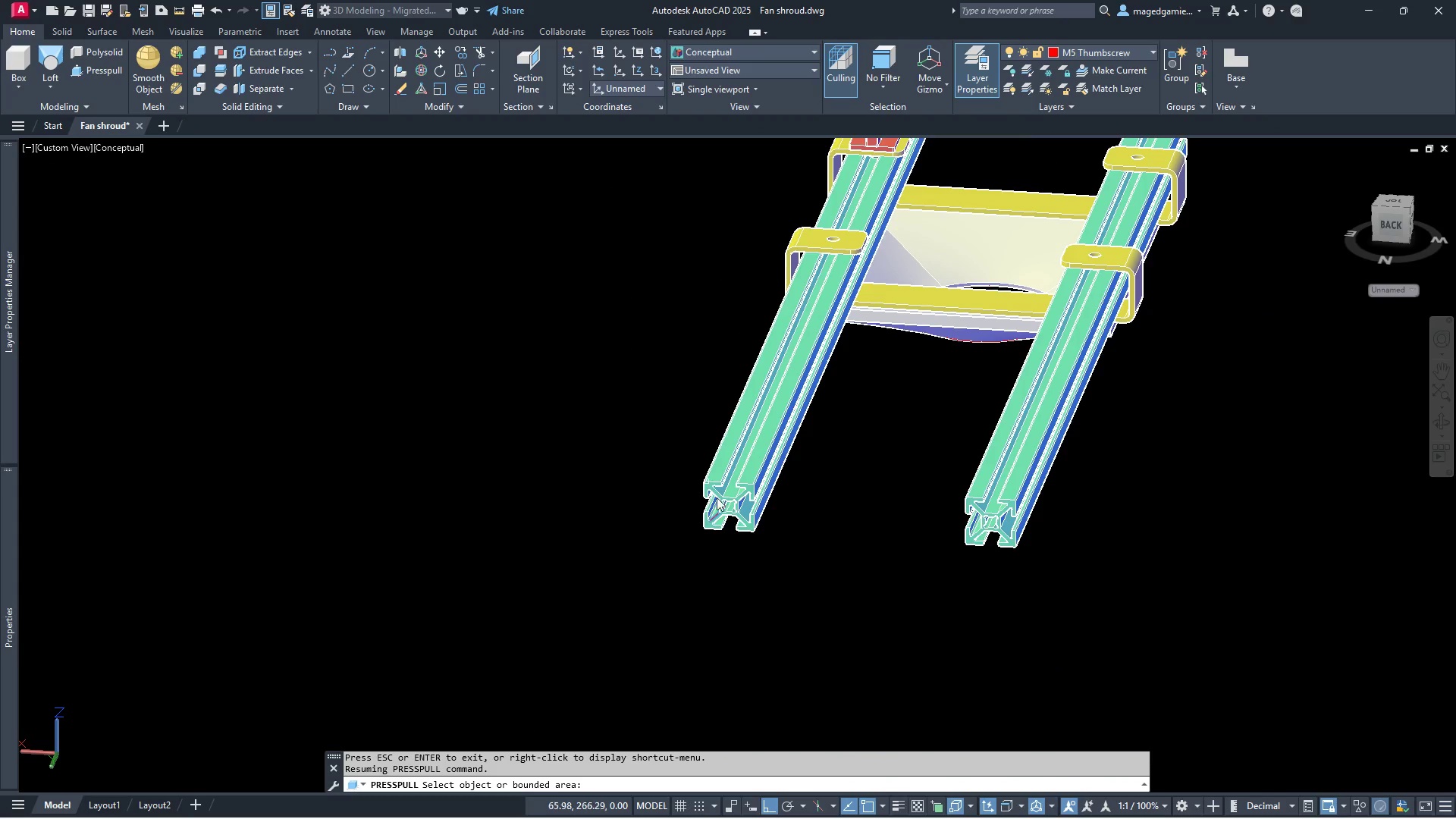 
scroll: coordinate [994, 532], scroll_direction: up, amount: 7.0
 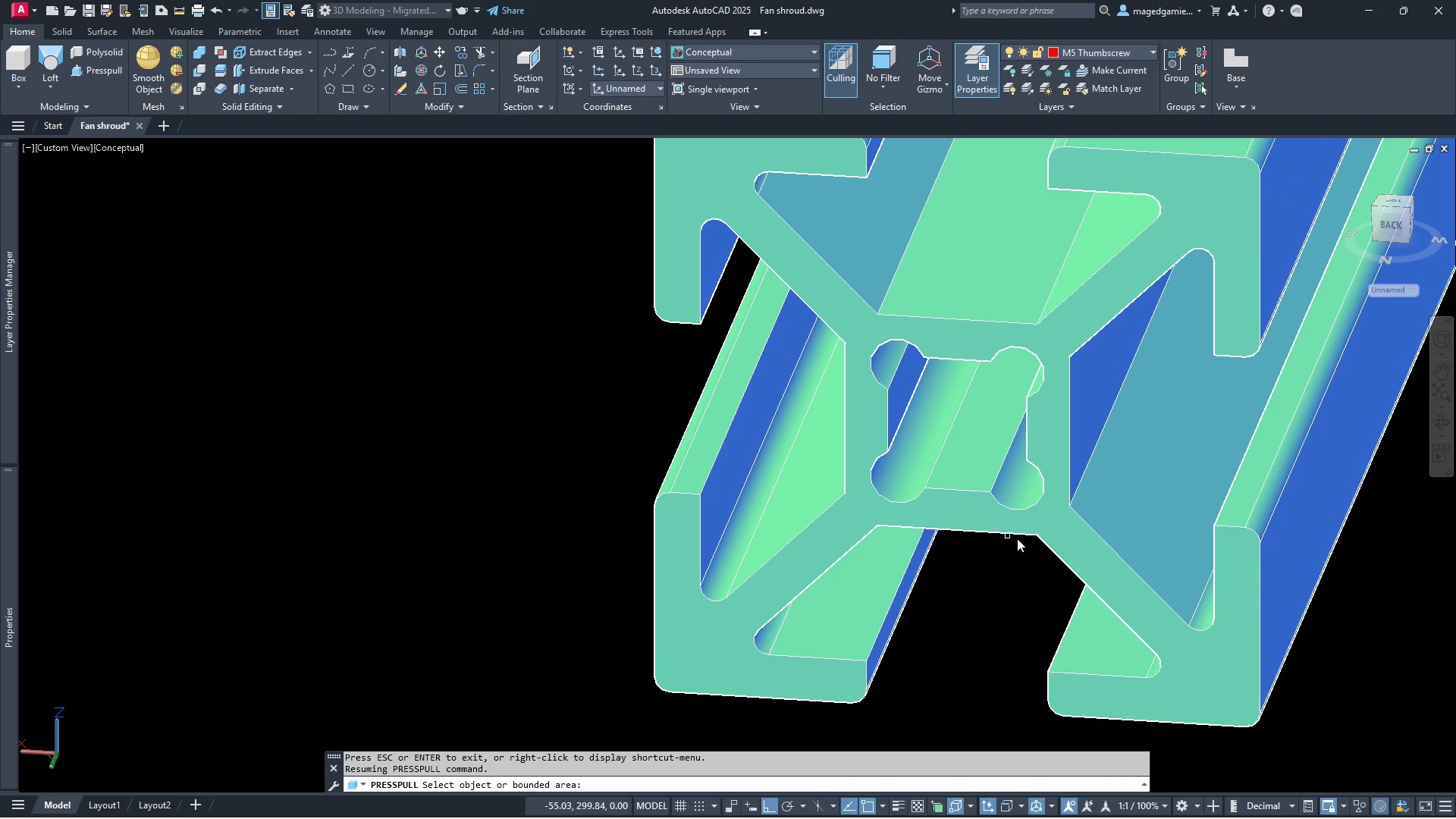 
scroll: coordinate [1053, 547], scroll_direction: down, amount: 3.0
 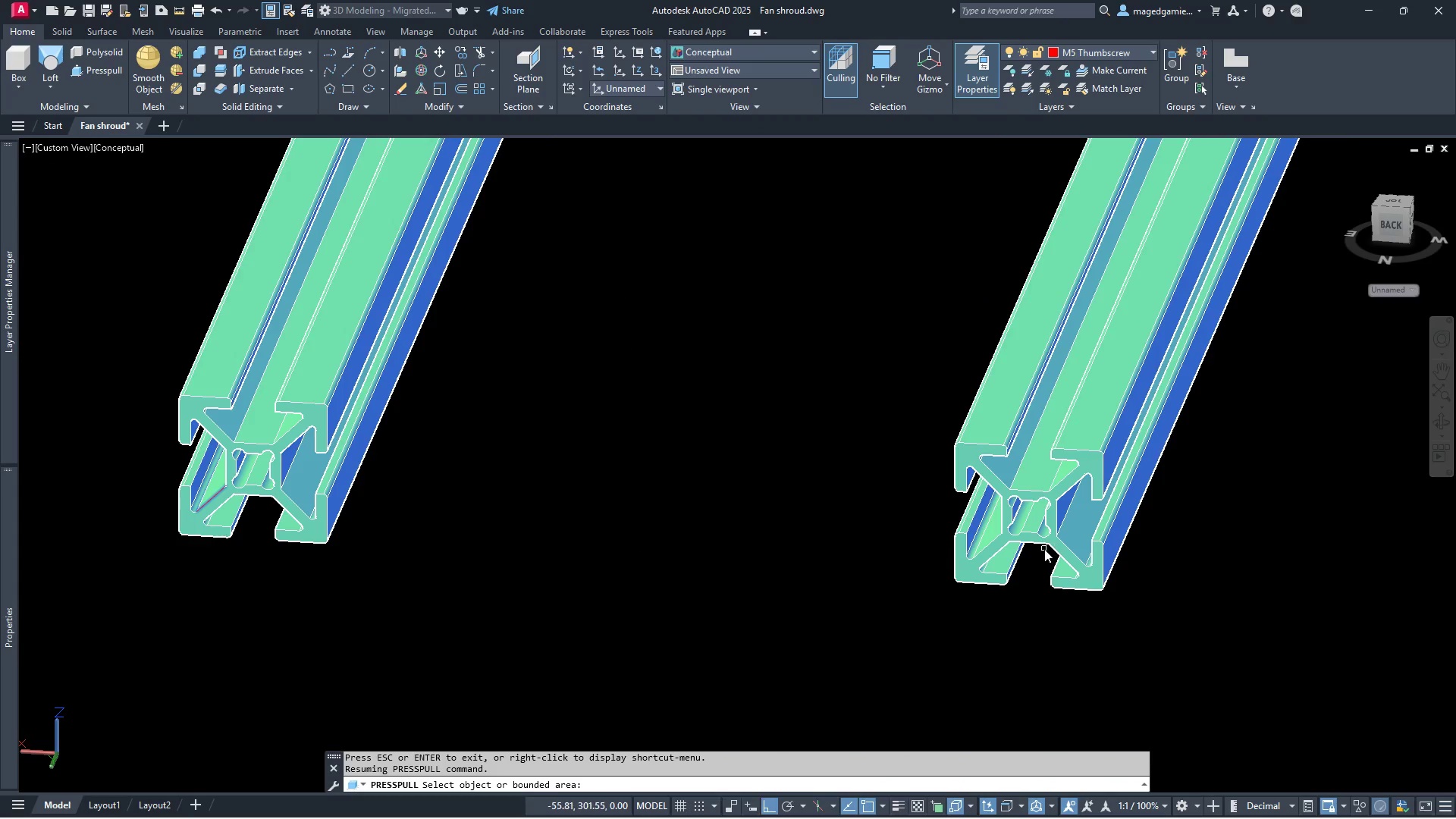 
key(Escape)
 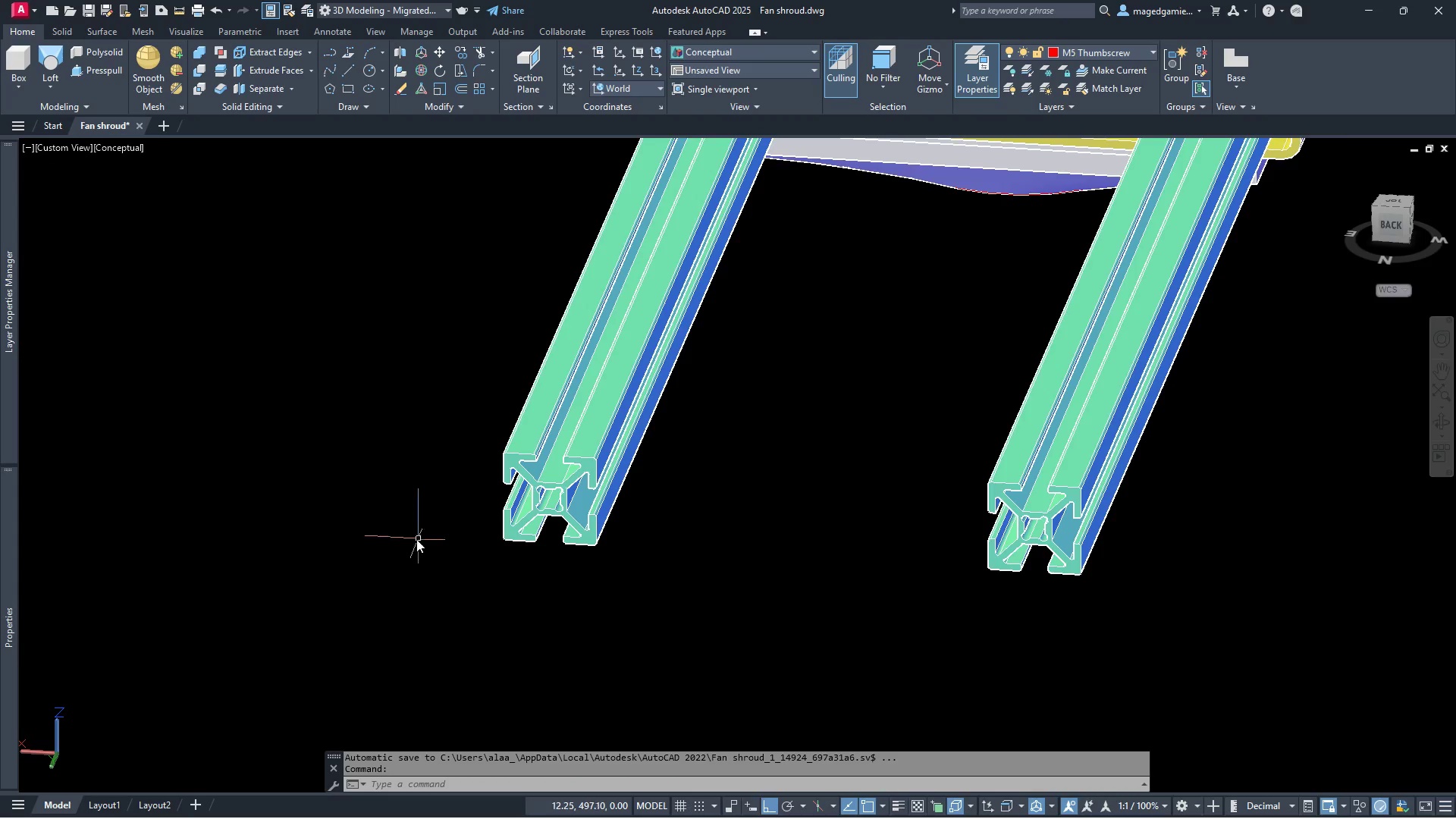 
scroll: coordinate [1044, 549], scroll_direction: down, amount: 1.0
 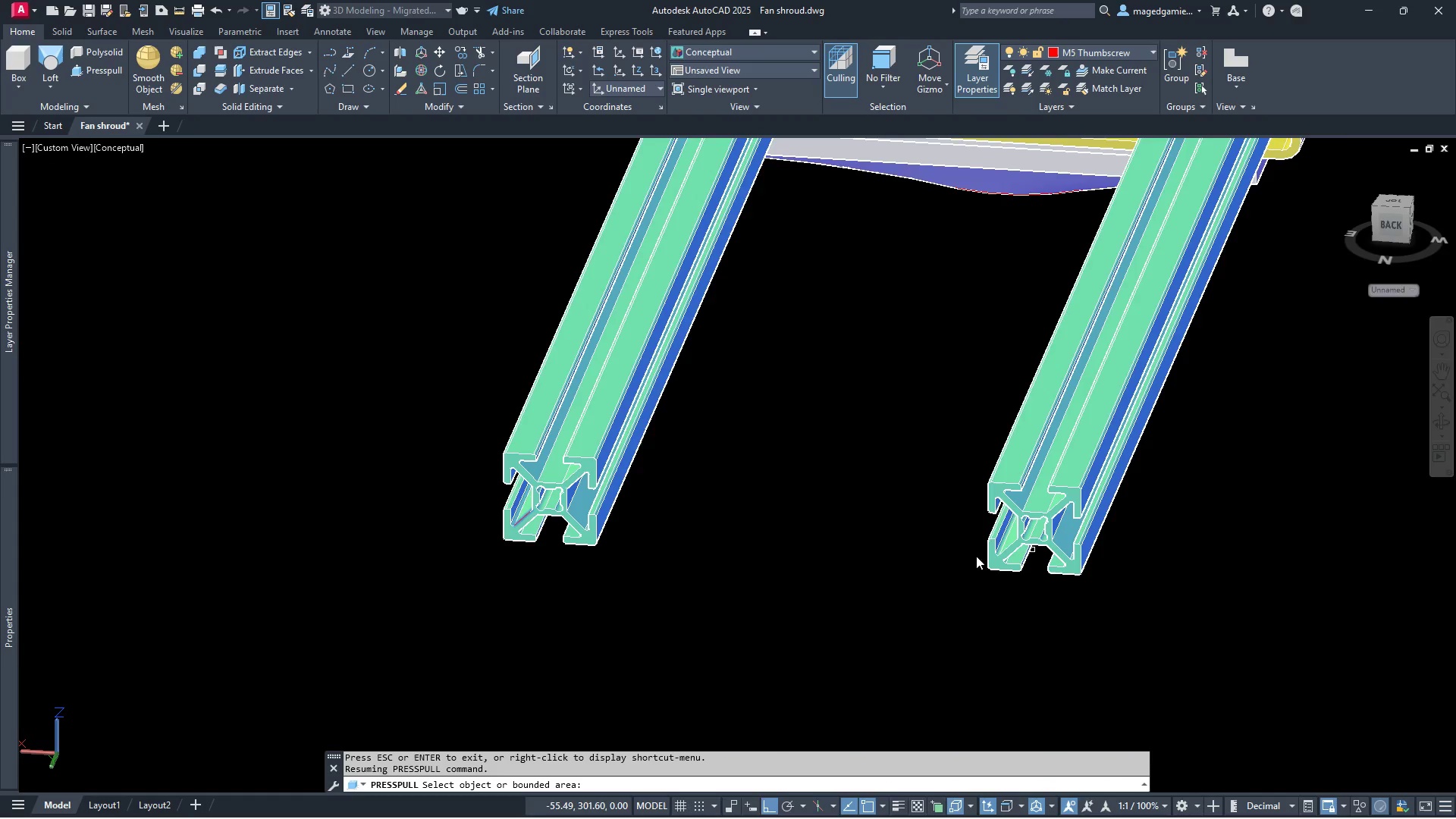 
scroll: coordinate [624, 537], scroll_direction: up, amount: 6.0
 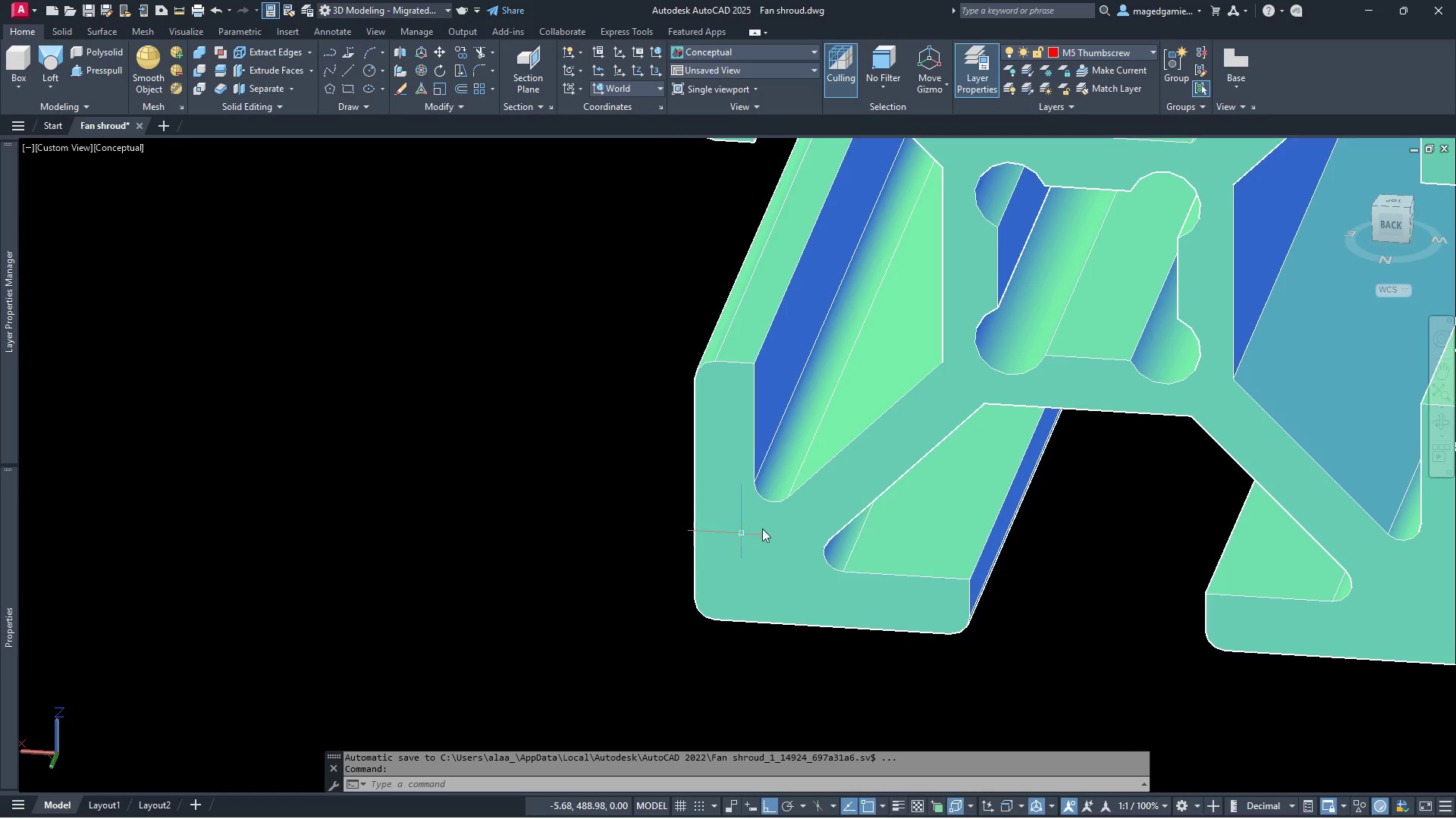 
key(Escape)
 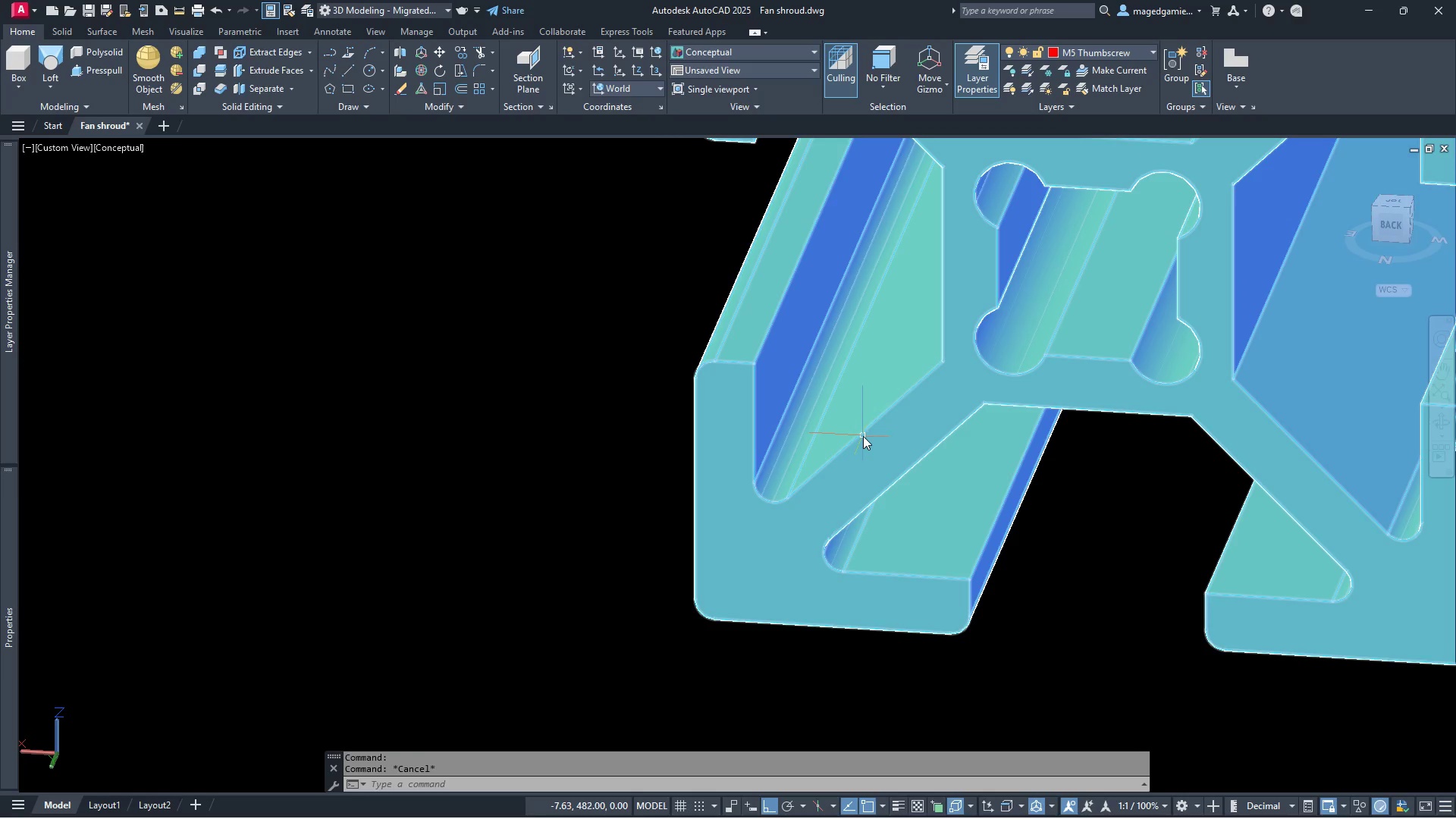 
left_click([863, 436])
 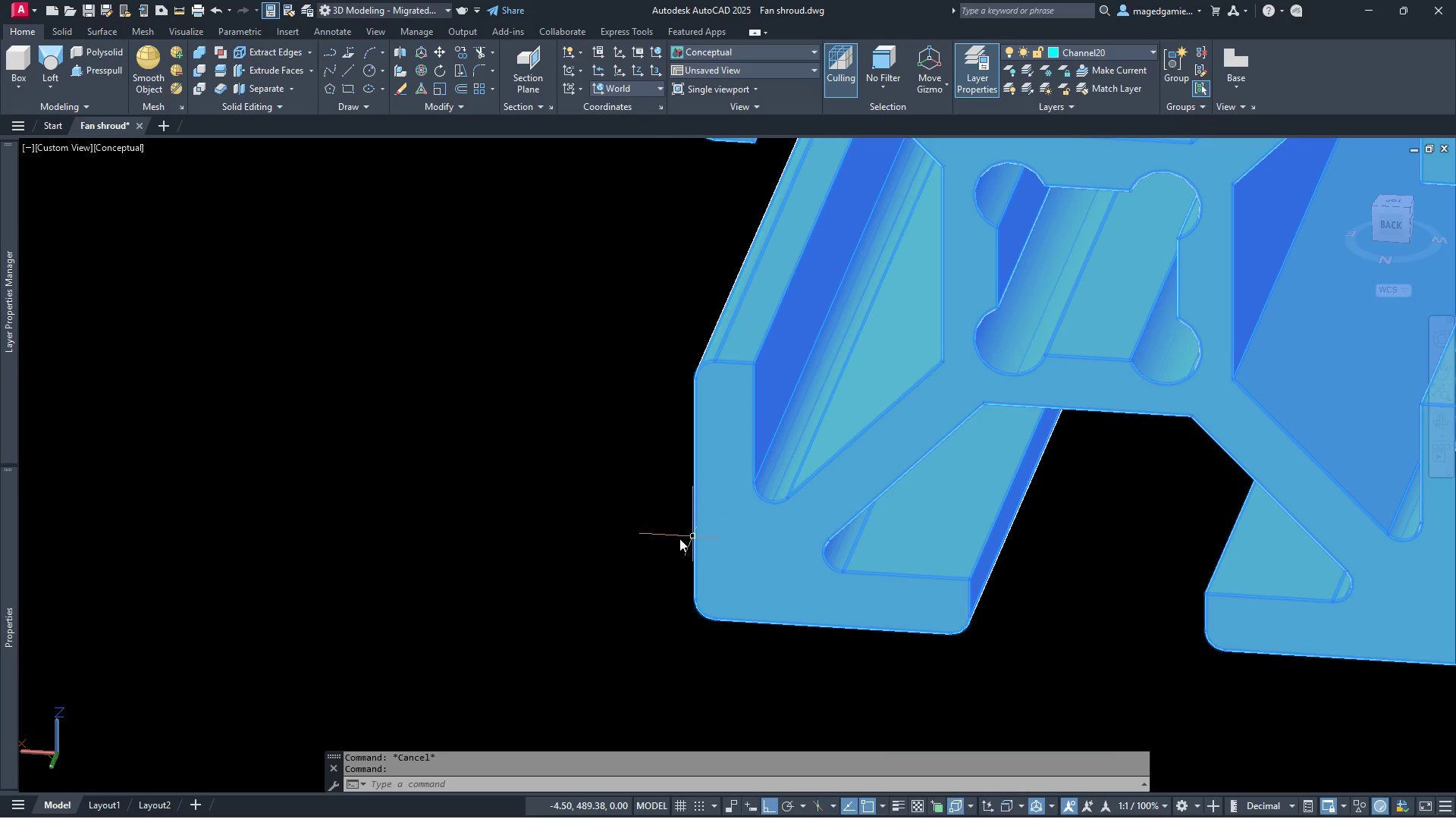 
key(Escape)
 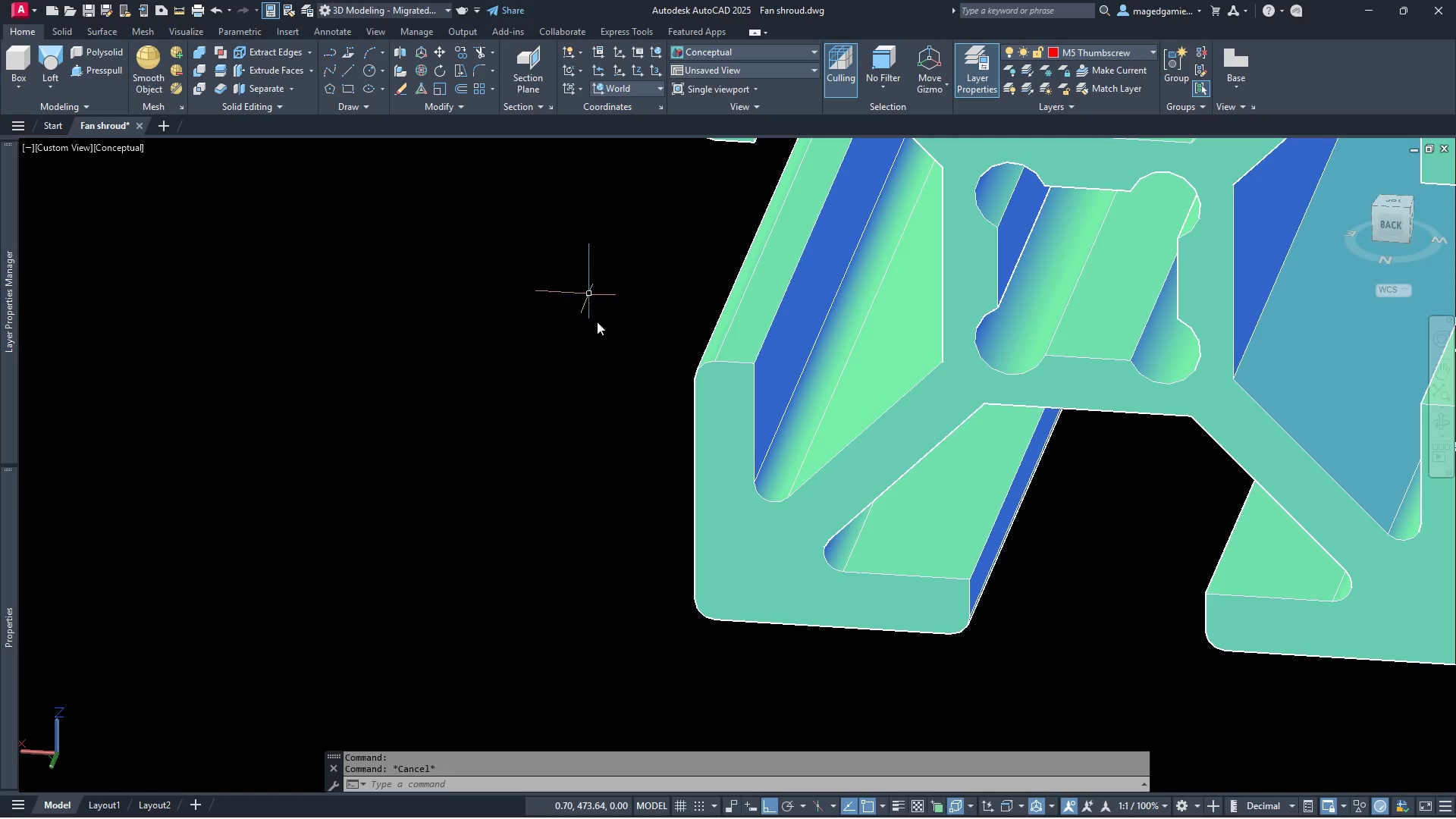 
scroll: coordinate [632, 525], scroll_direction: down, amount: 7.0
 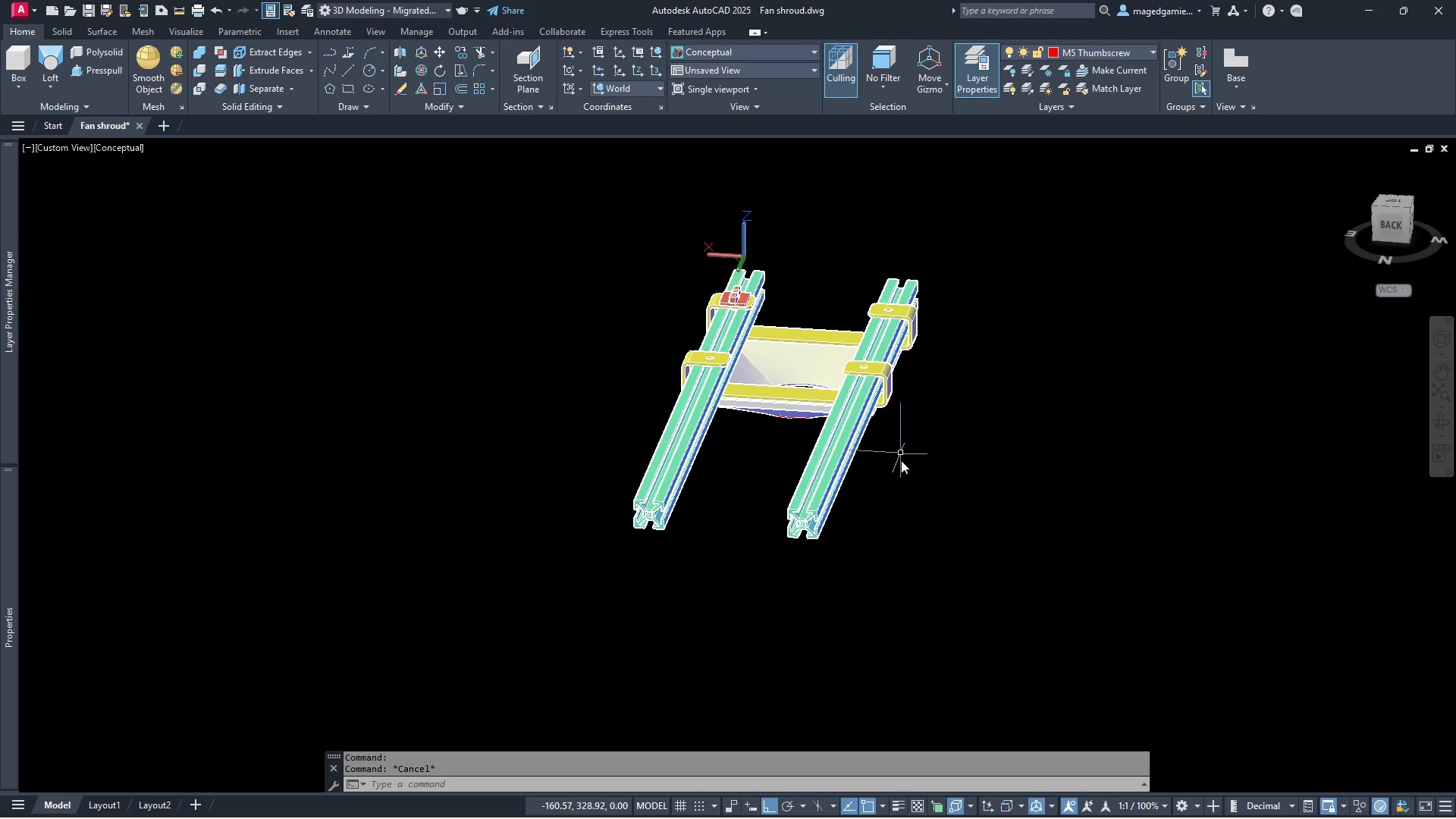 
left_click([862, 566])
 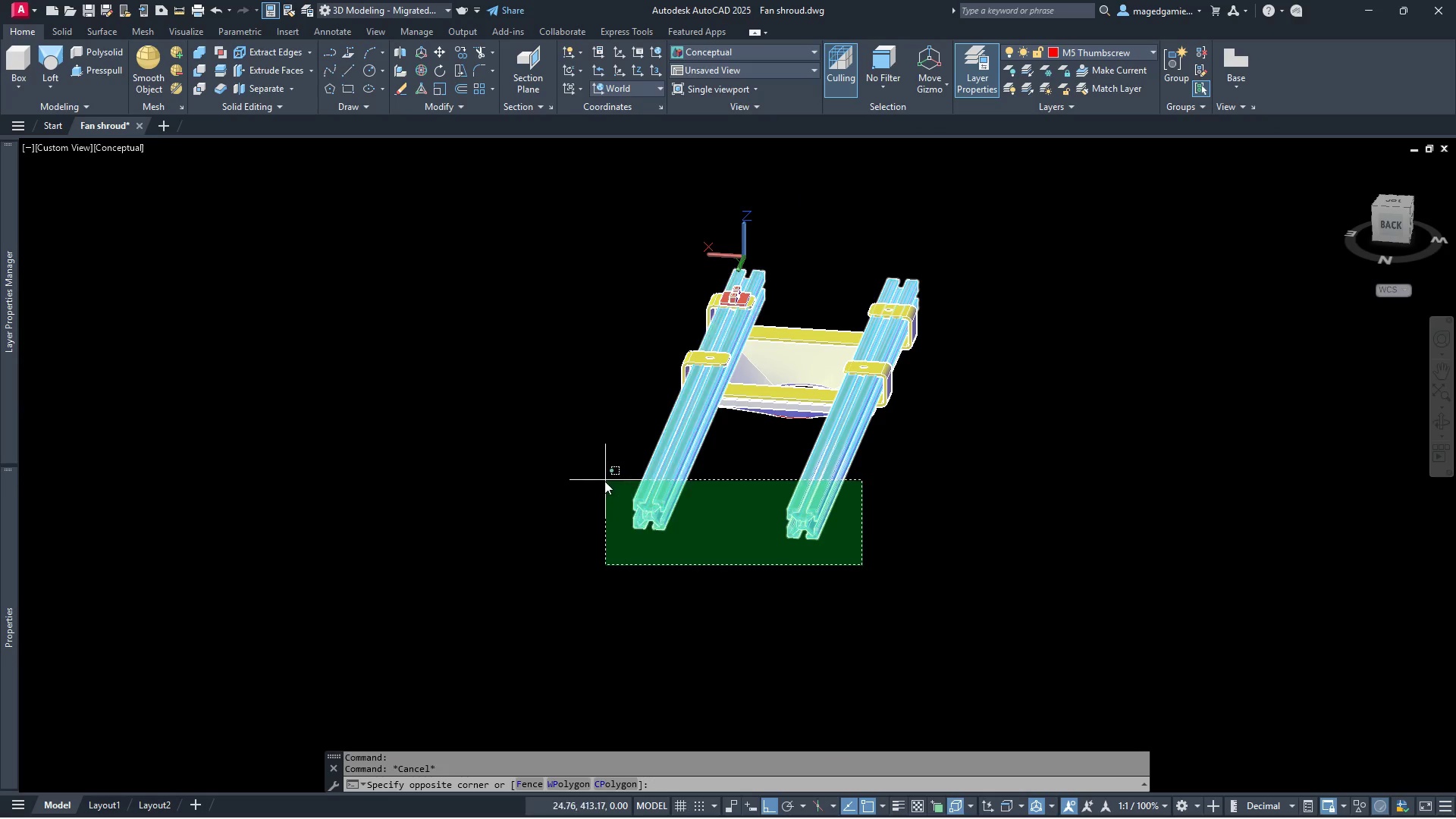 
left_click([604, 481])
 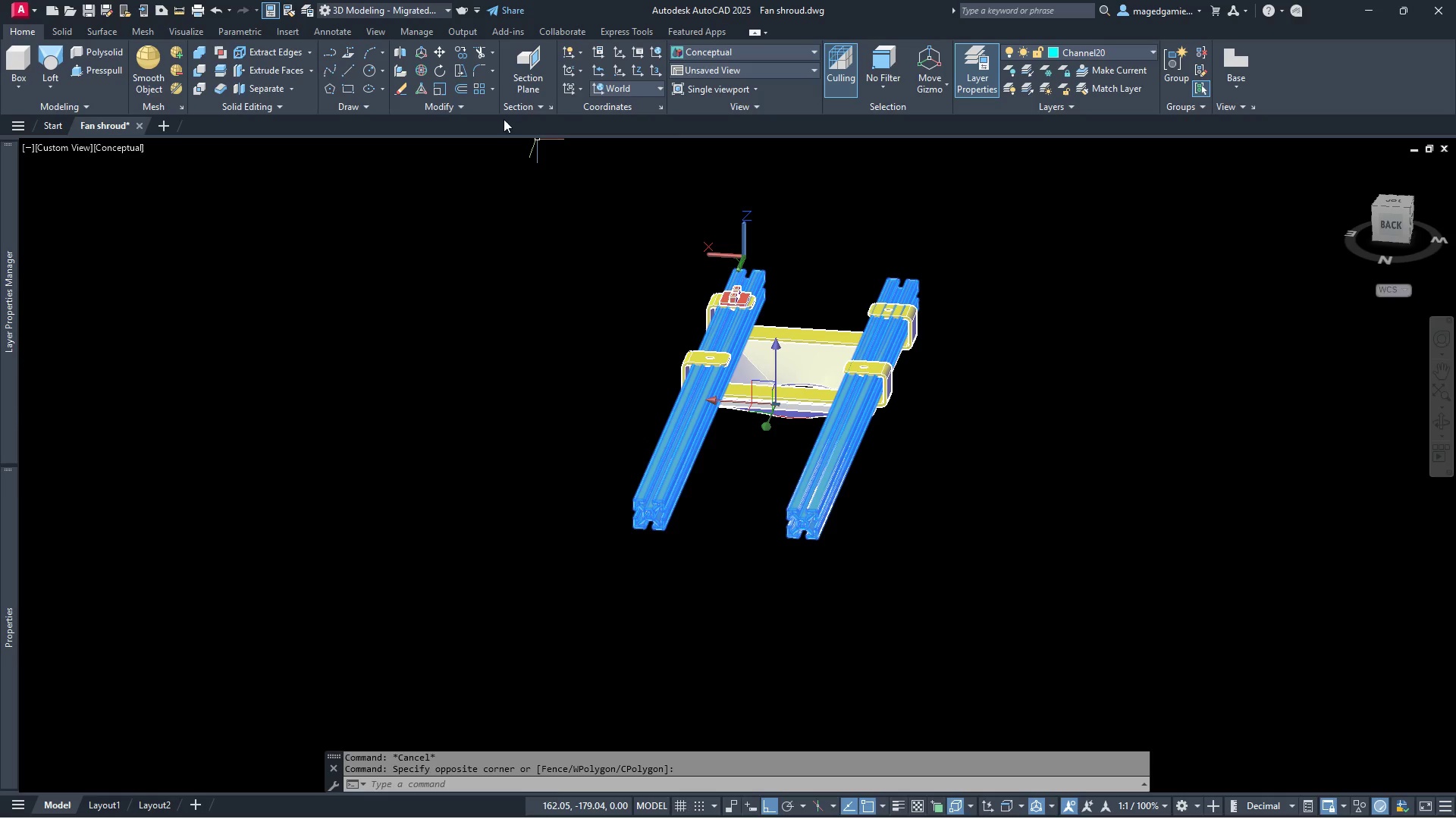 
left_click([437, 53])
 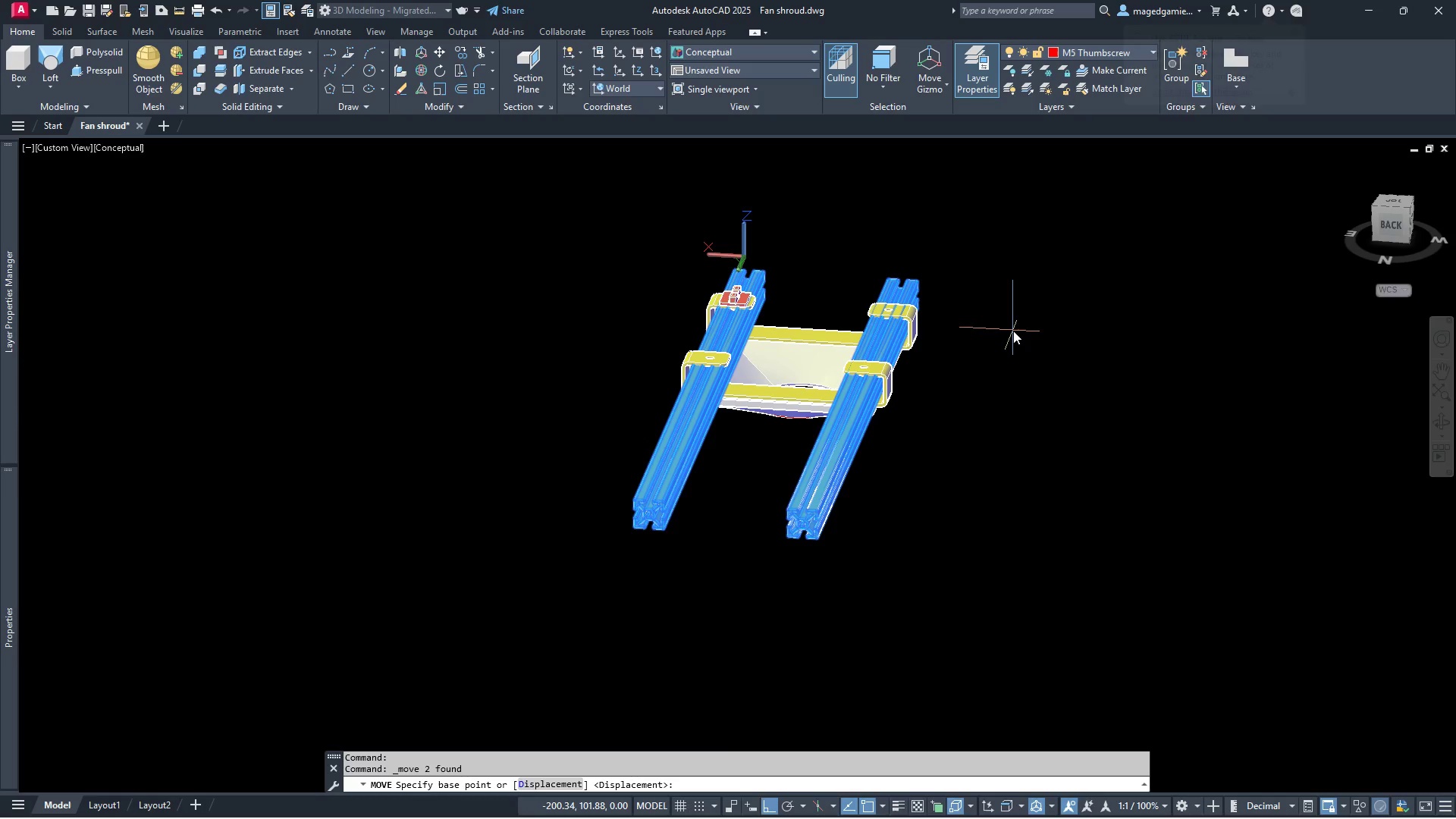 
left_click([1013, 331])
 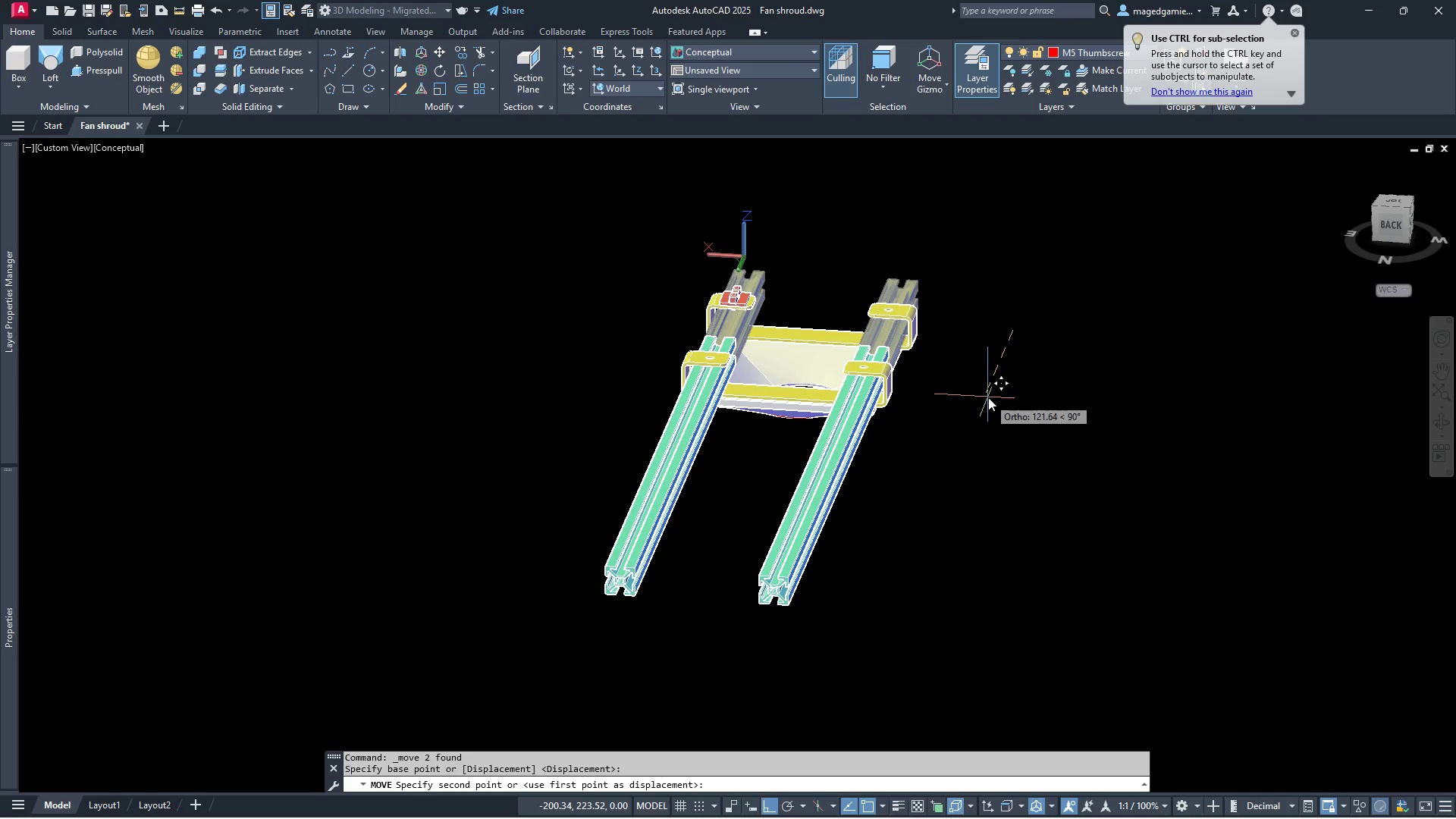 
left_click([988, 397])
 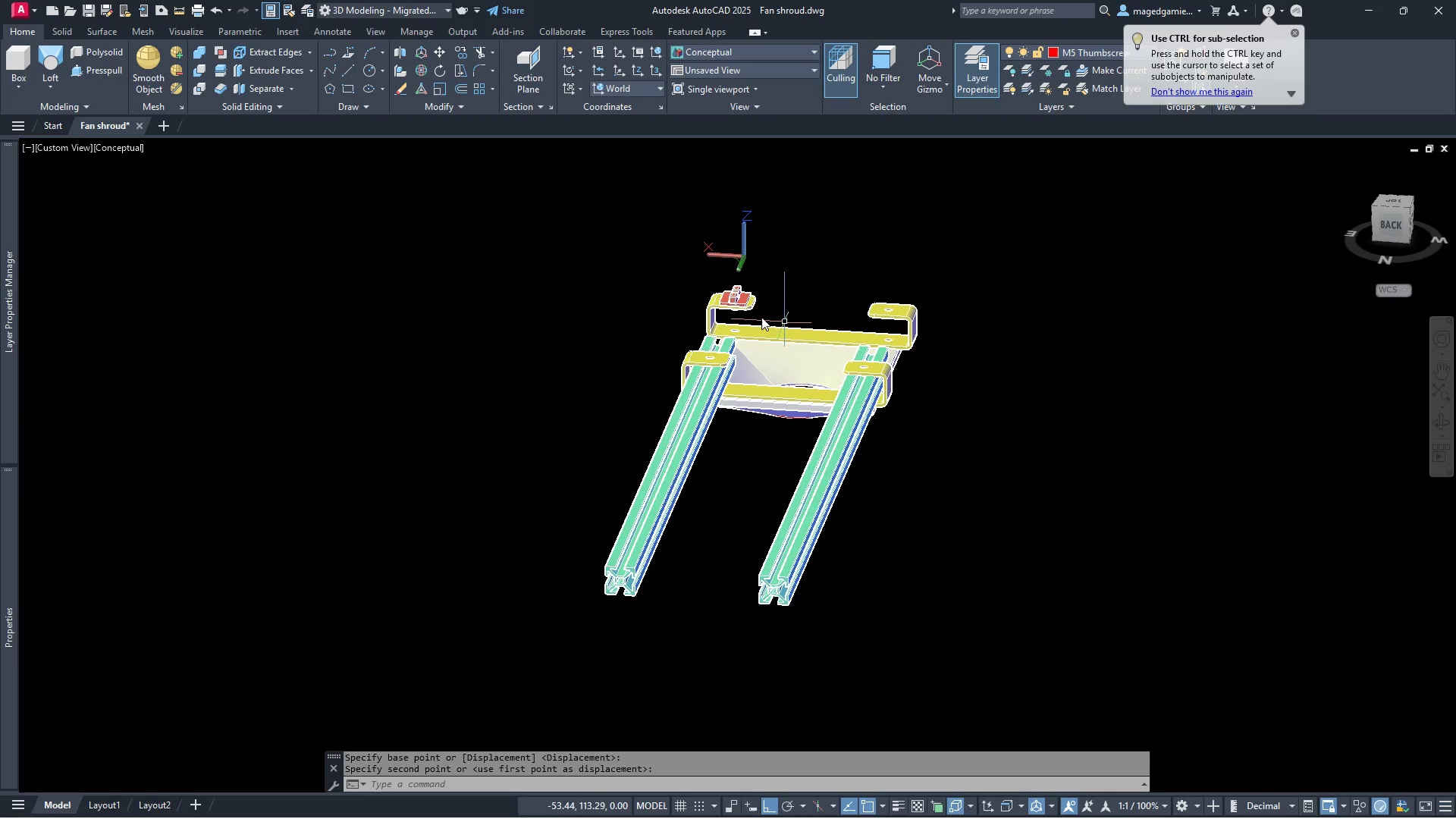 
scroll: coordinate [728, 331], scroll_direction: up, amount: 5.0
 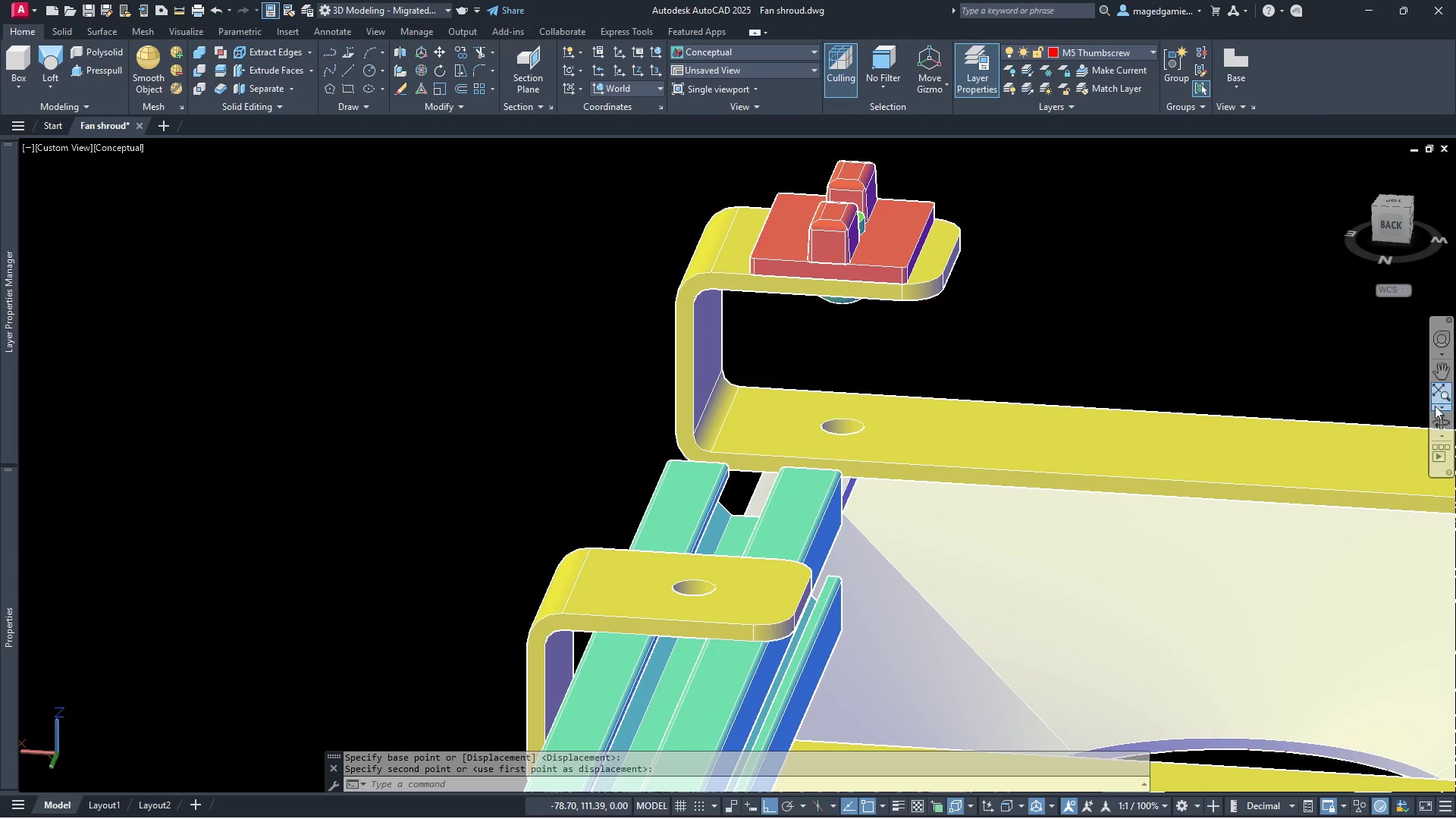 
left_click([1443, 422])
 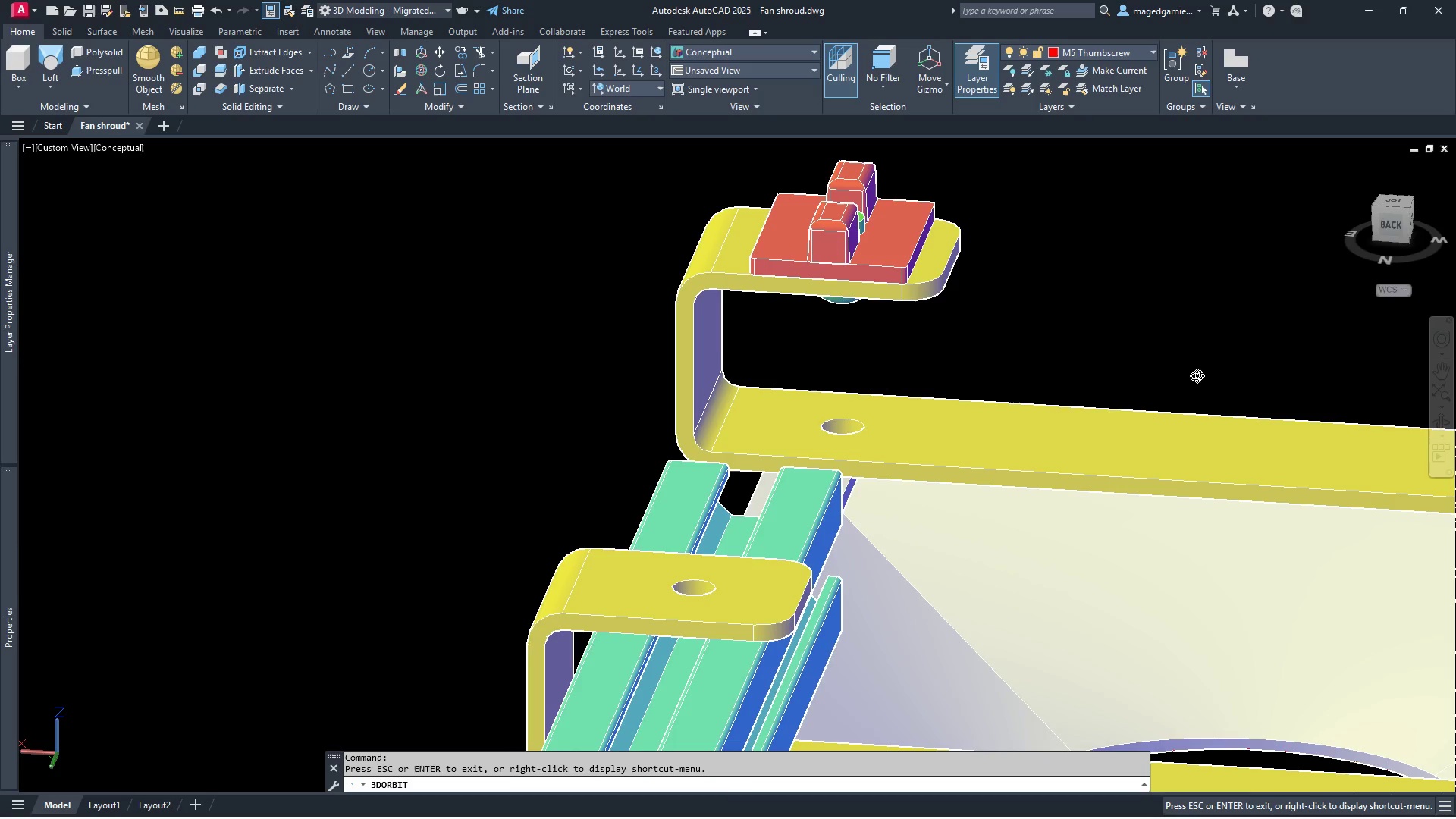 
left_click_drag(start_coordinate=[1193, 372], to_coordinate=[789, 394])
 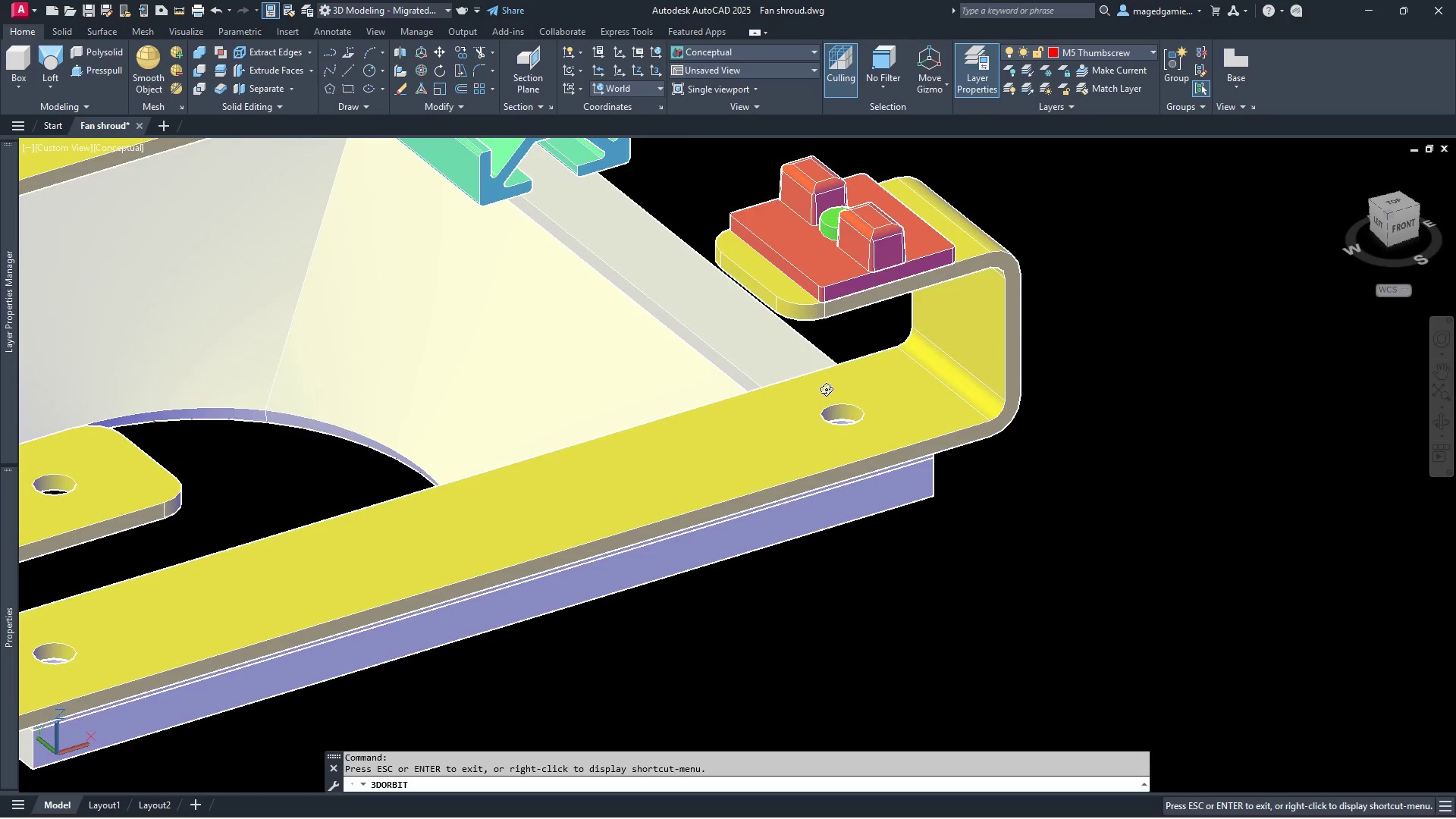 
scroll: coordinate [830, 390], scroll_direction: up, amount: 10.0
 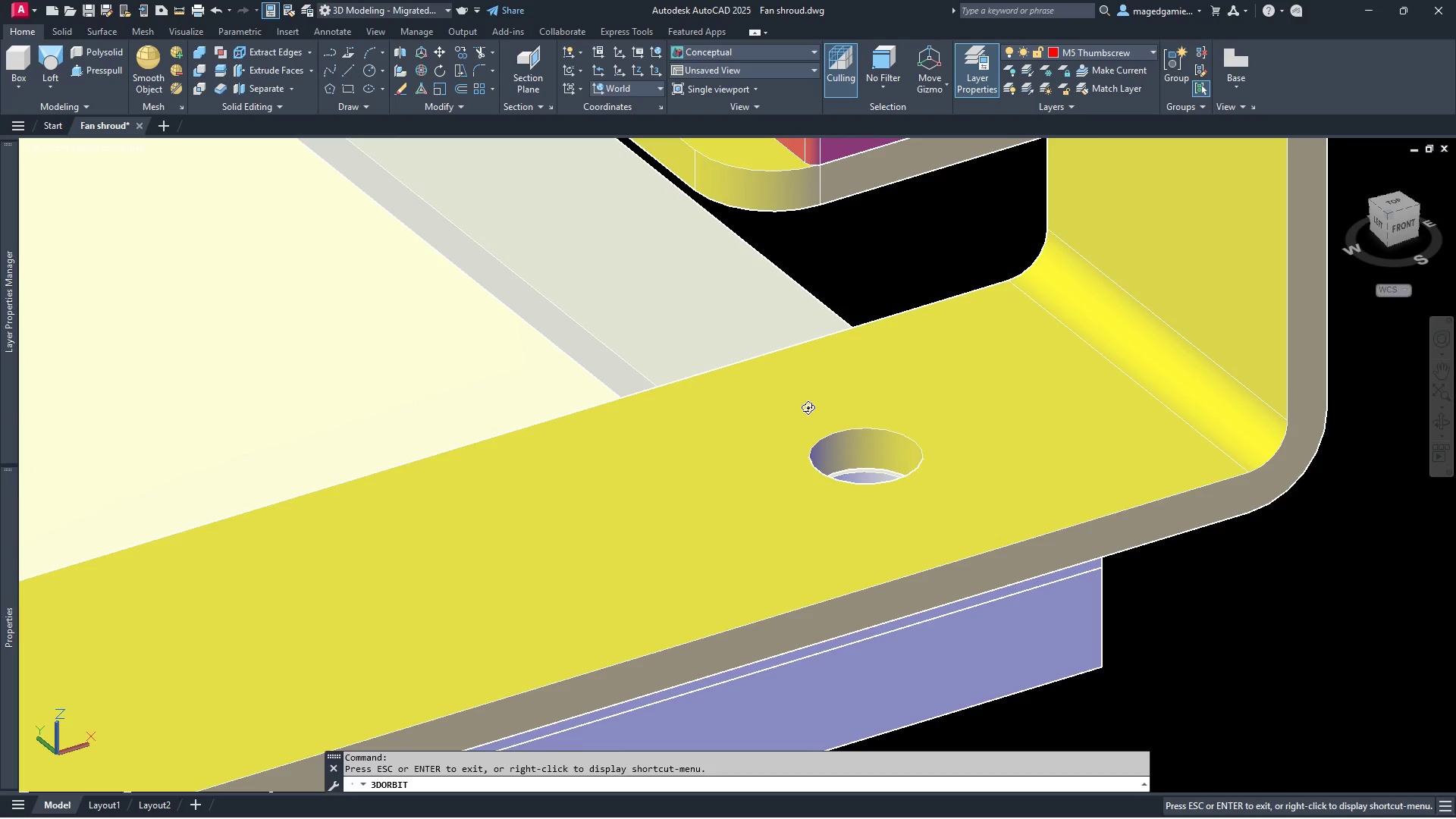 
scroll: coordinate [563, 413], scroll_direction: down, amount: 7.0
 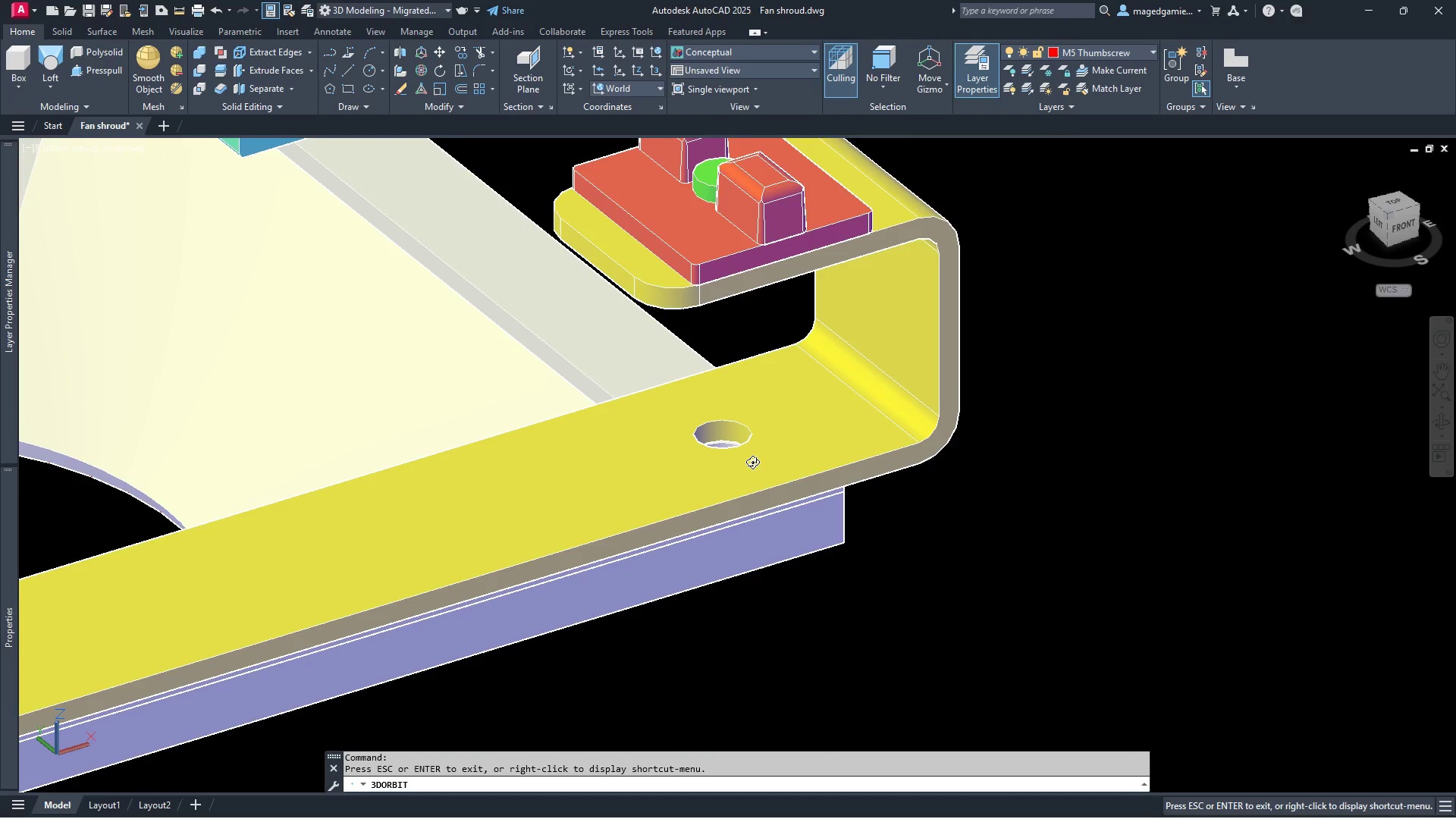 
scroll: coordinate [751, 472], scroll_direction: up, amount: 2.0
 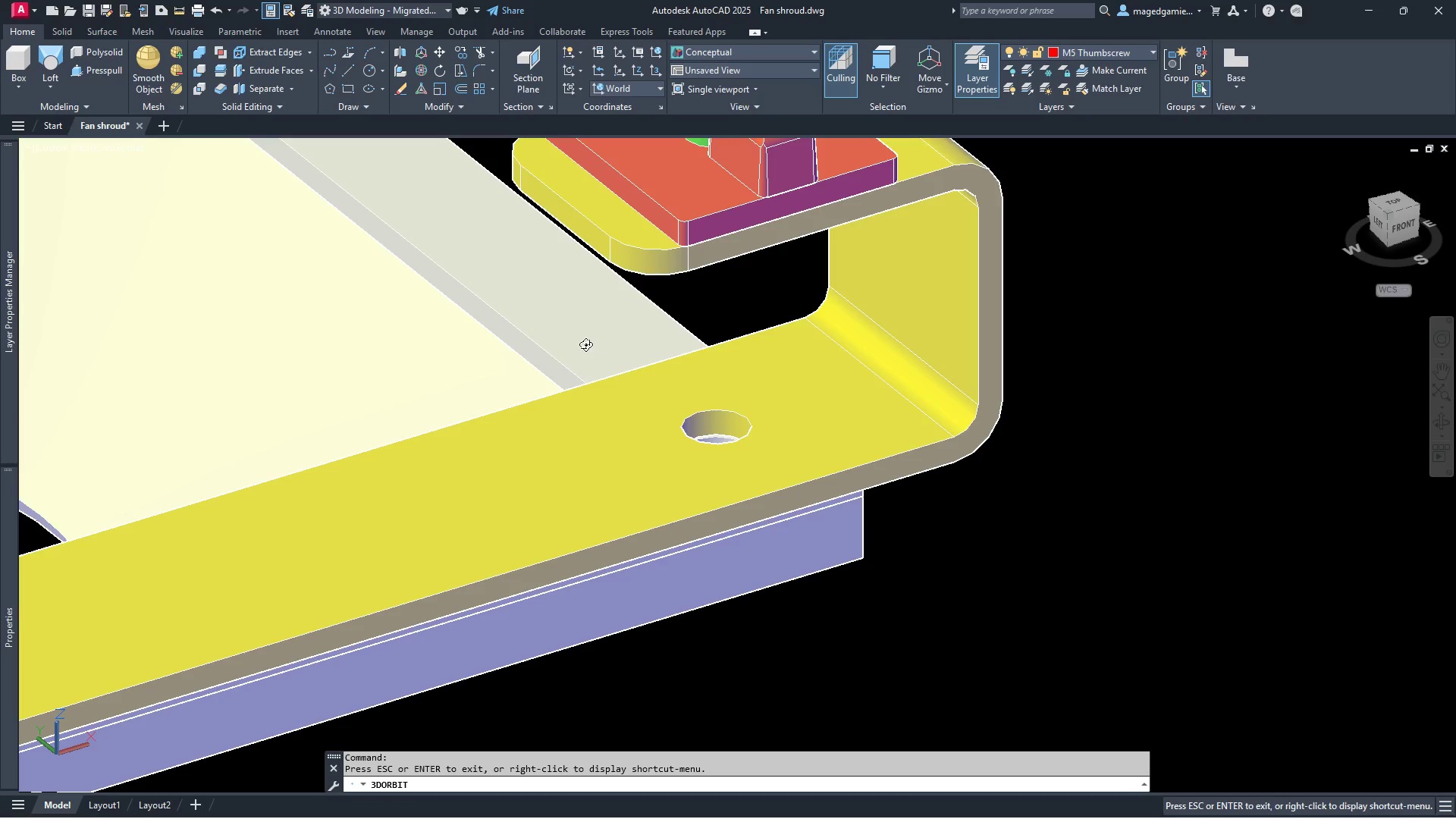 
key(Escape)
 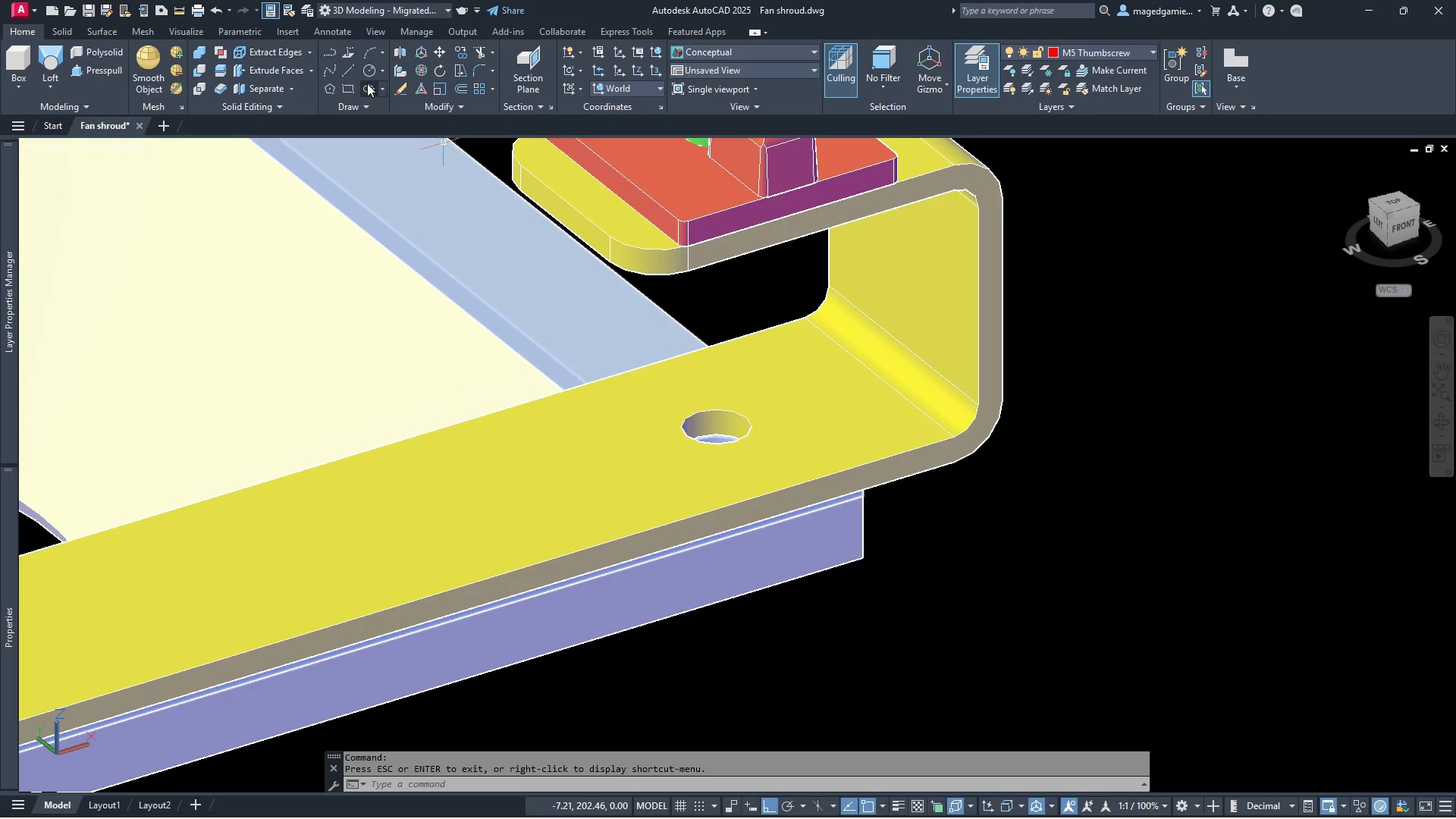 
mouse_move([348, 68])
 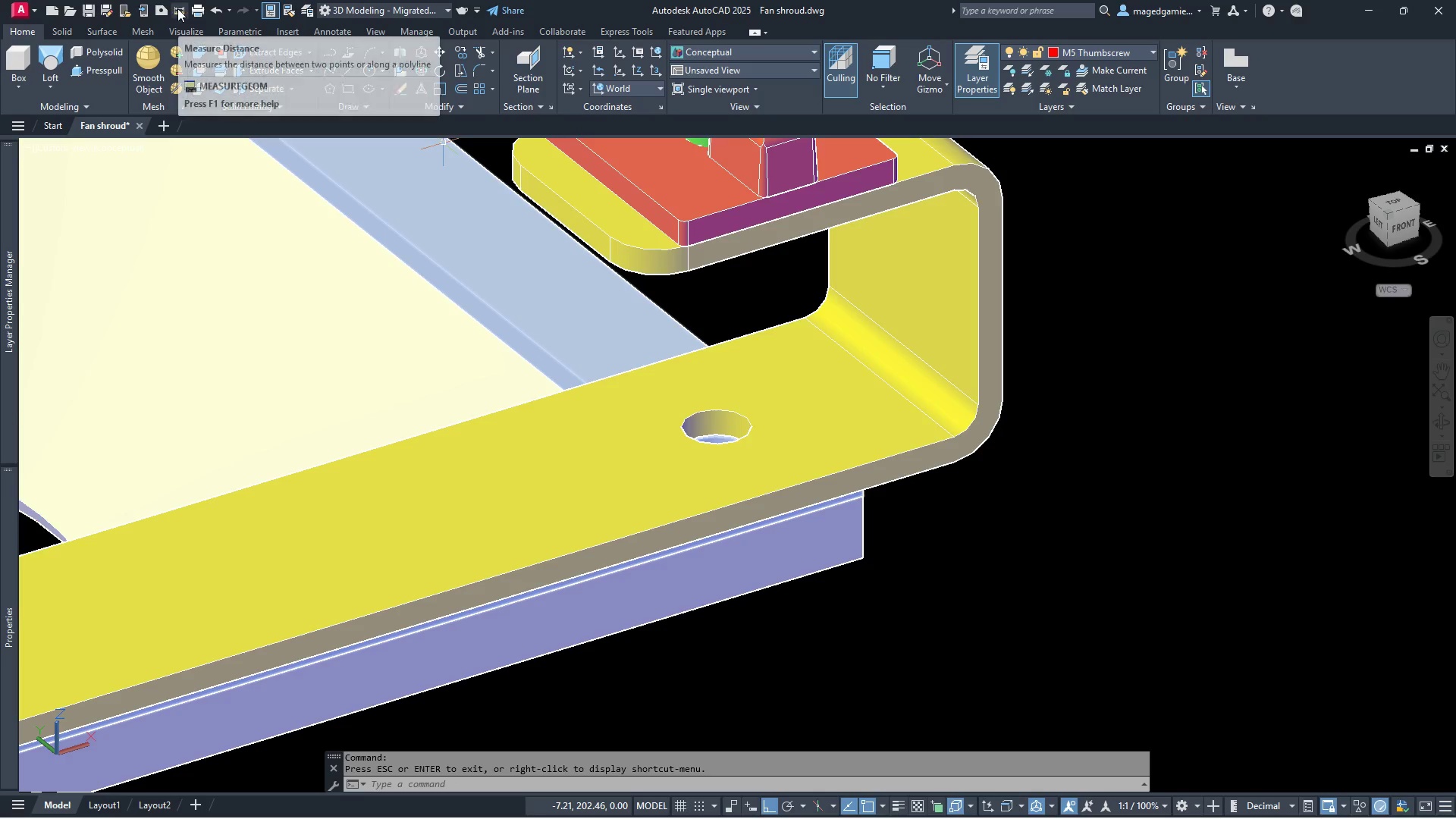 
left_click([179, 8])
 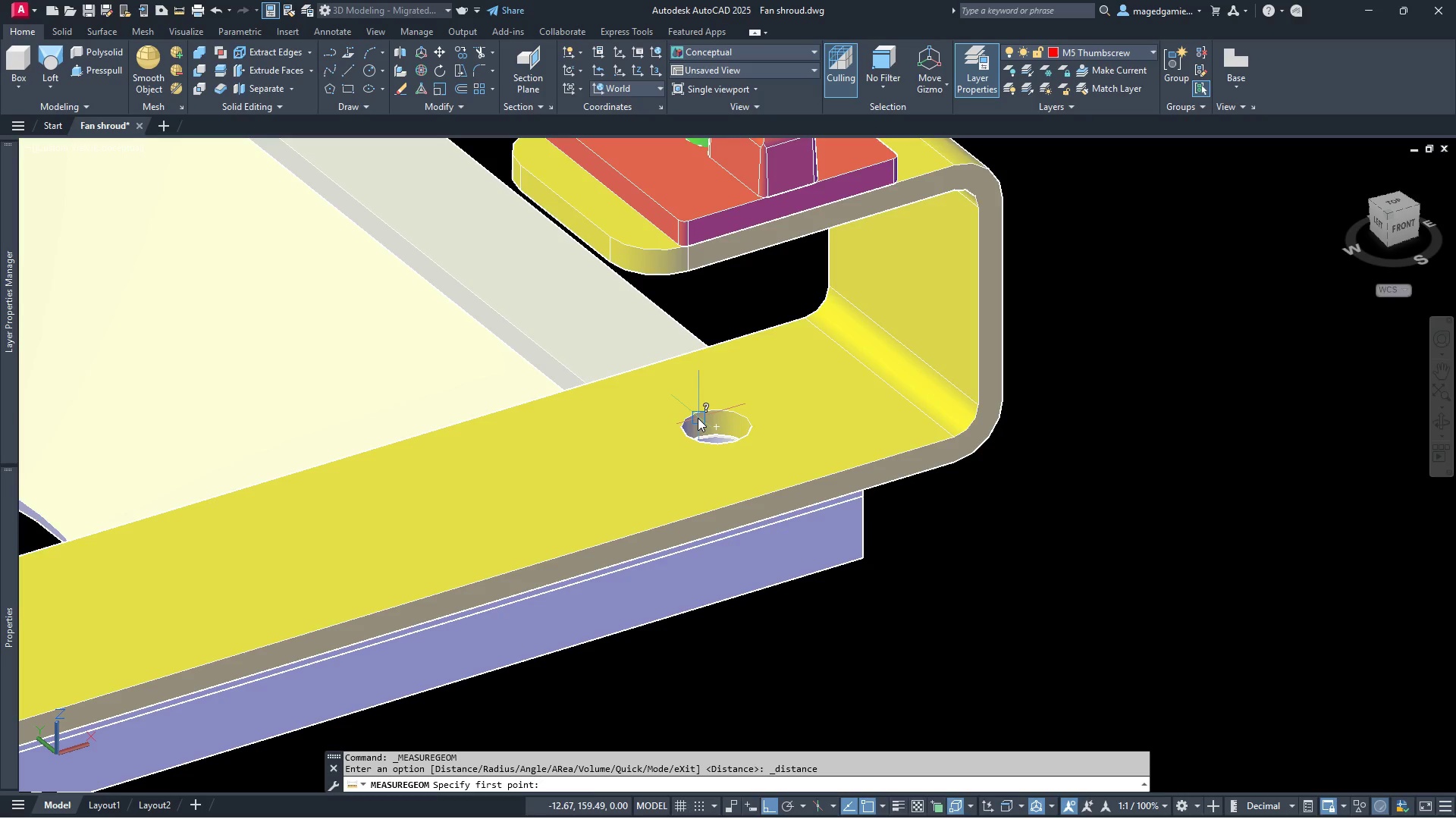 
left_click([698, 418])
 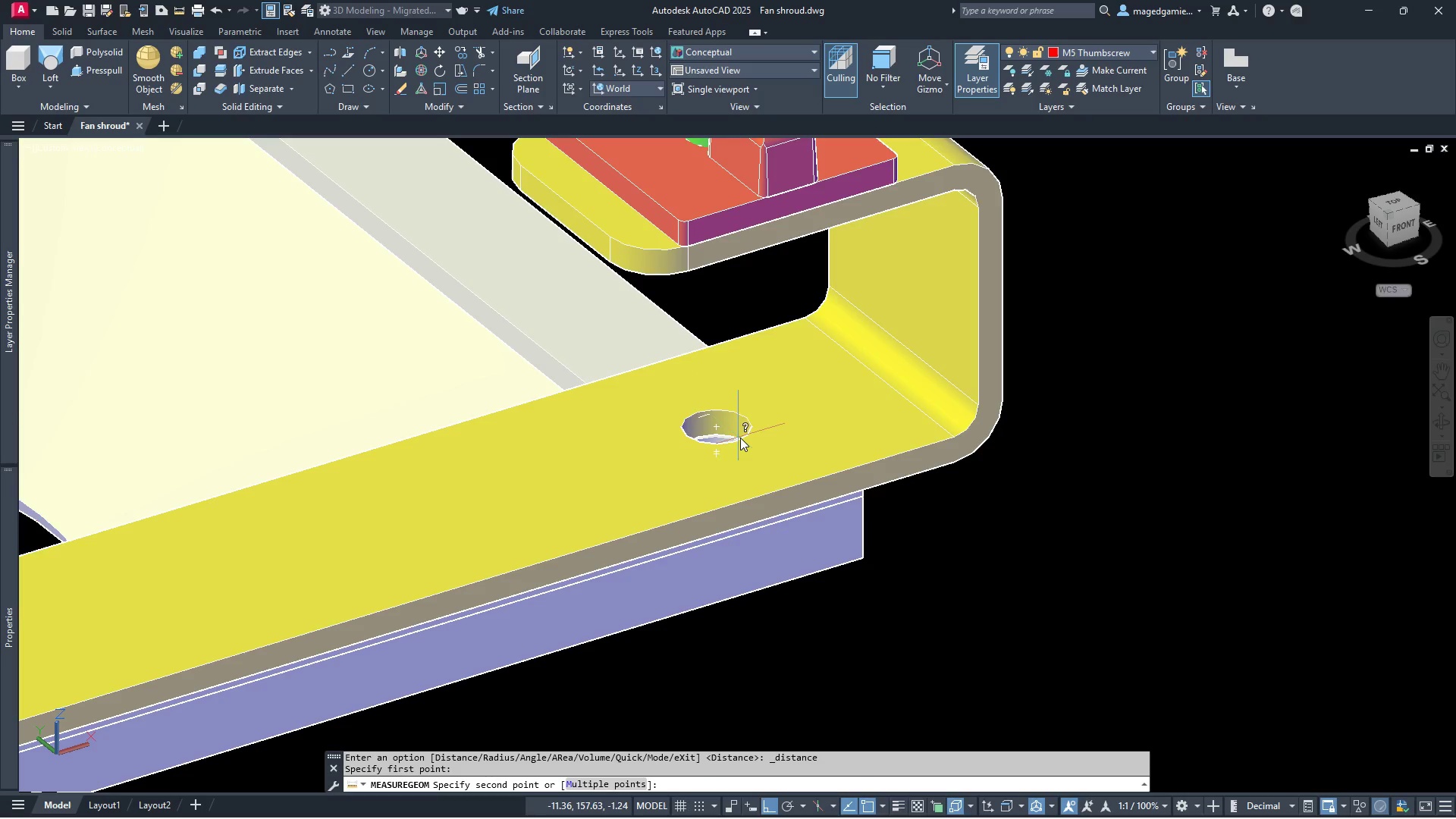 
key(Escape)
 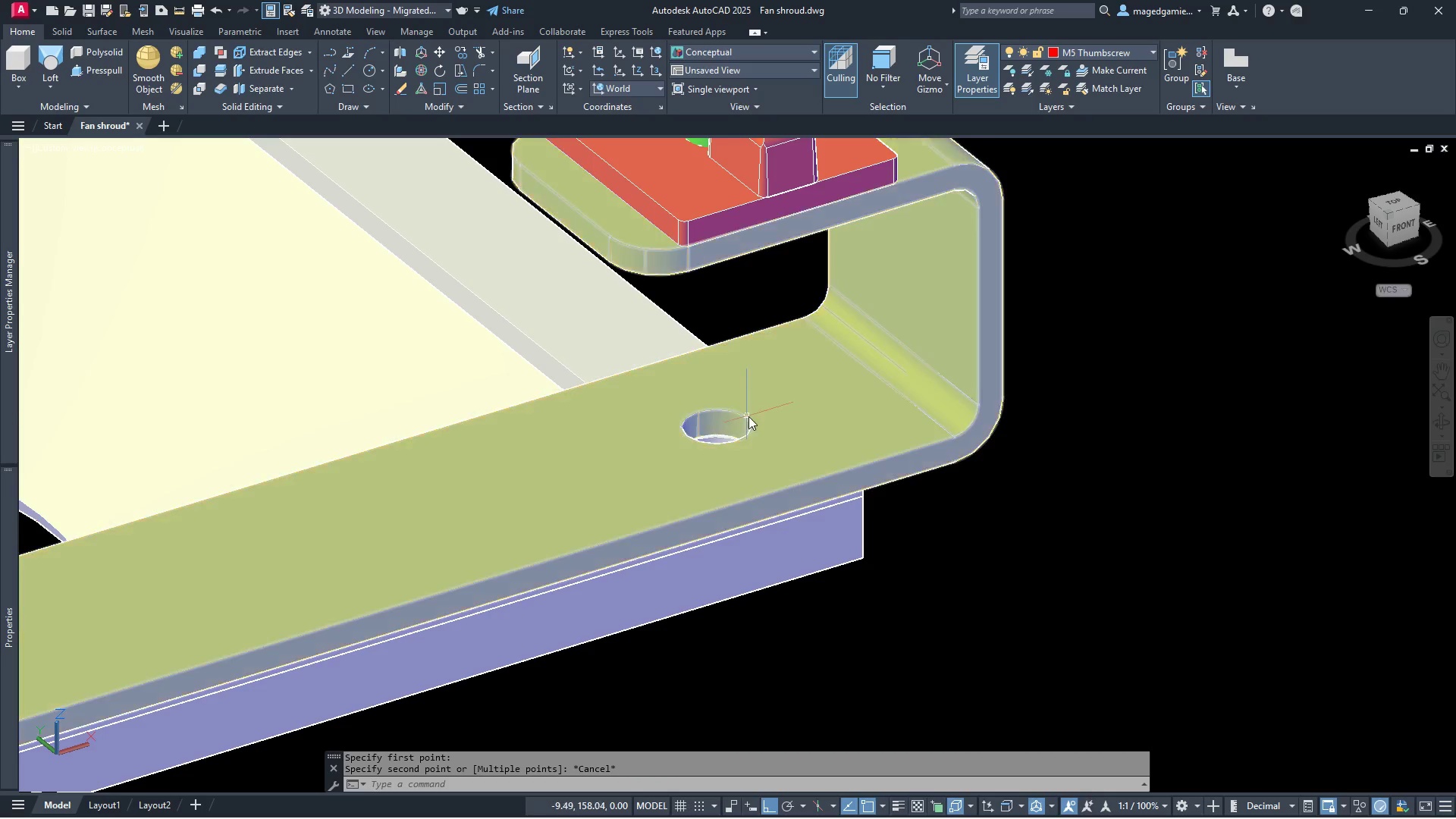 
right_click([748, 416])
 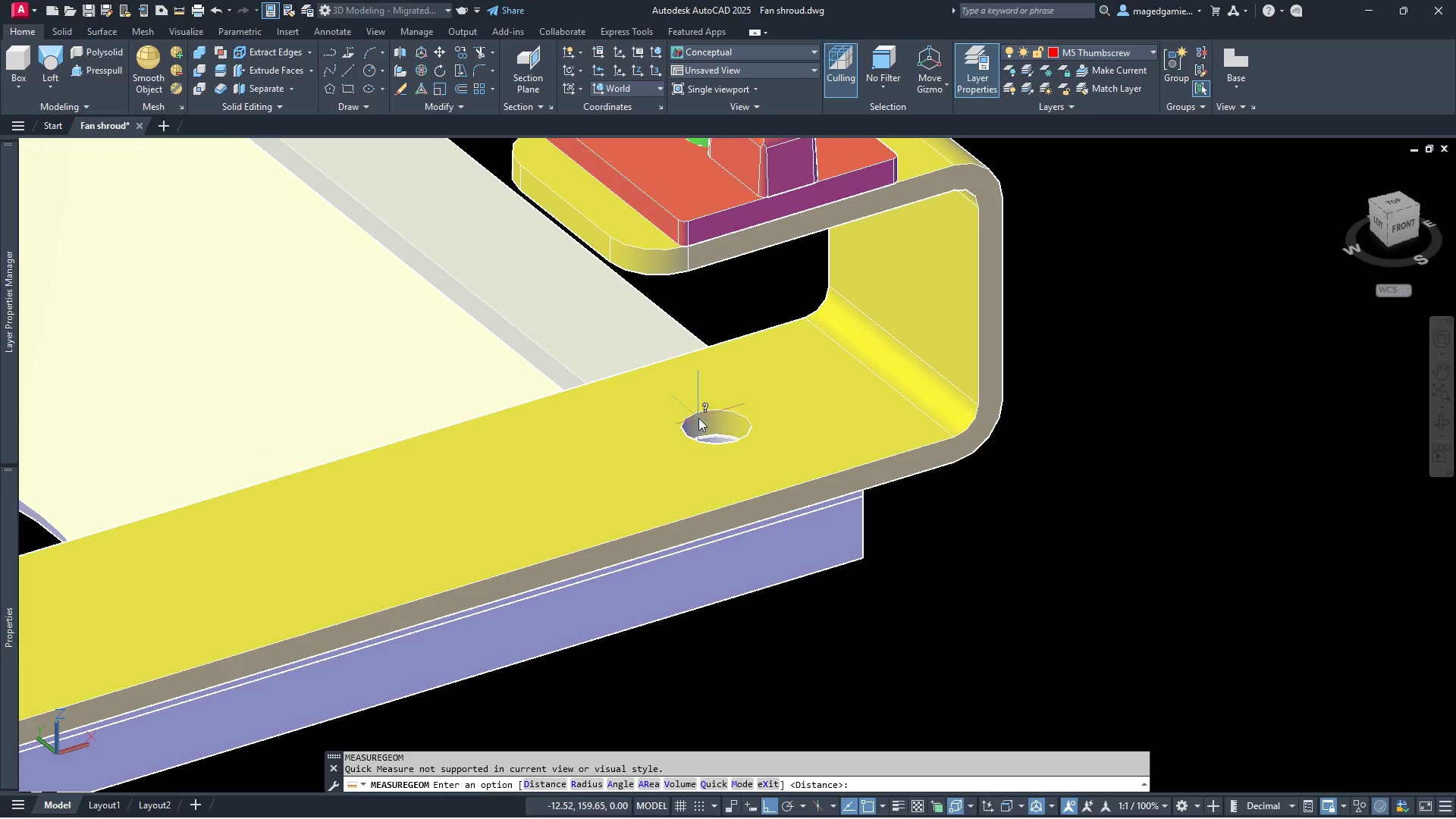 
wait(6.45)
 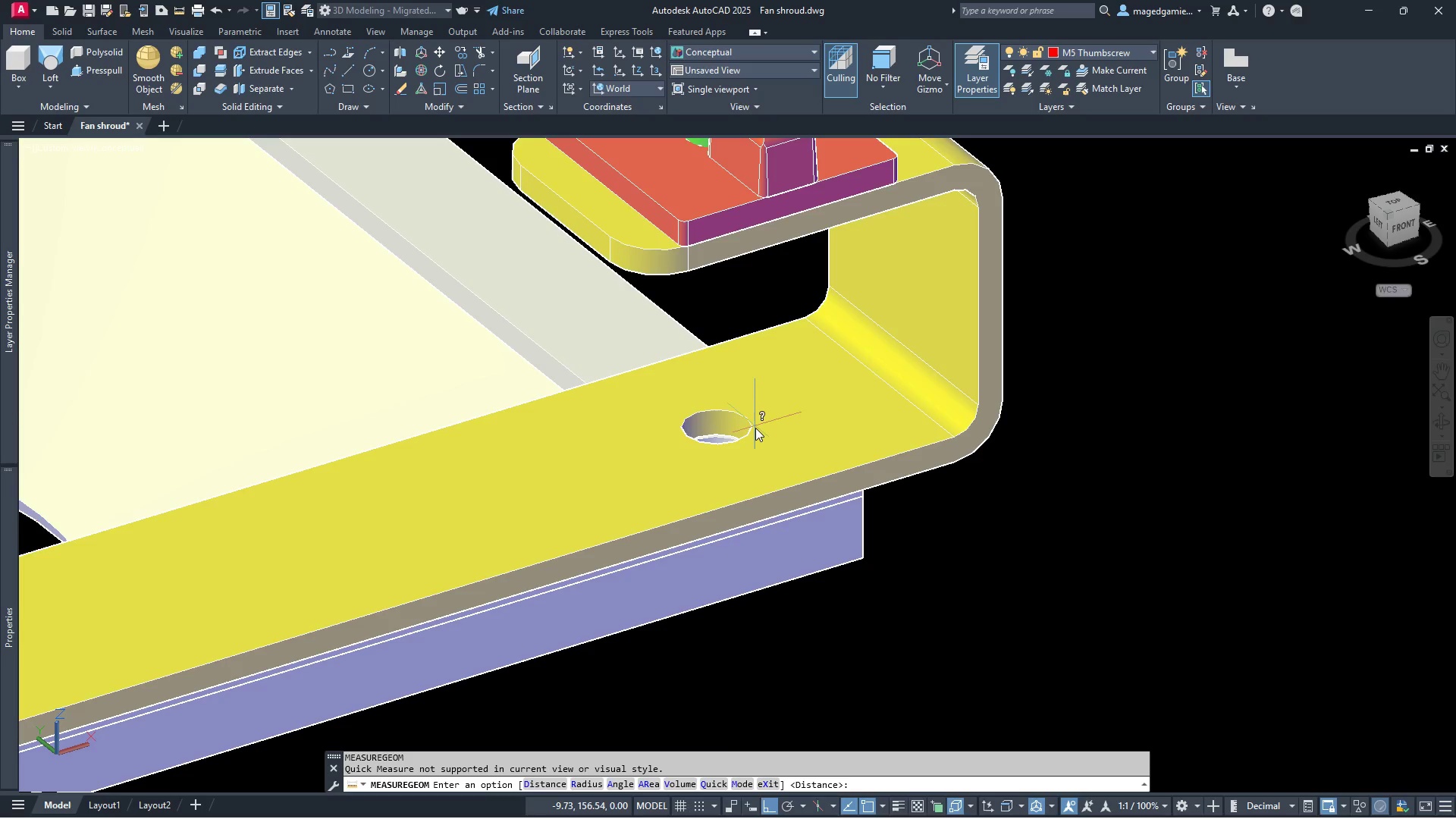 
right_click([685, 436])
 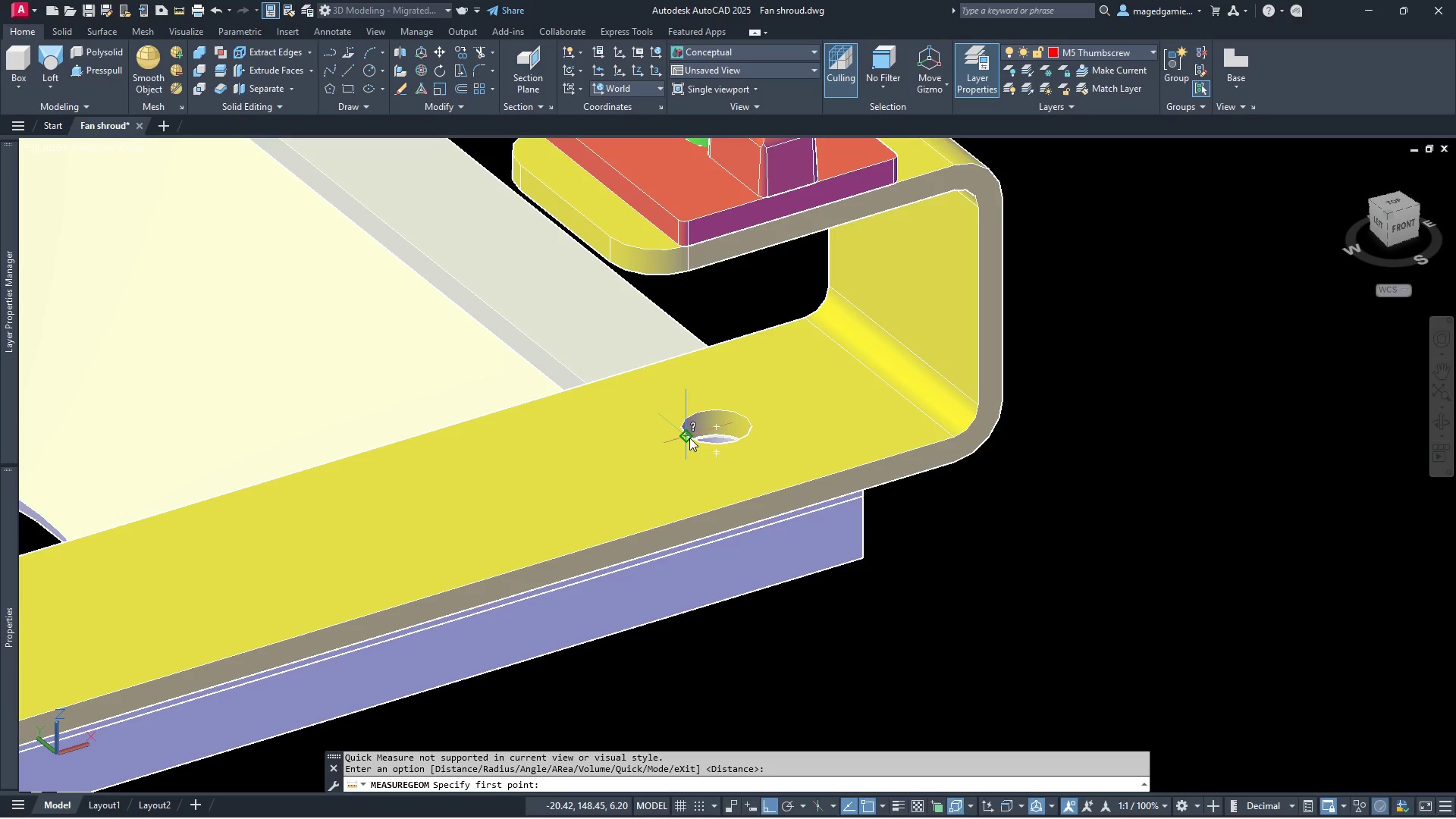 
left_click([689, 438])
 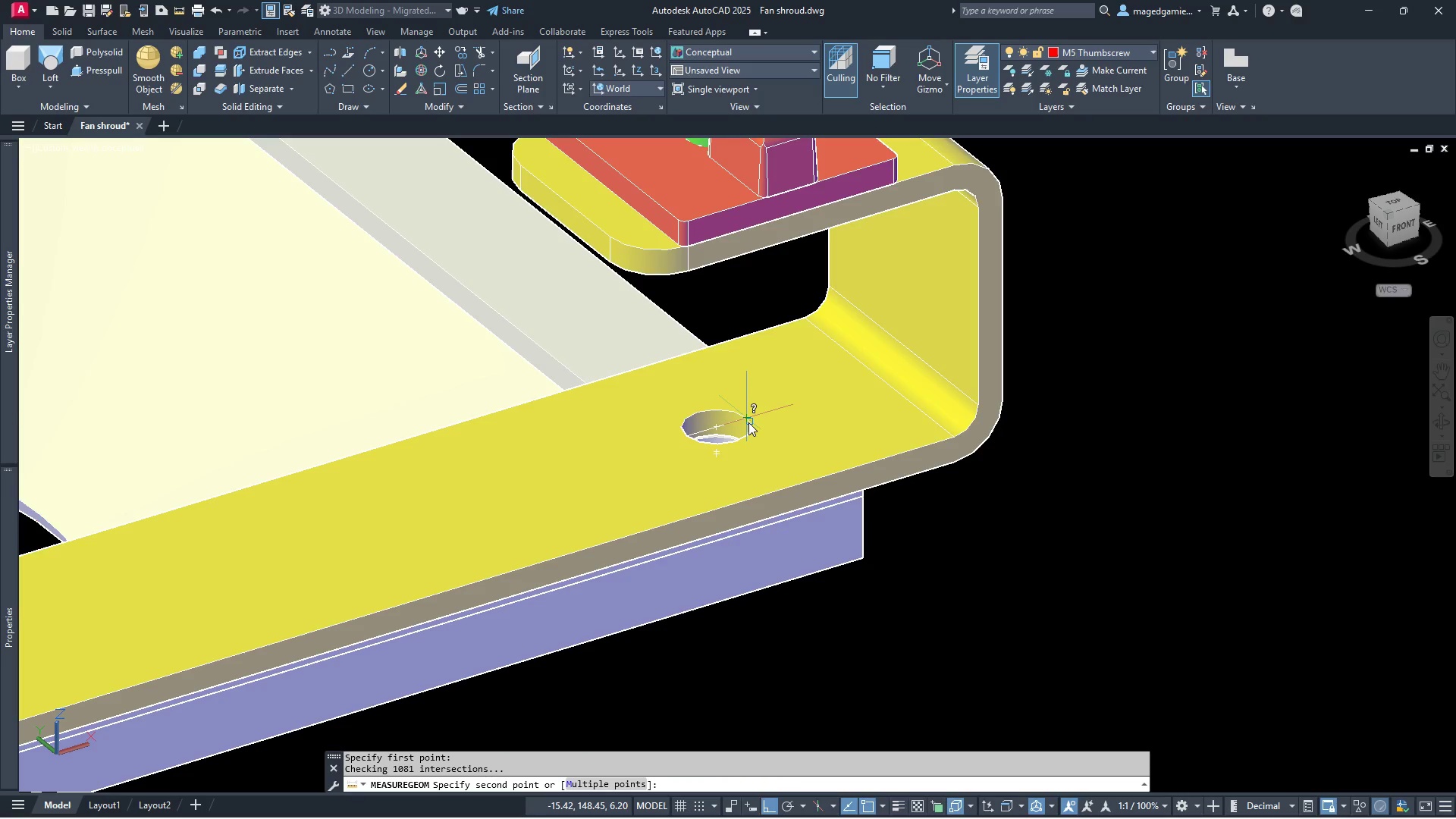 
left_click([751, 424])
 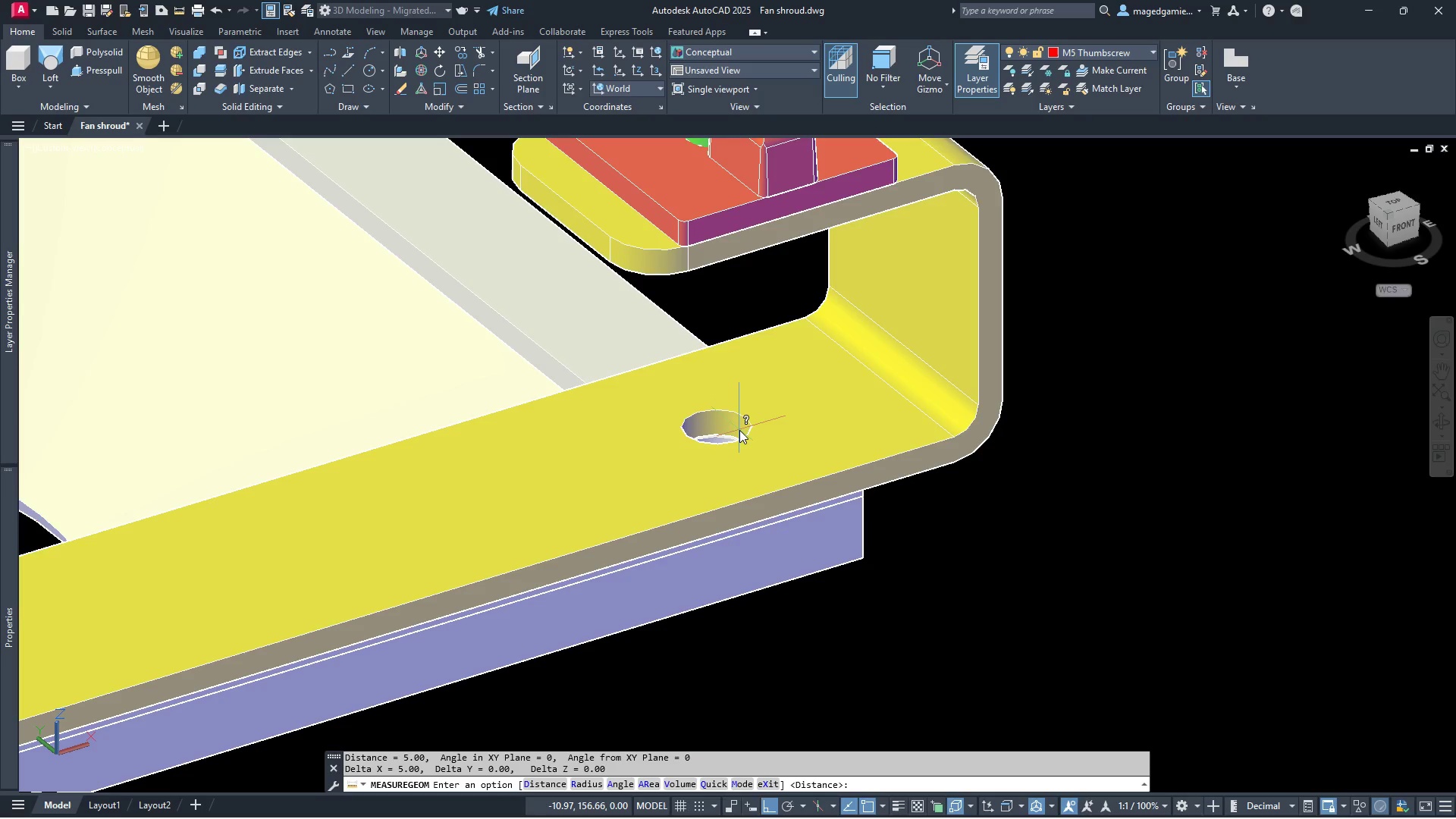 
key(Escape)
 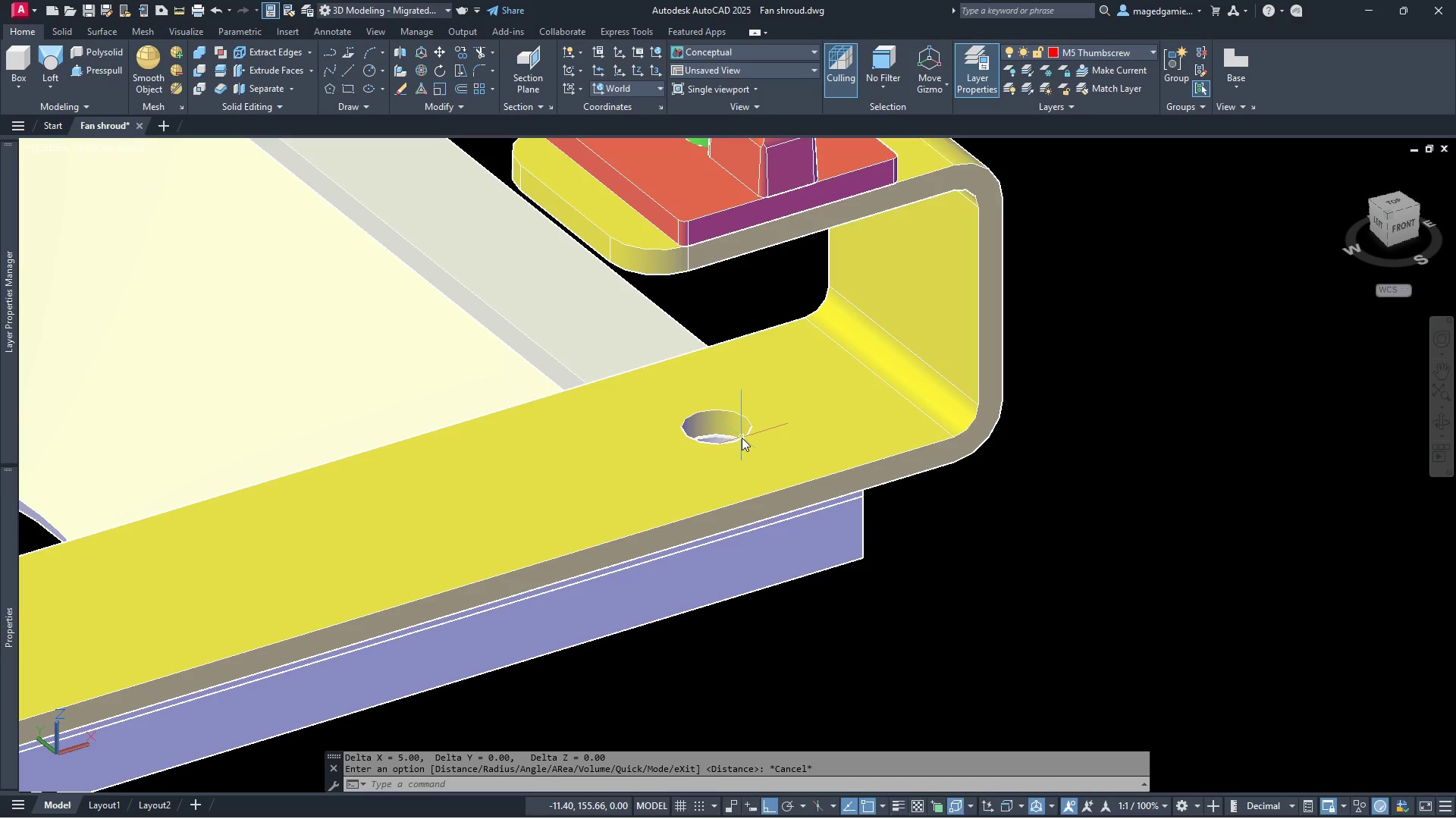 
scroll: coordinate [742, 438], scroll_direction: down, amount: 2.0
 